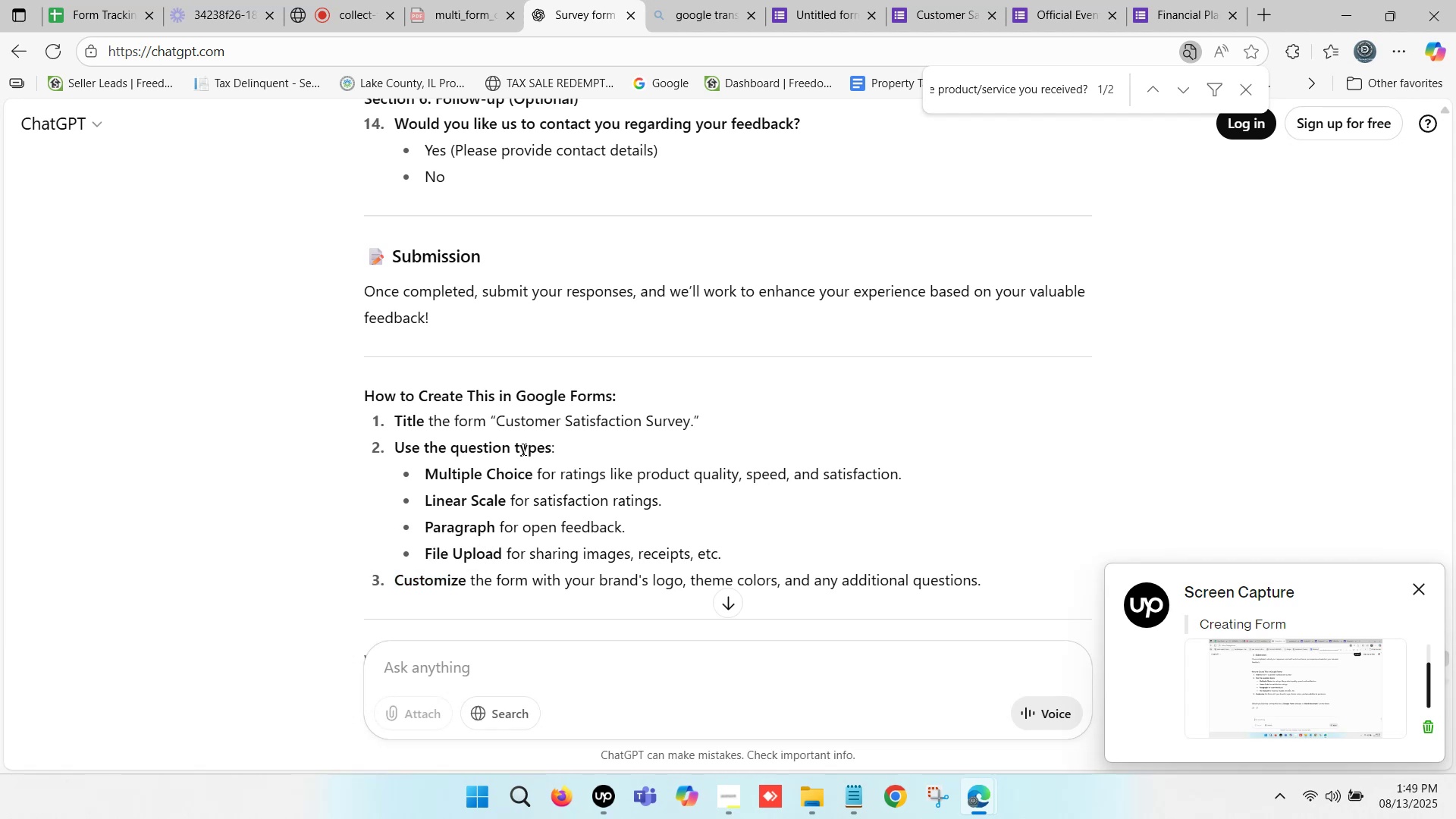 
scroll: coordinate [525, 444], scroll_direction: down, amount: 3.0
 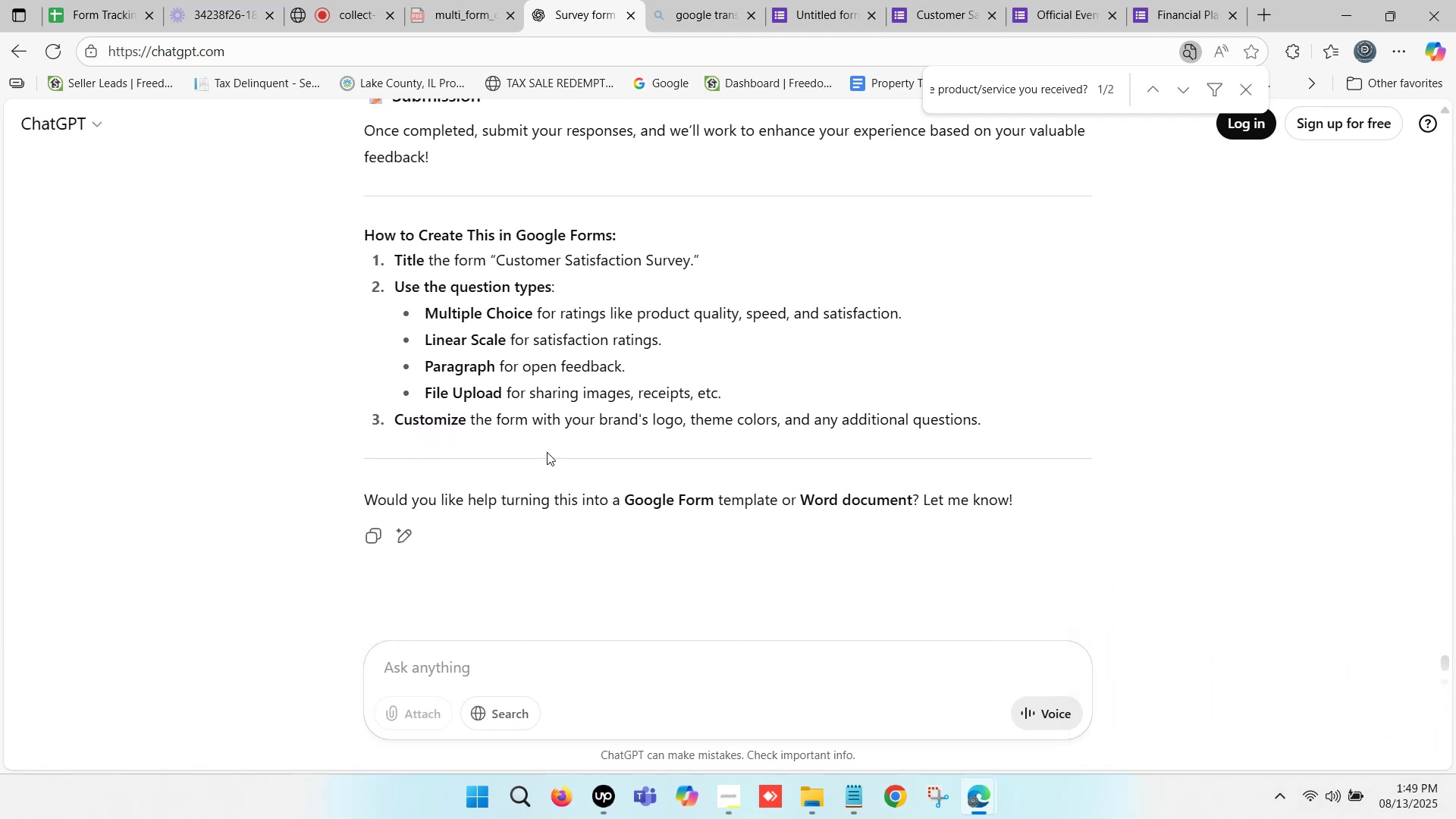 
left_click([441, 666])
 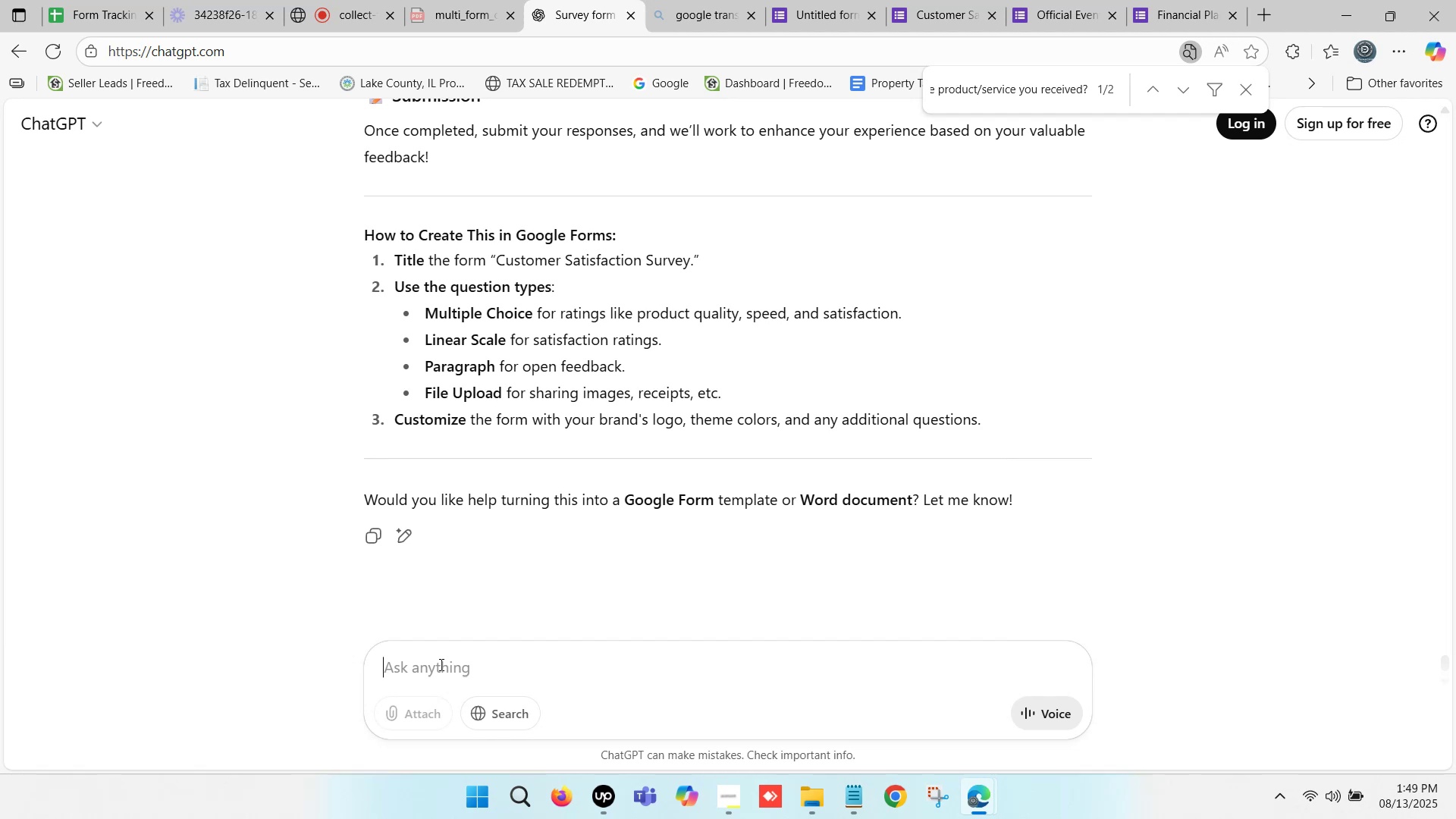 
wait(16.0)
 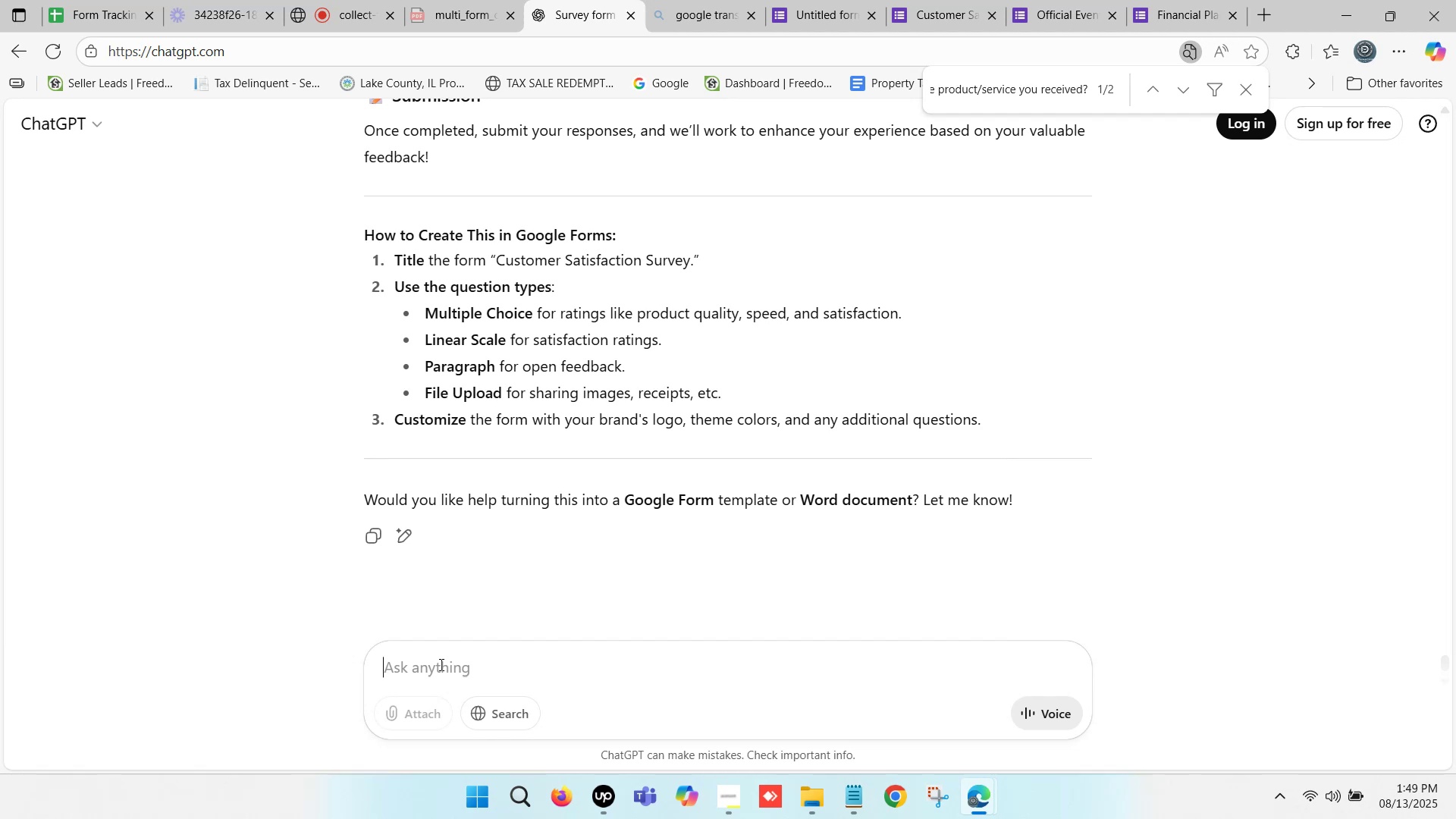 
left_click([418, 671])
 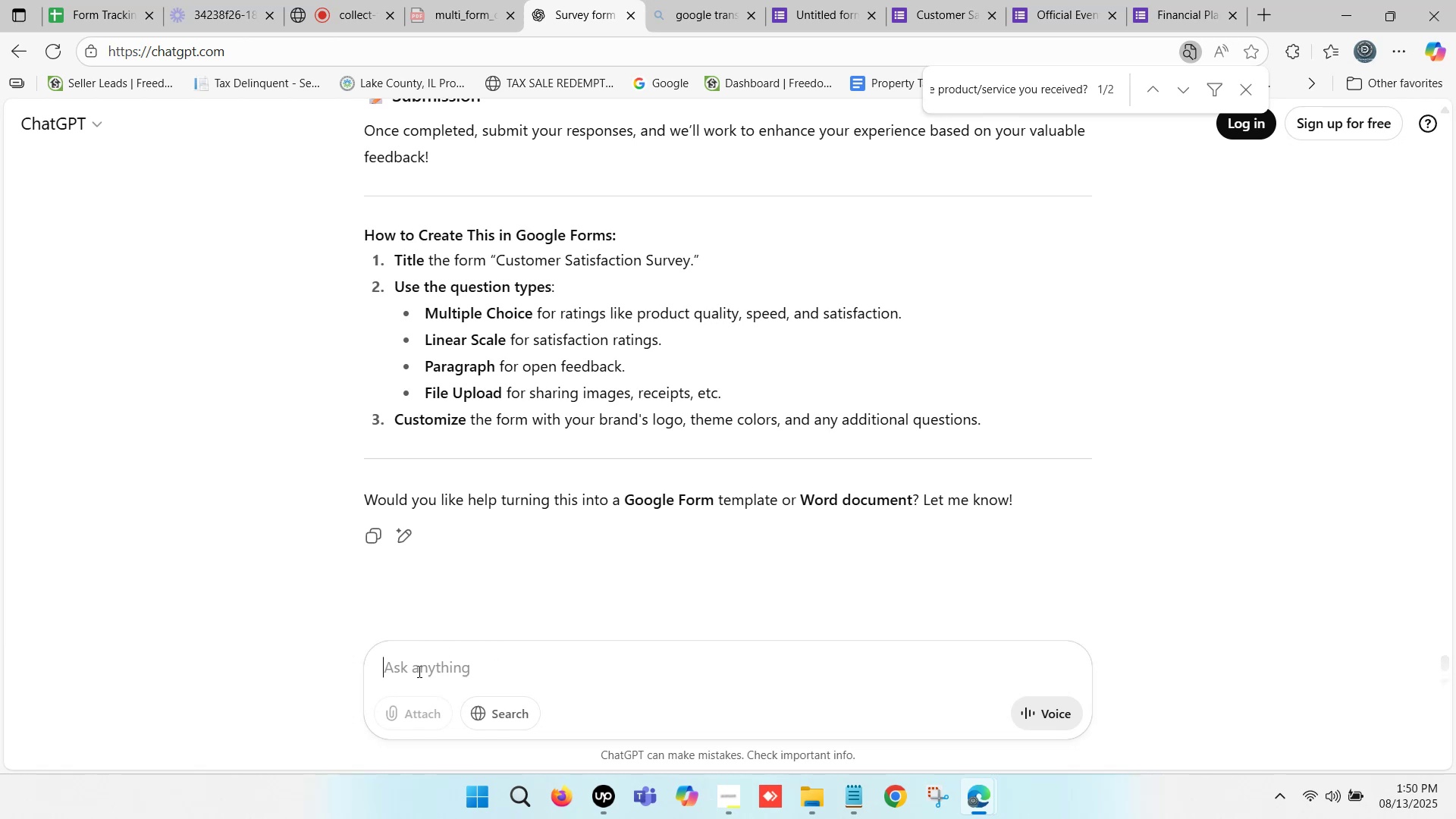 
wait(6.15)
 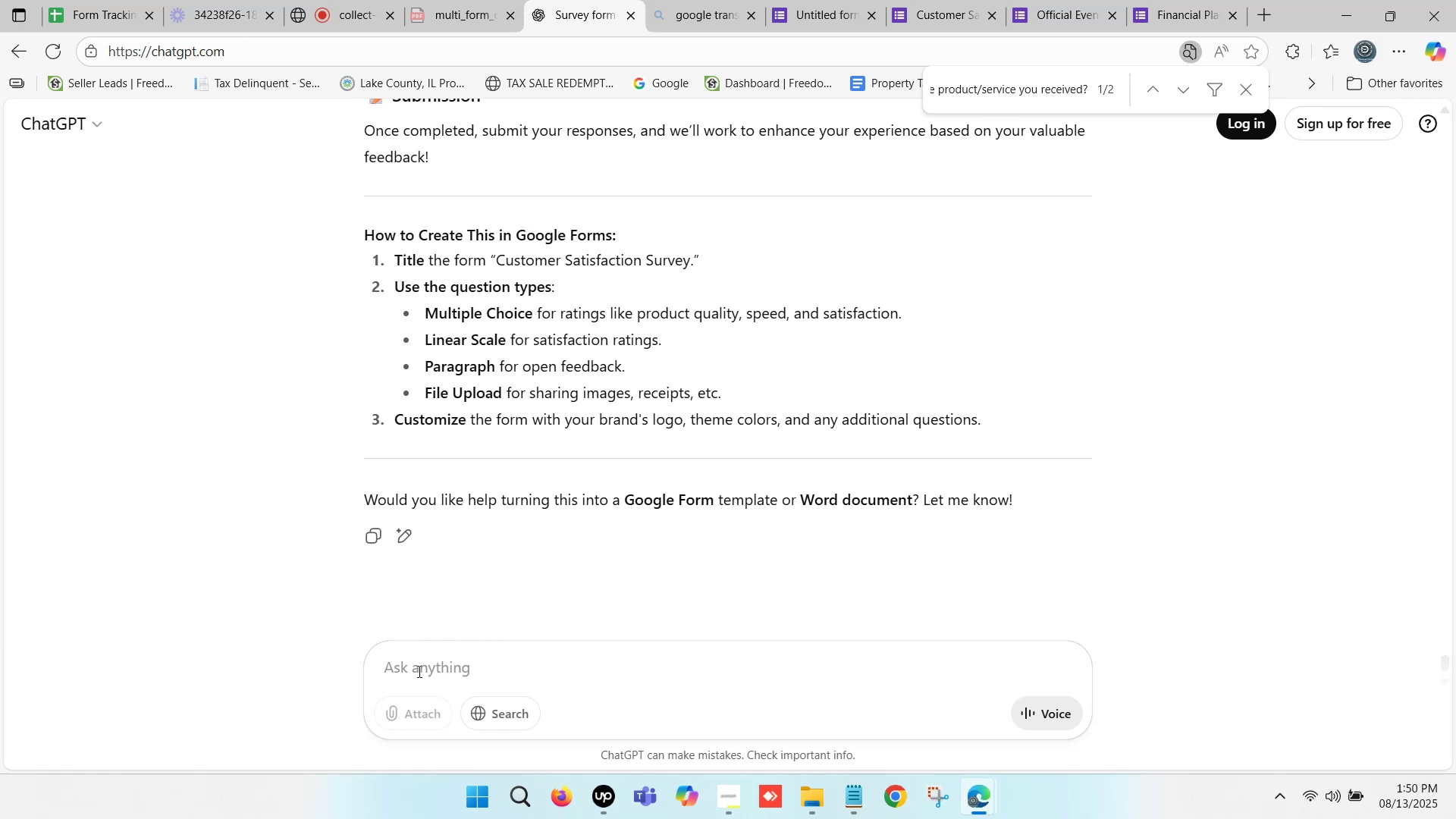 
left_click([418, 671])
 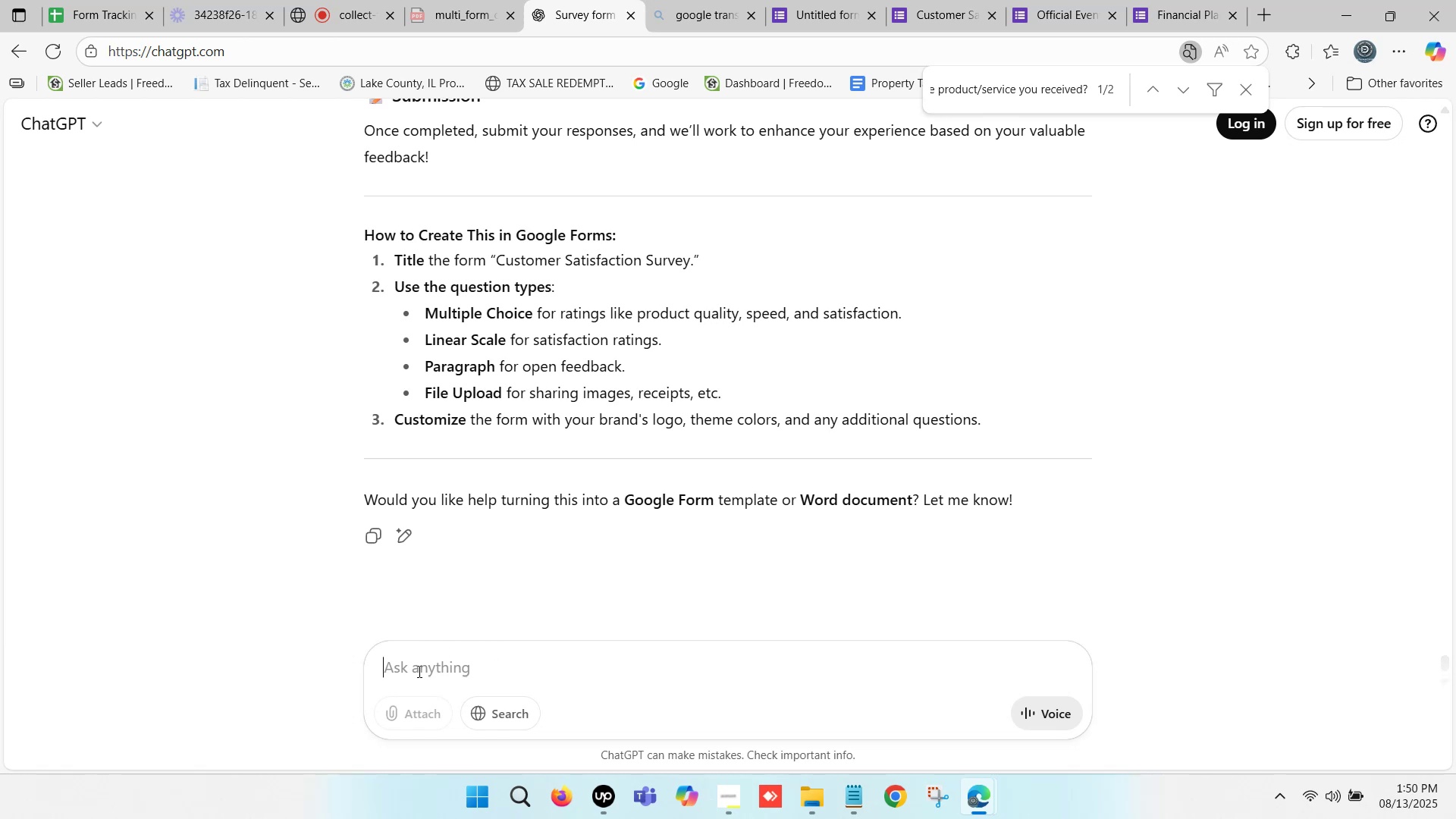 
left_click([418, 671])
 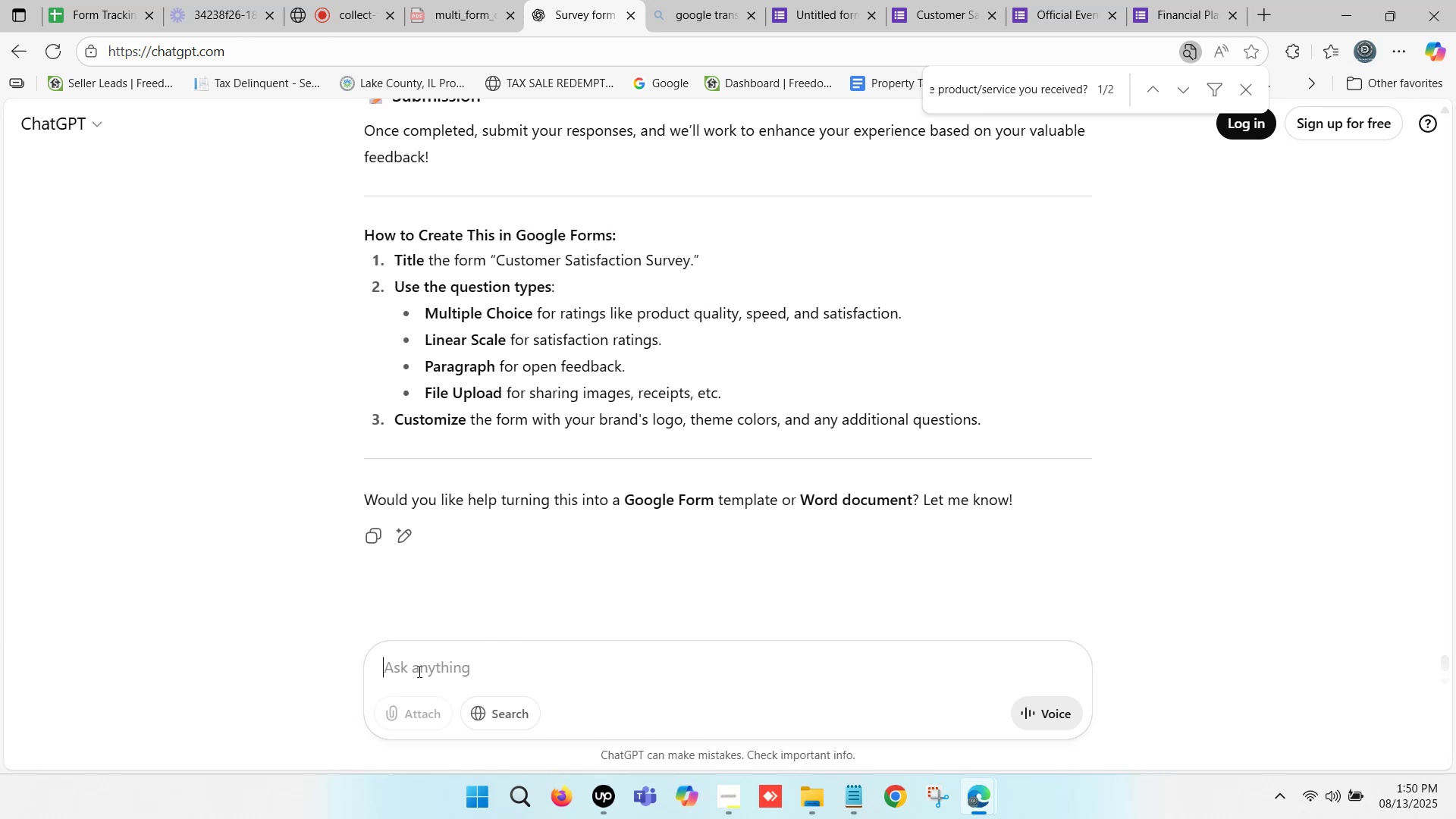 
left_click([717, 0])
 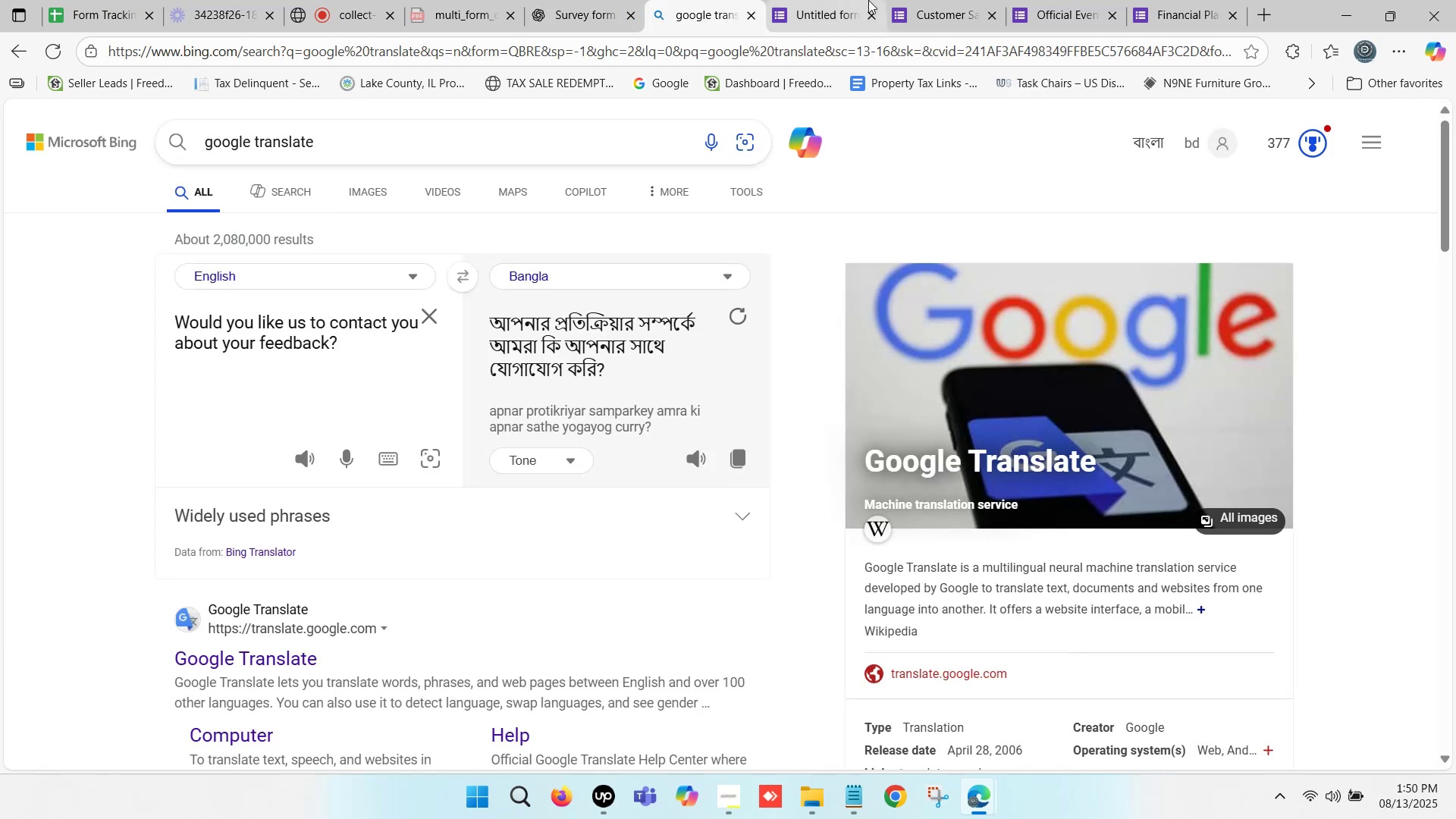 
left_click([868, 0])
 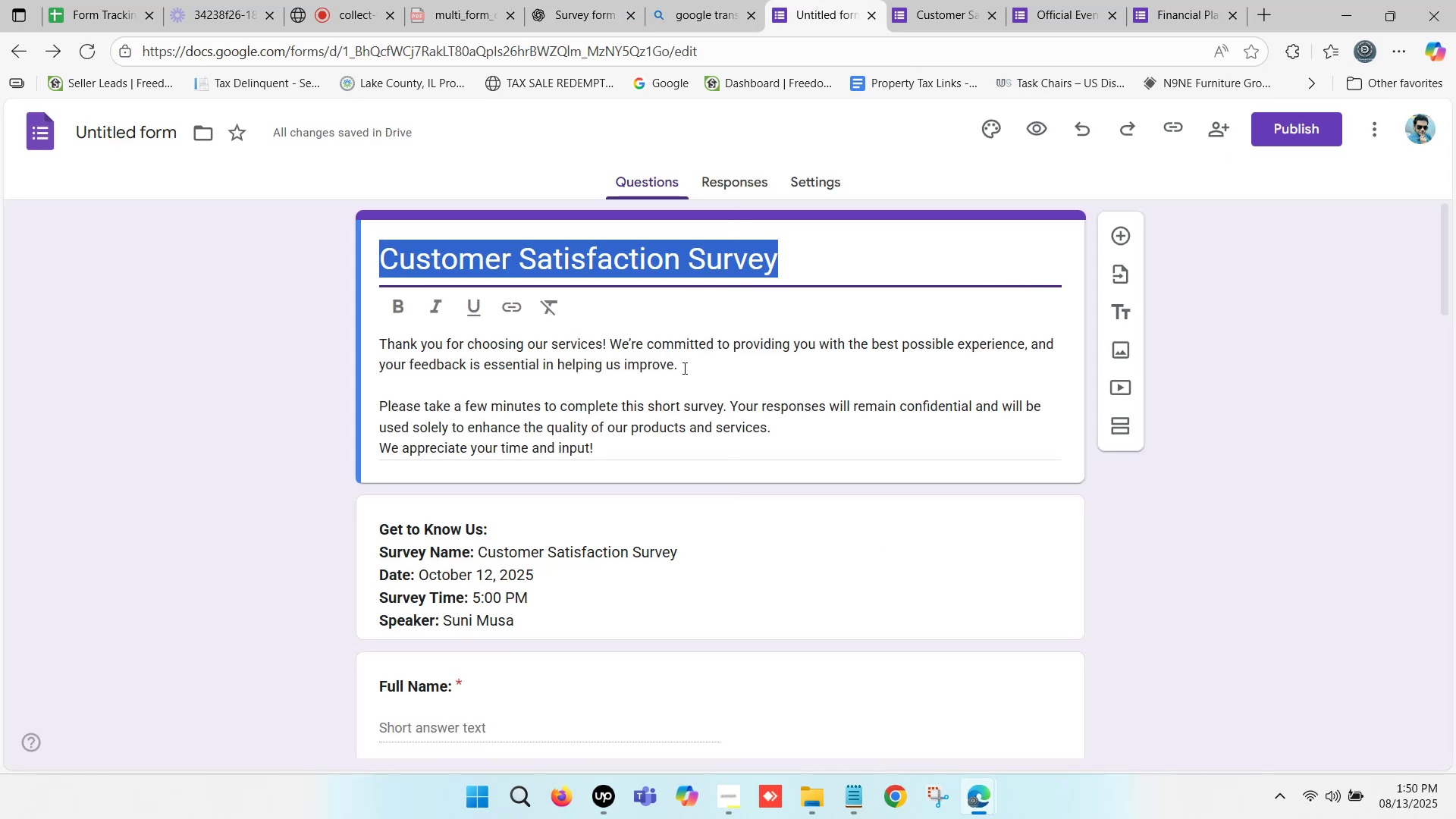 
left_click([673, 368])
 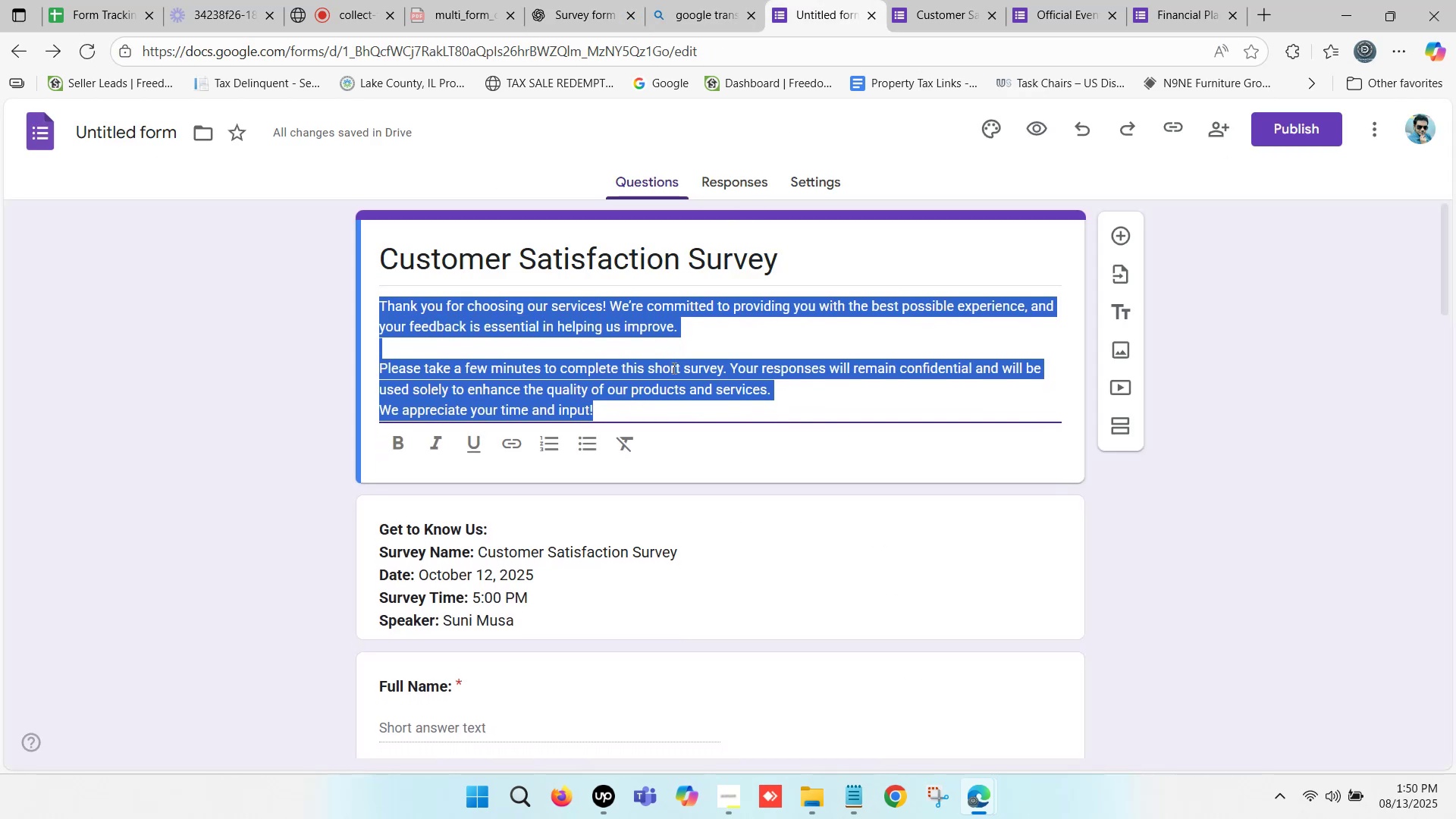 
left_click([687, 346])
 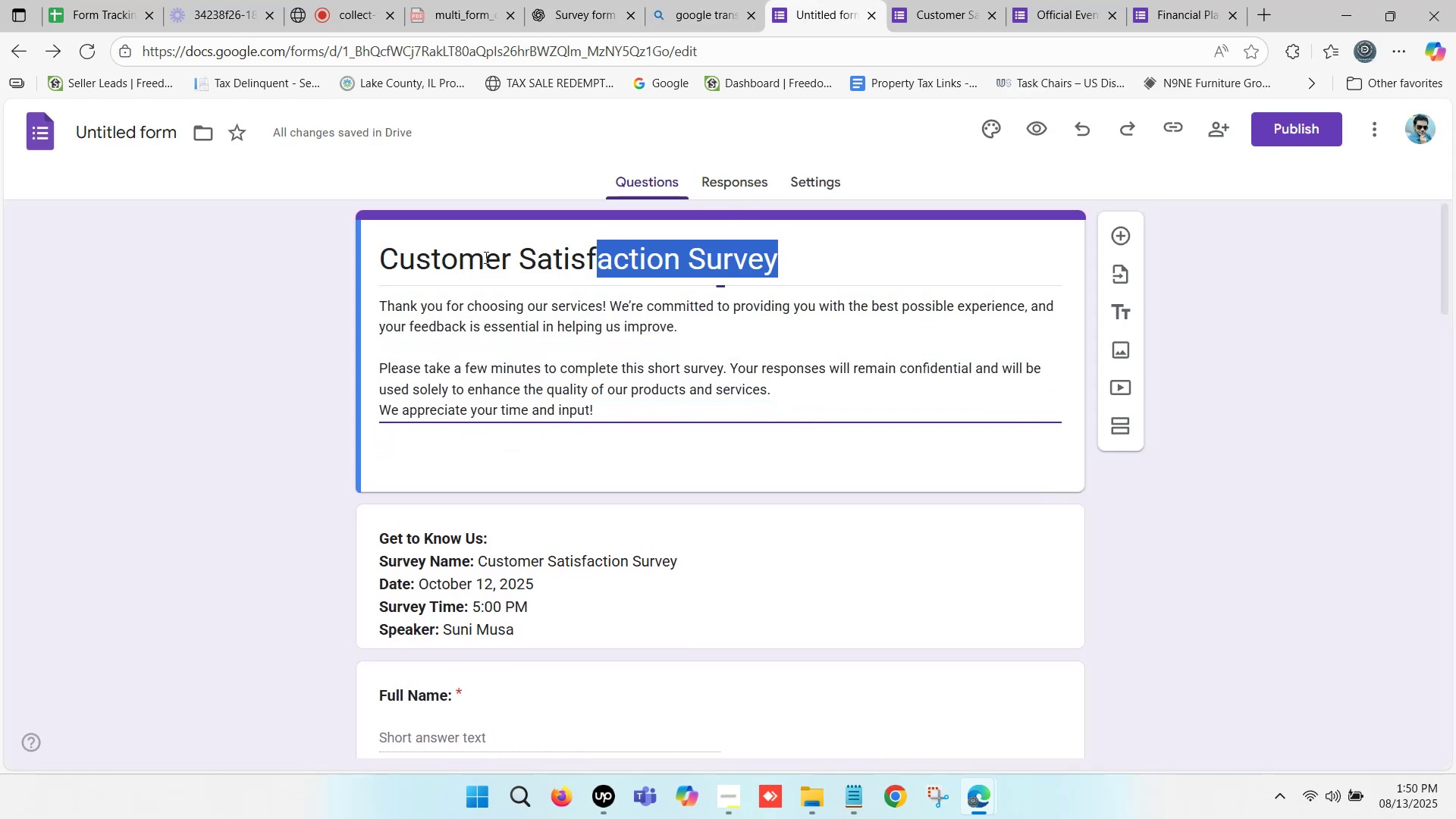 
key(Control+C)
 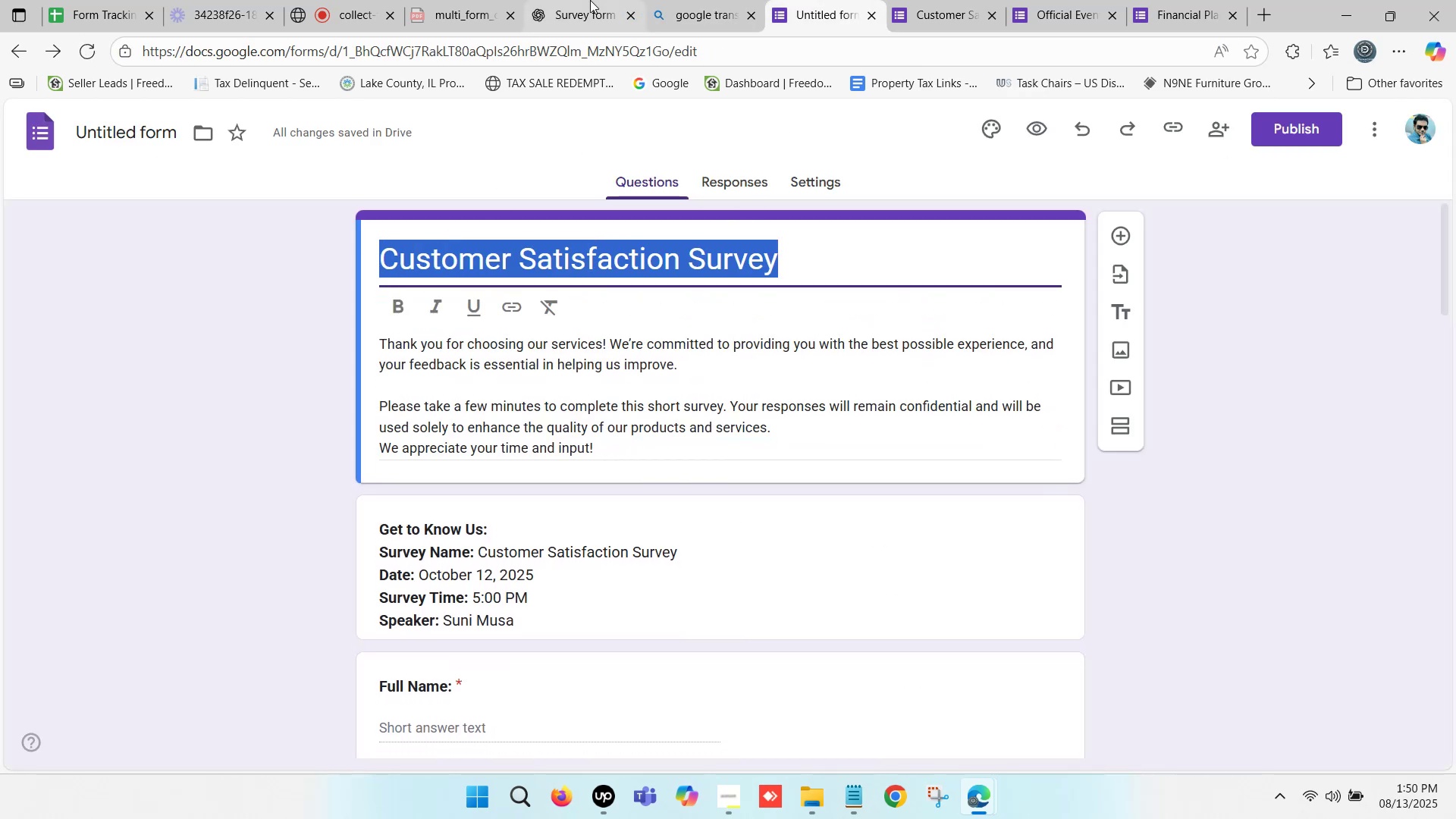 
left_click([590, 0])
 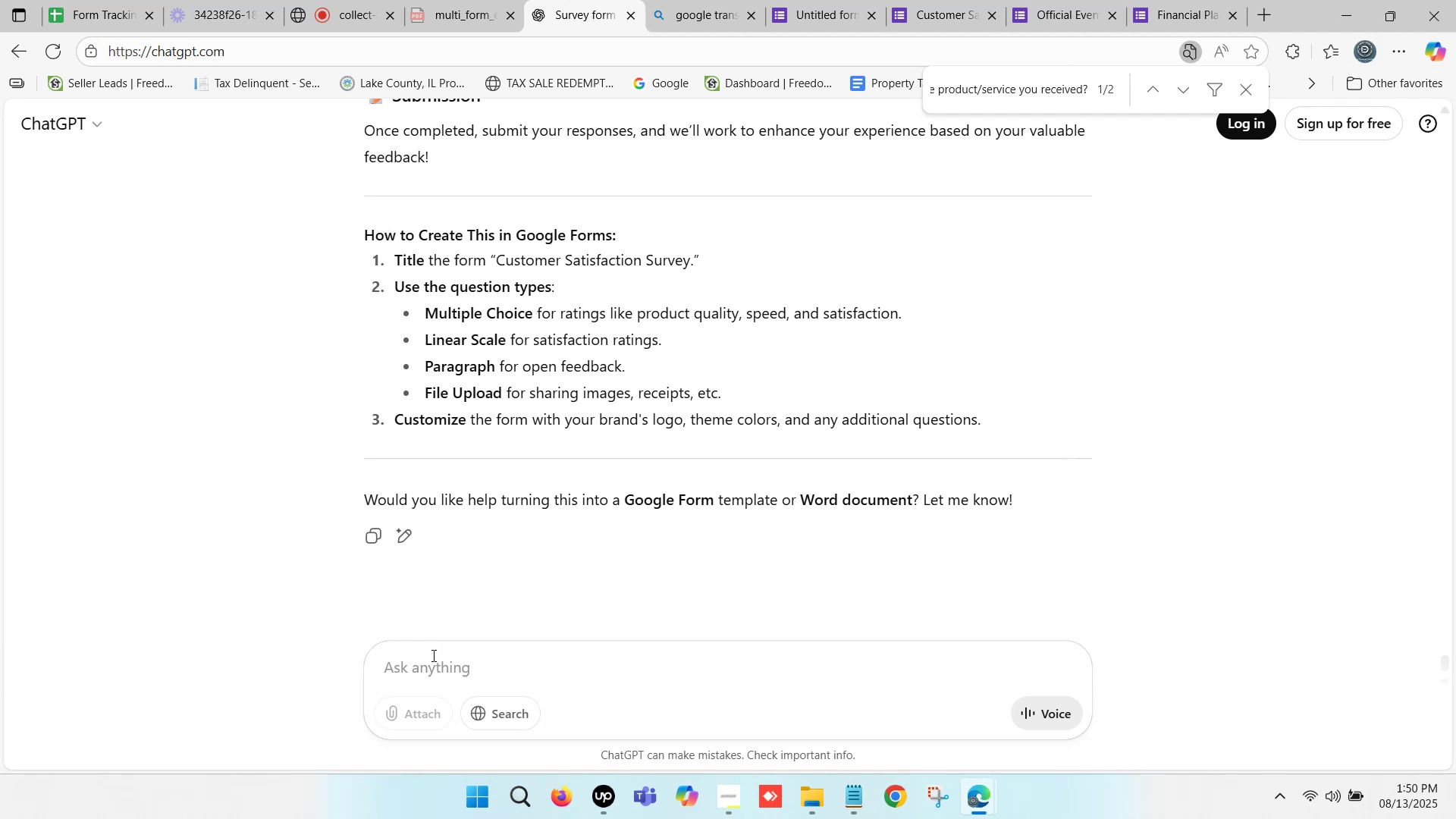 
left_click([430, 658])
 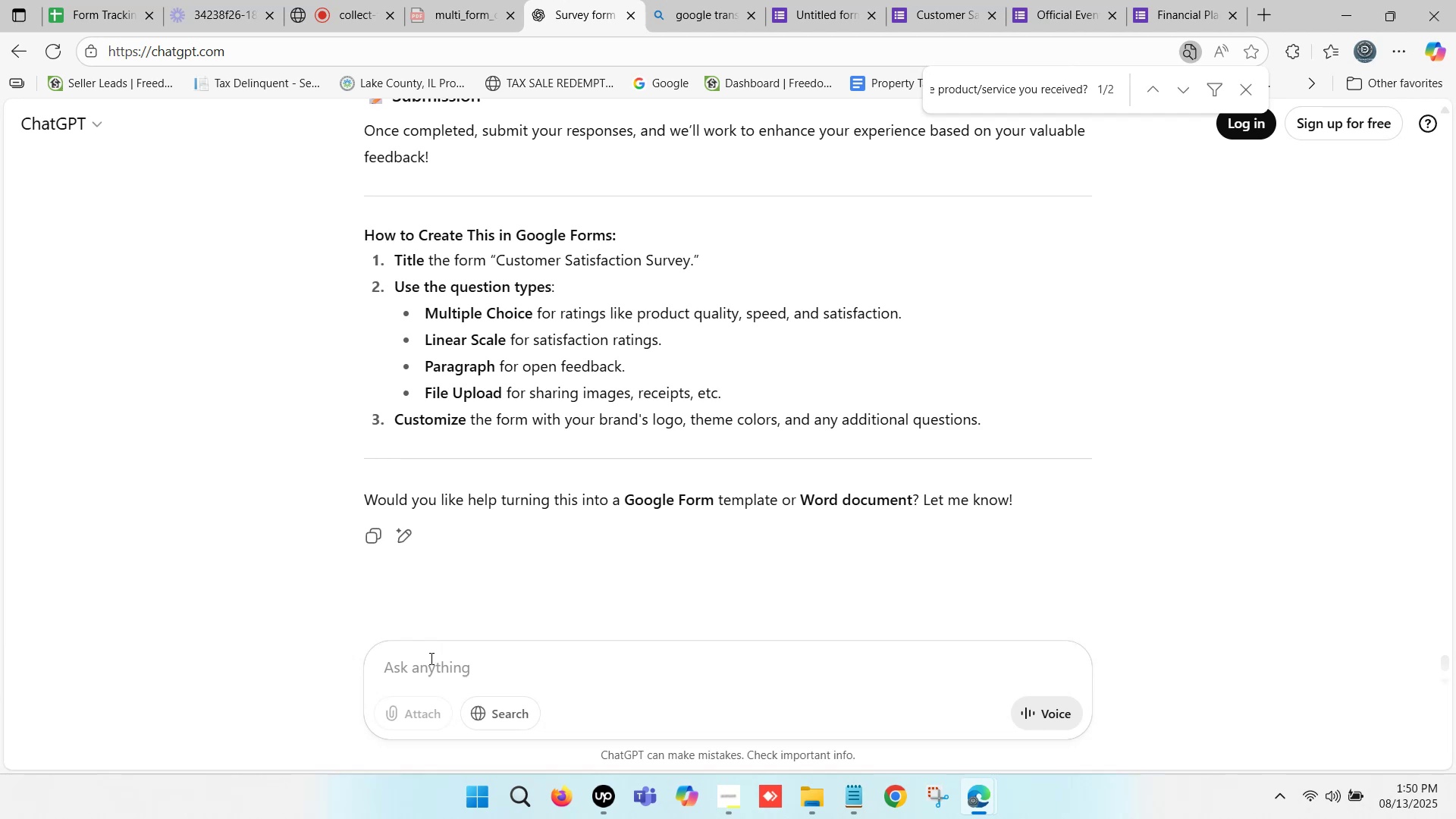 
key(Control+ControlLeft)
 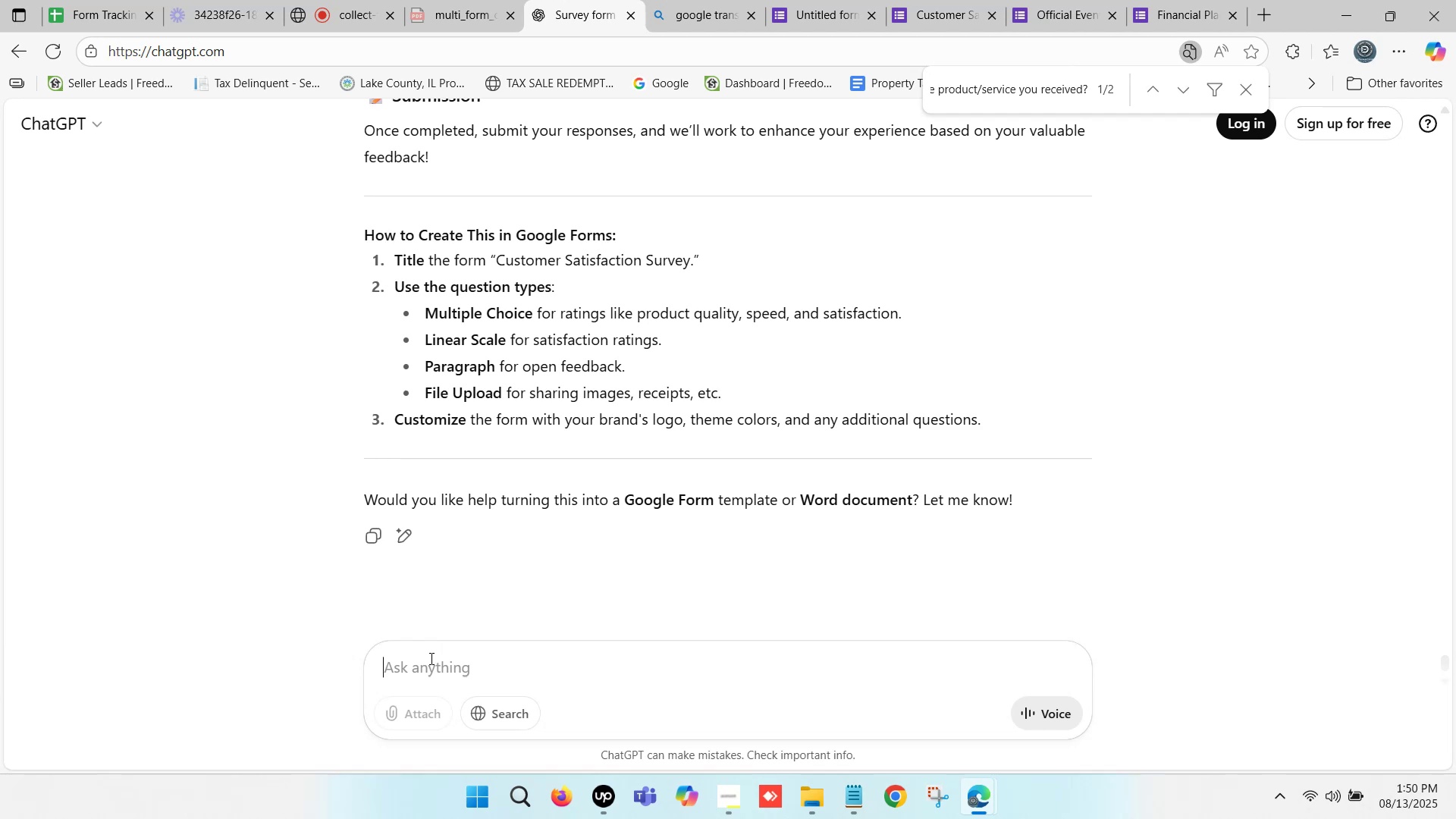 
key(Control+V)
 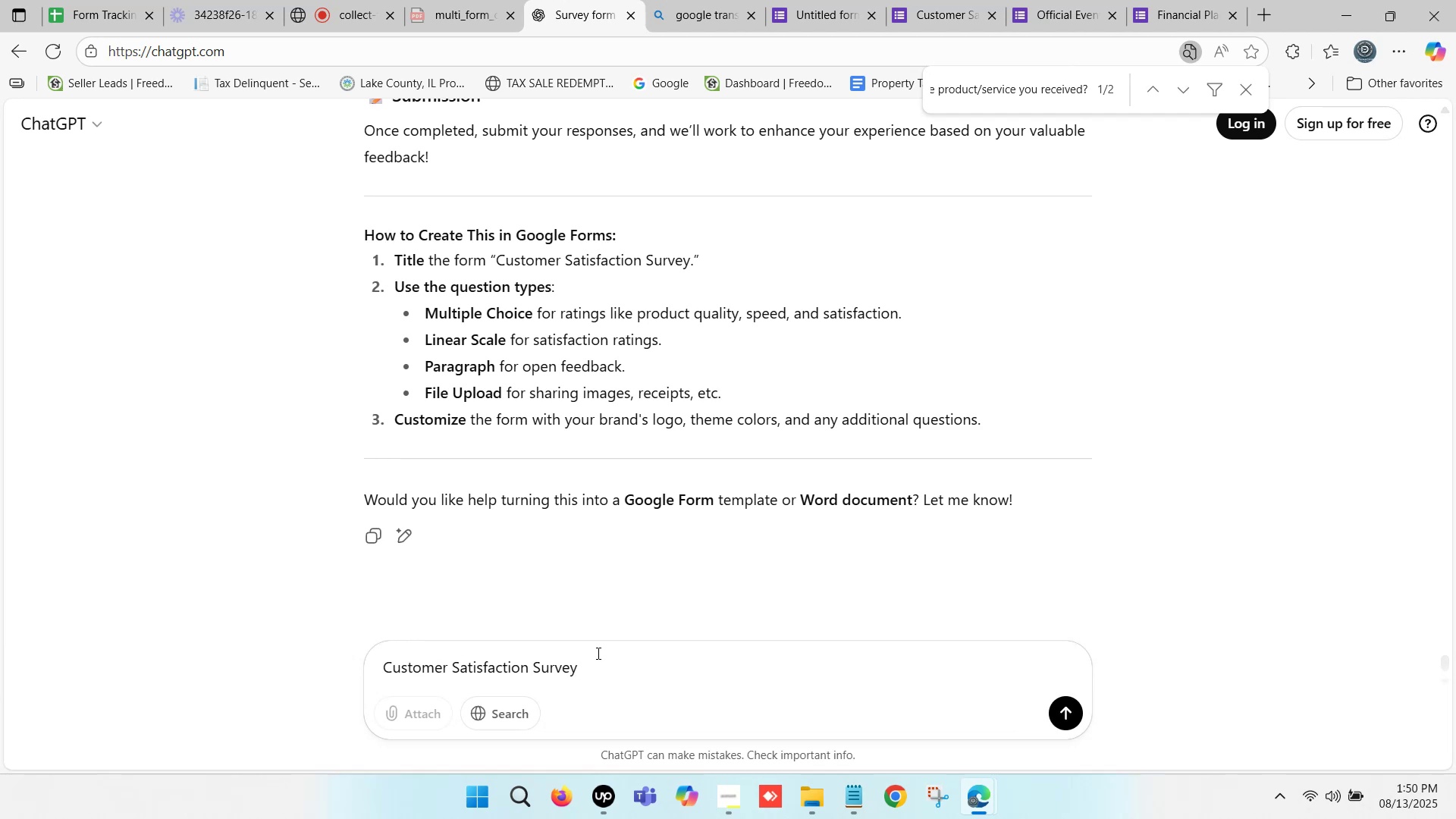 
key(Shift+Enter)
 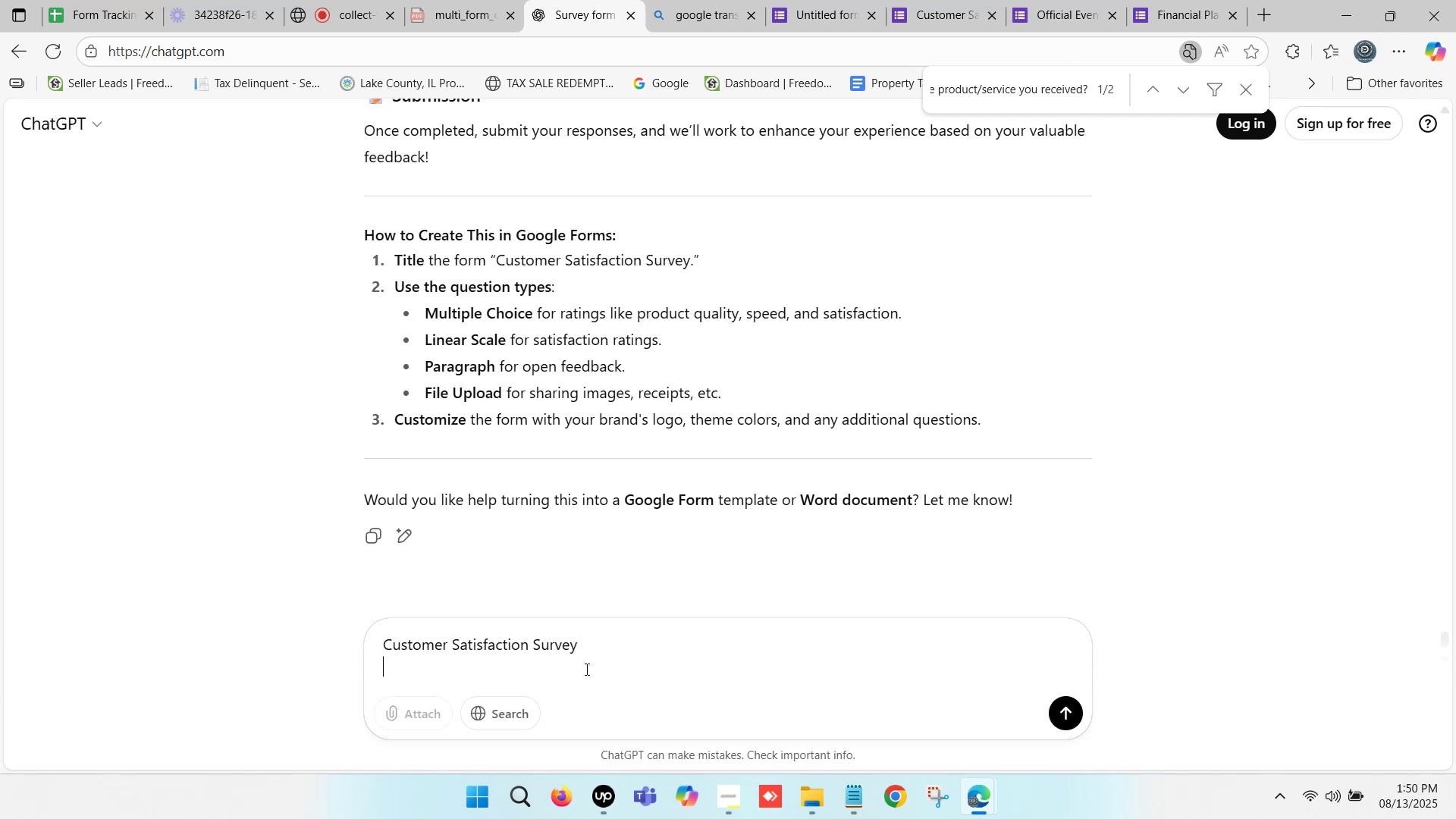 
key(Shift+Enter)
 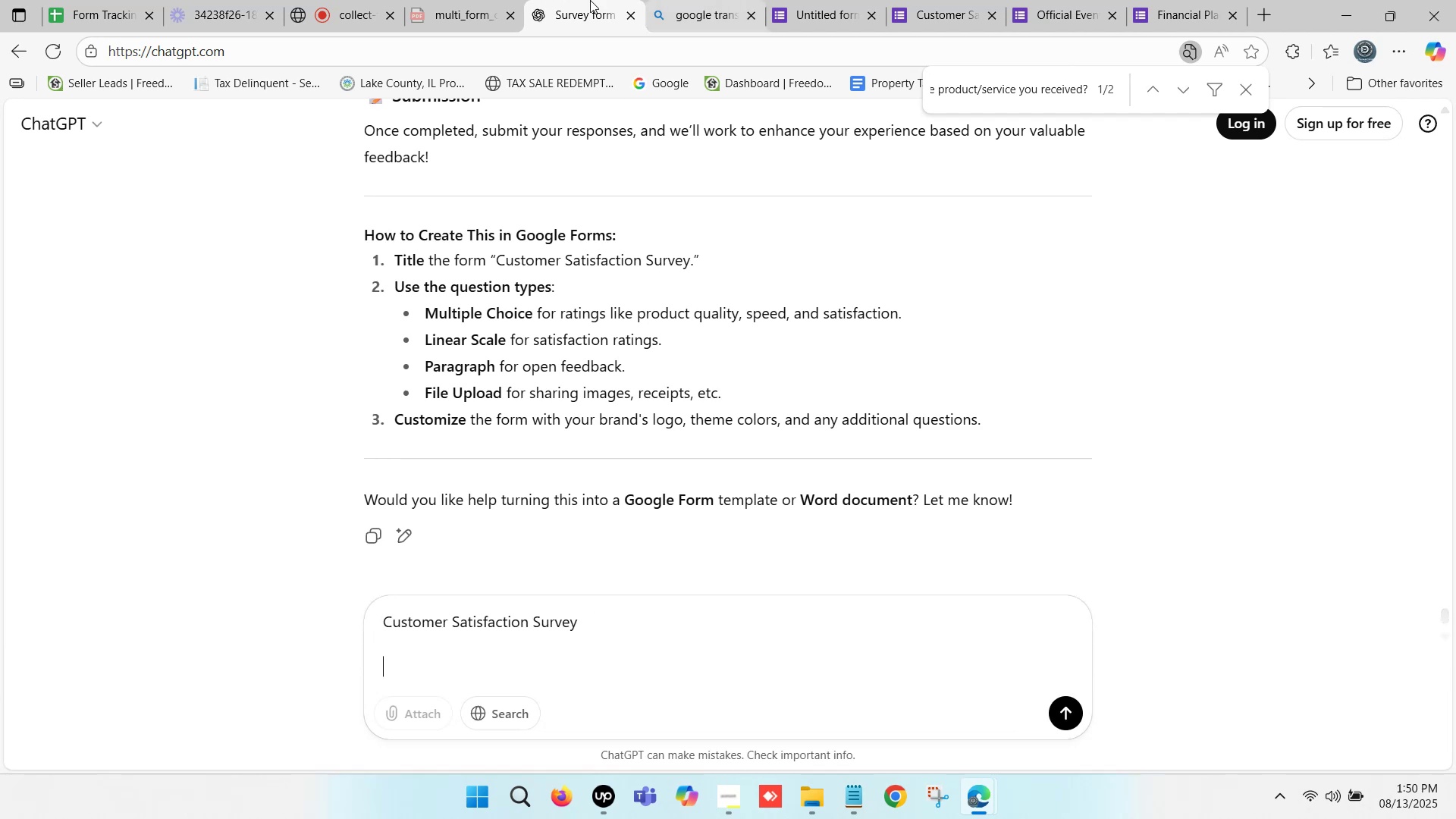 
left_click([850, 0])
 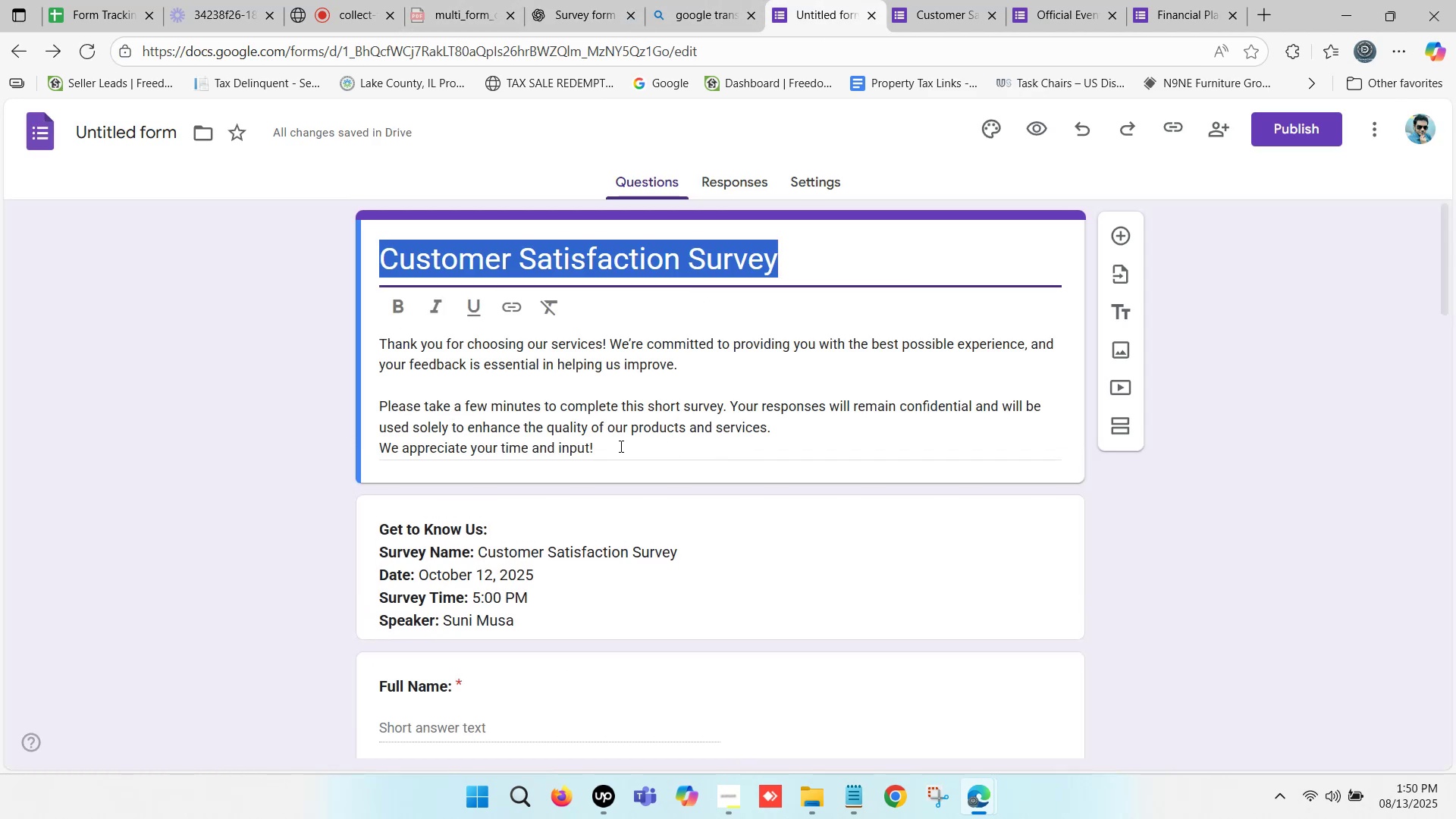 
left_click([618, 445])
 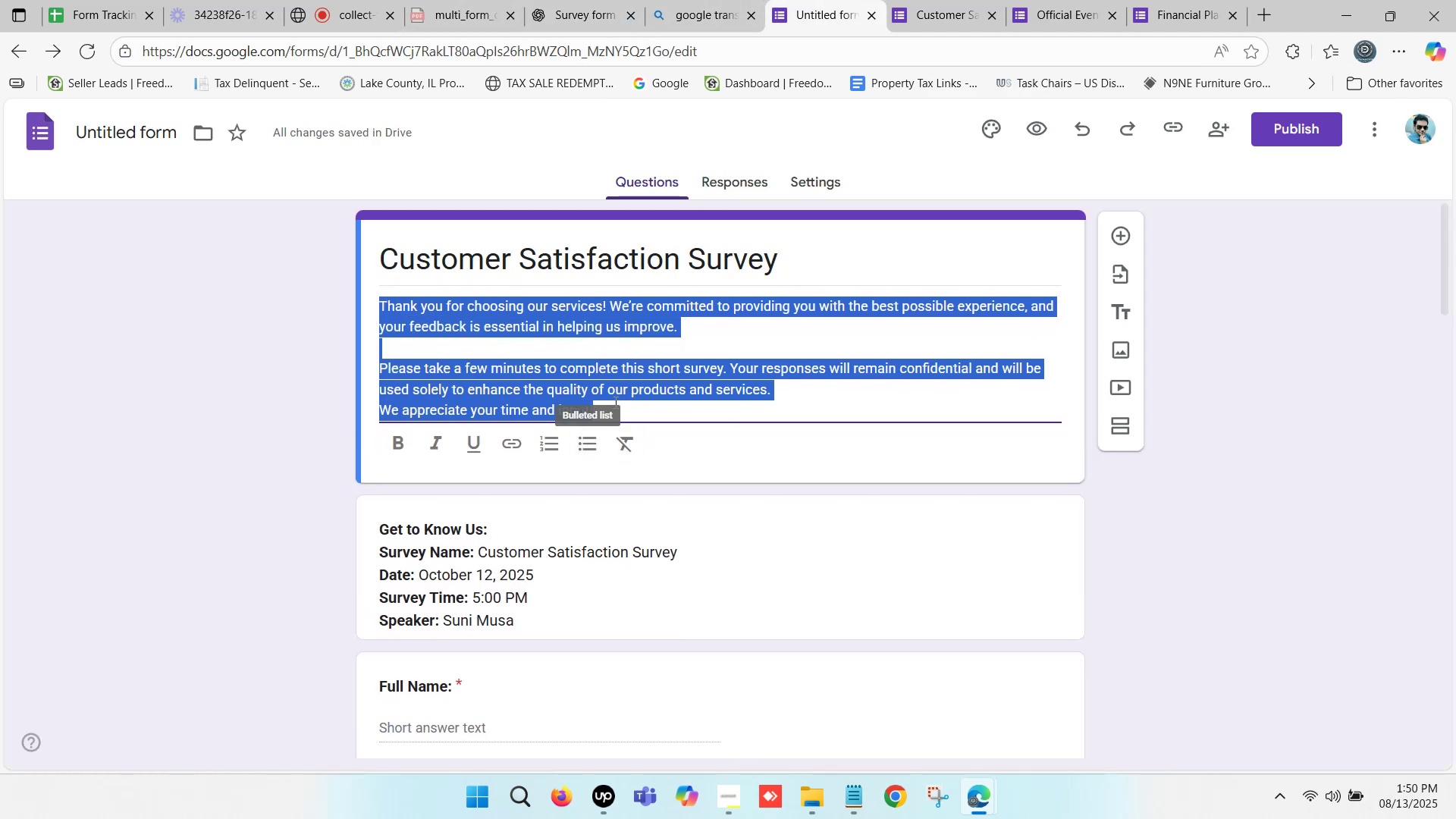 
left_click([659, 410])
 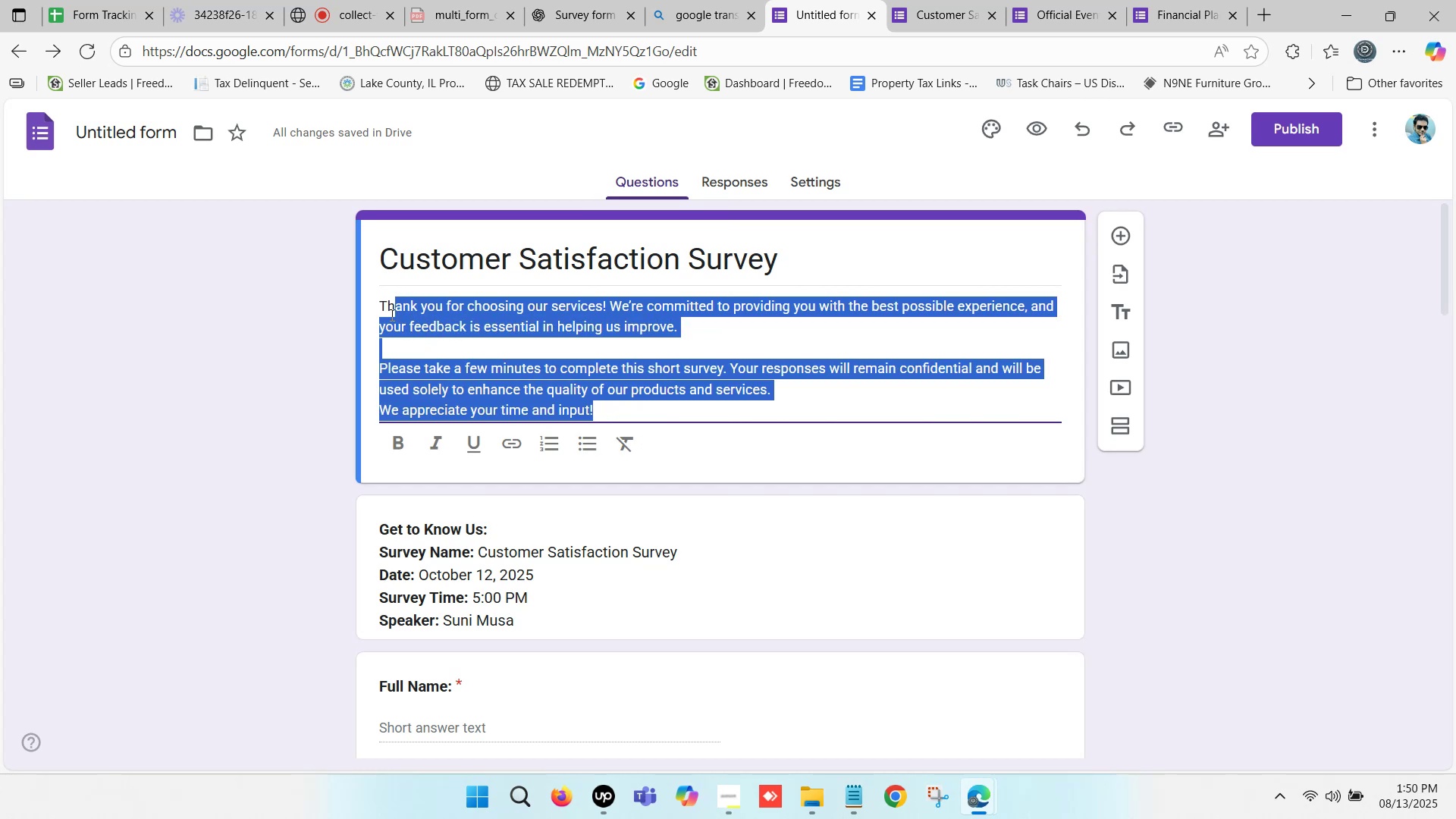 
key(Control+C)
 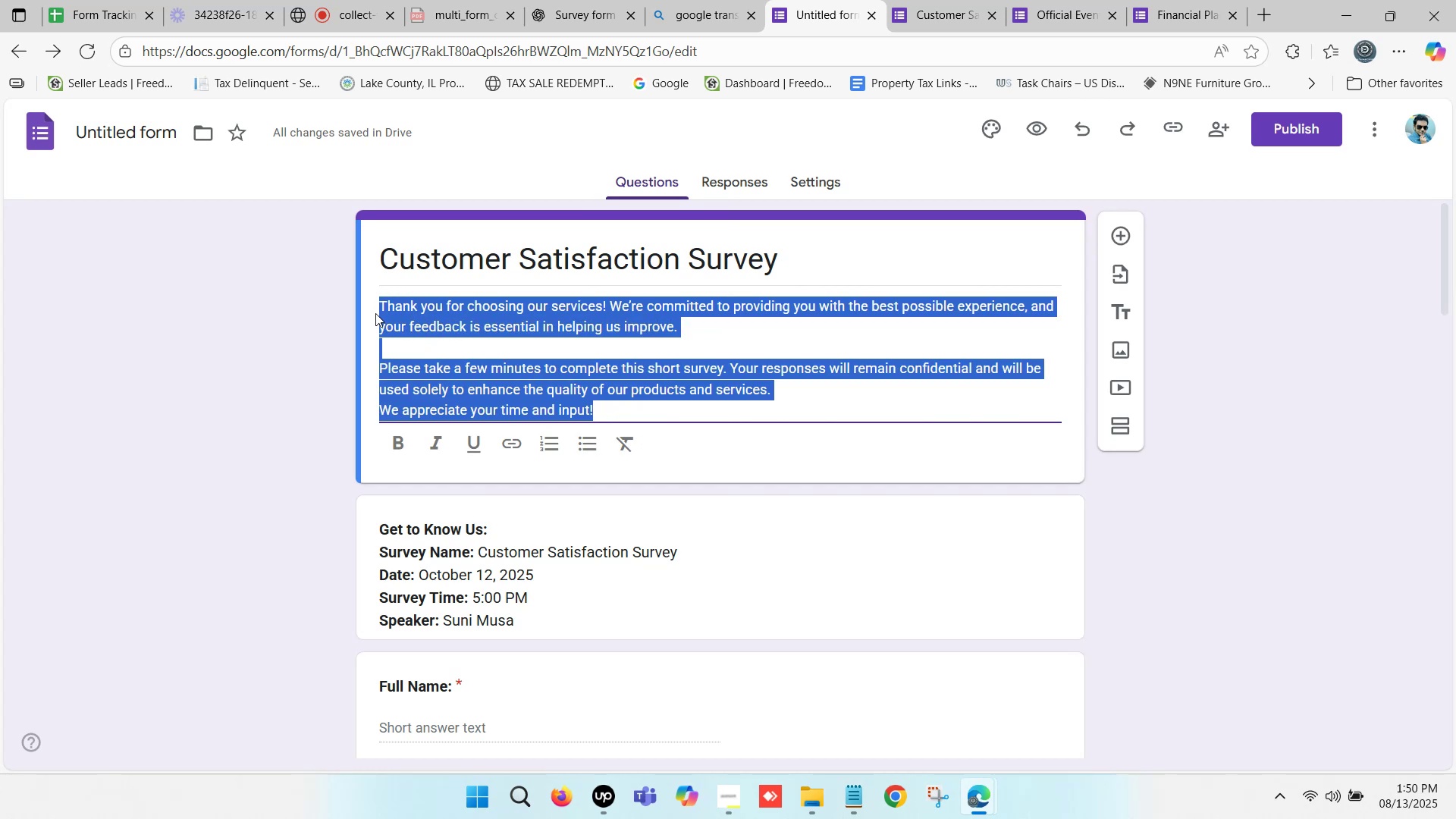 
key(Control+C)
 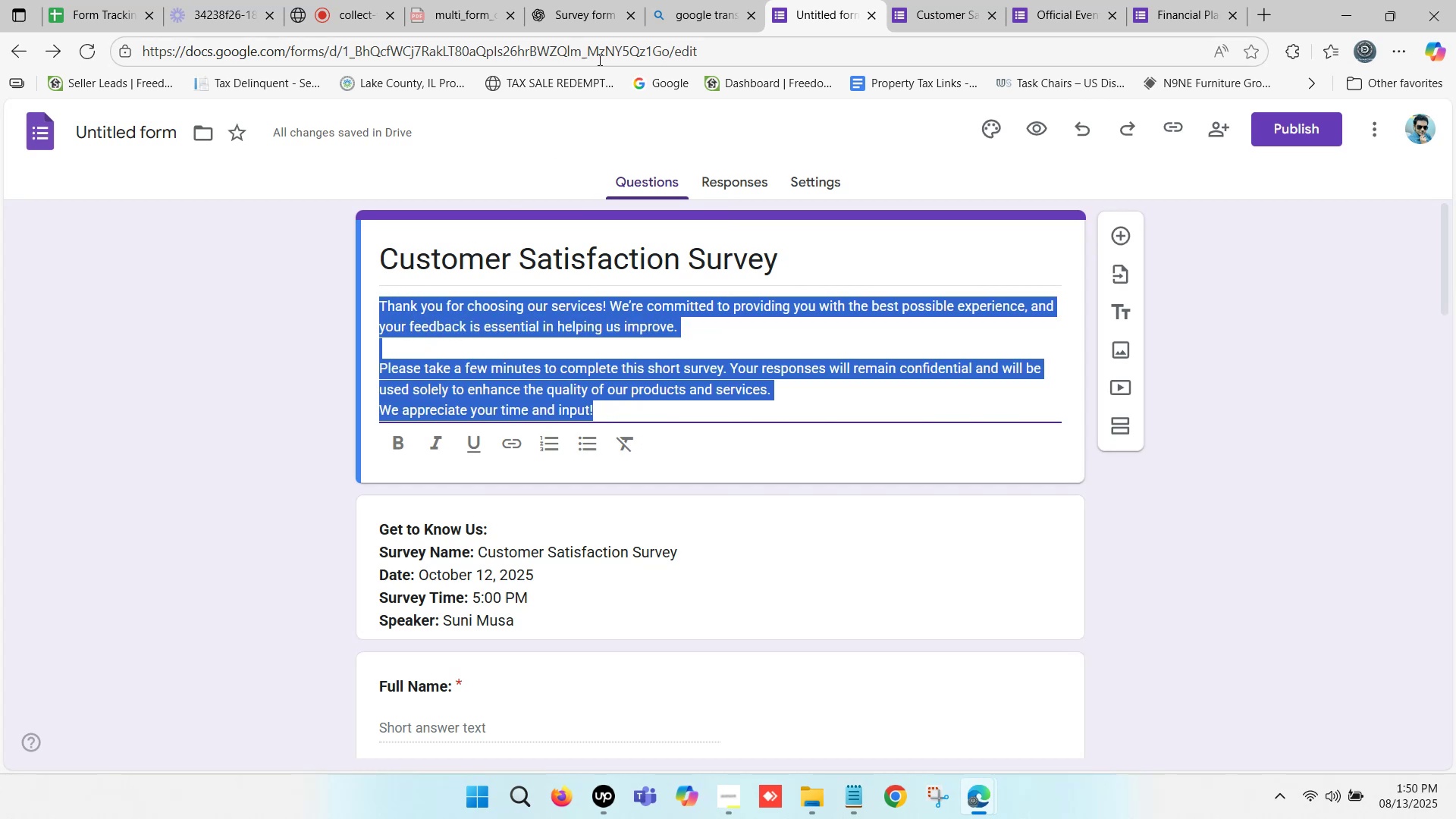 
left_click([587, 0])
 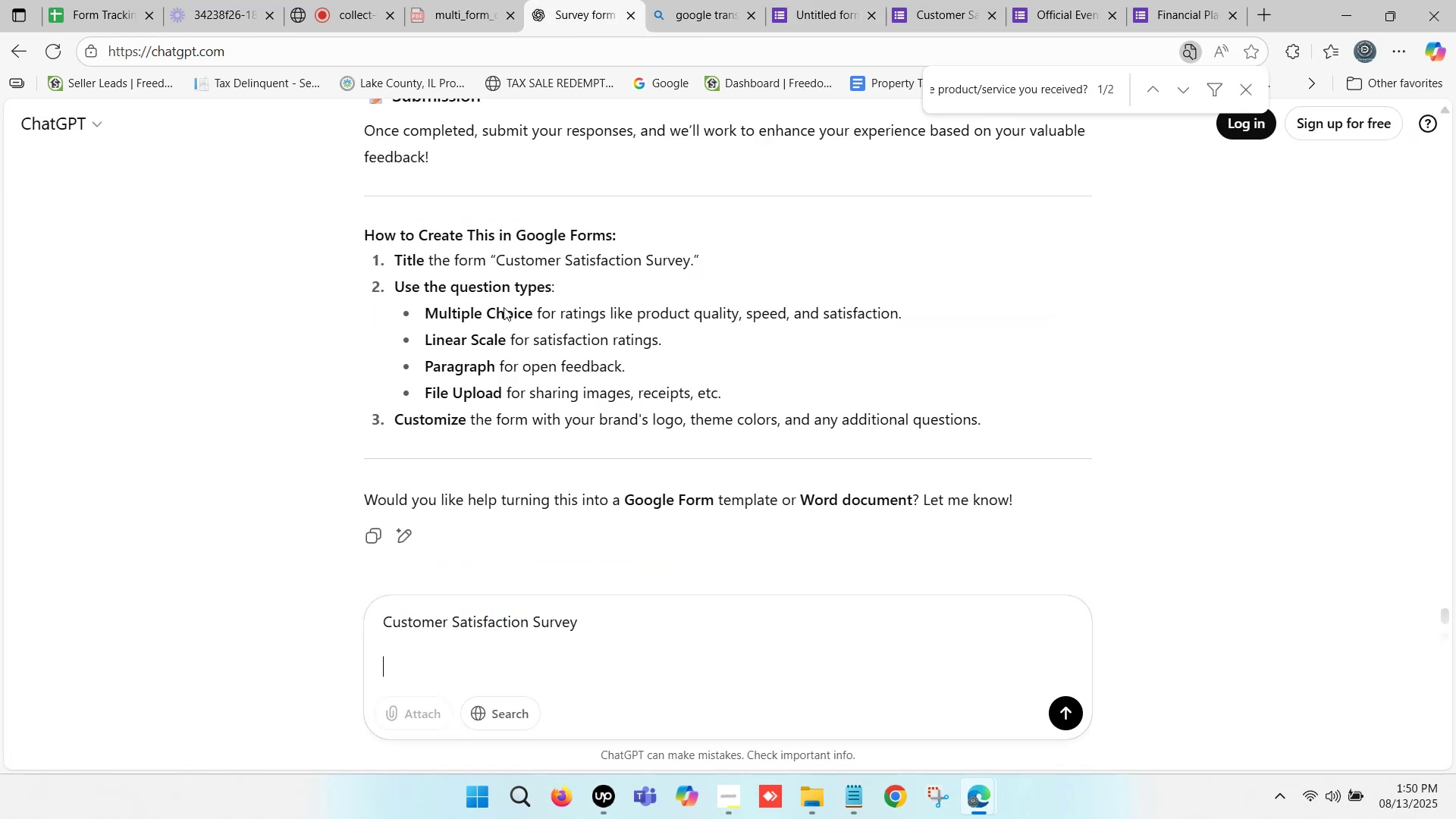 
key(Control+ControlLeft)
 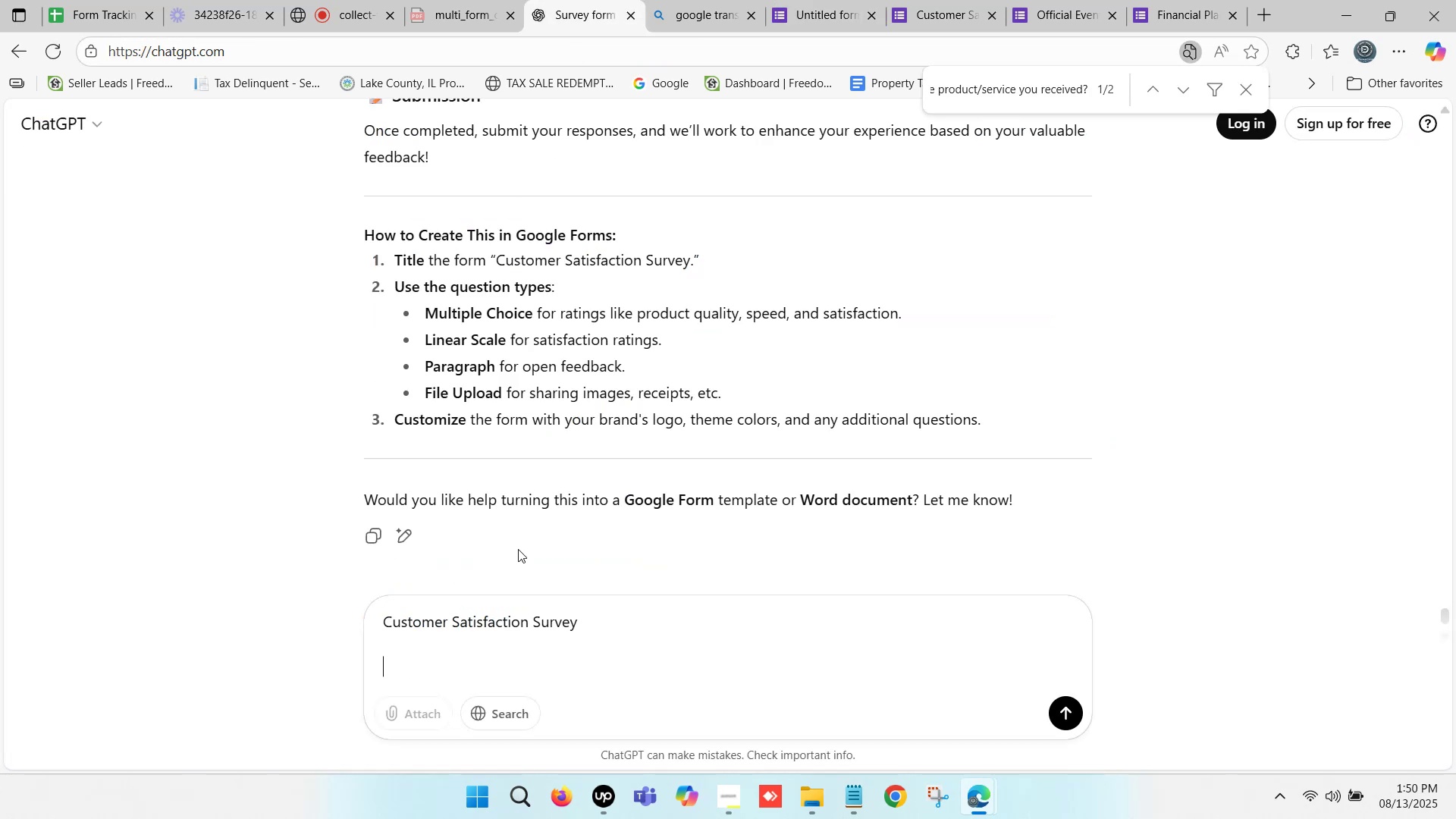 
key(Control+V)
 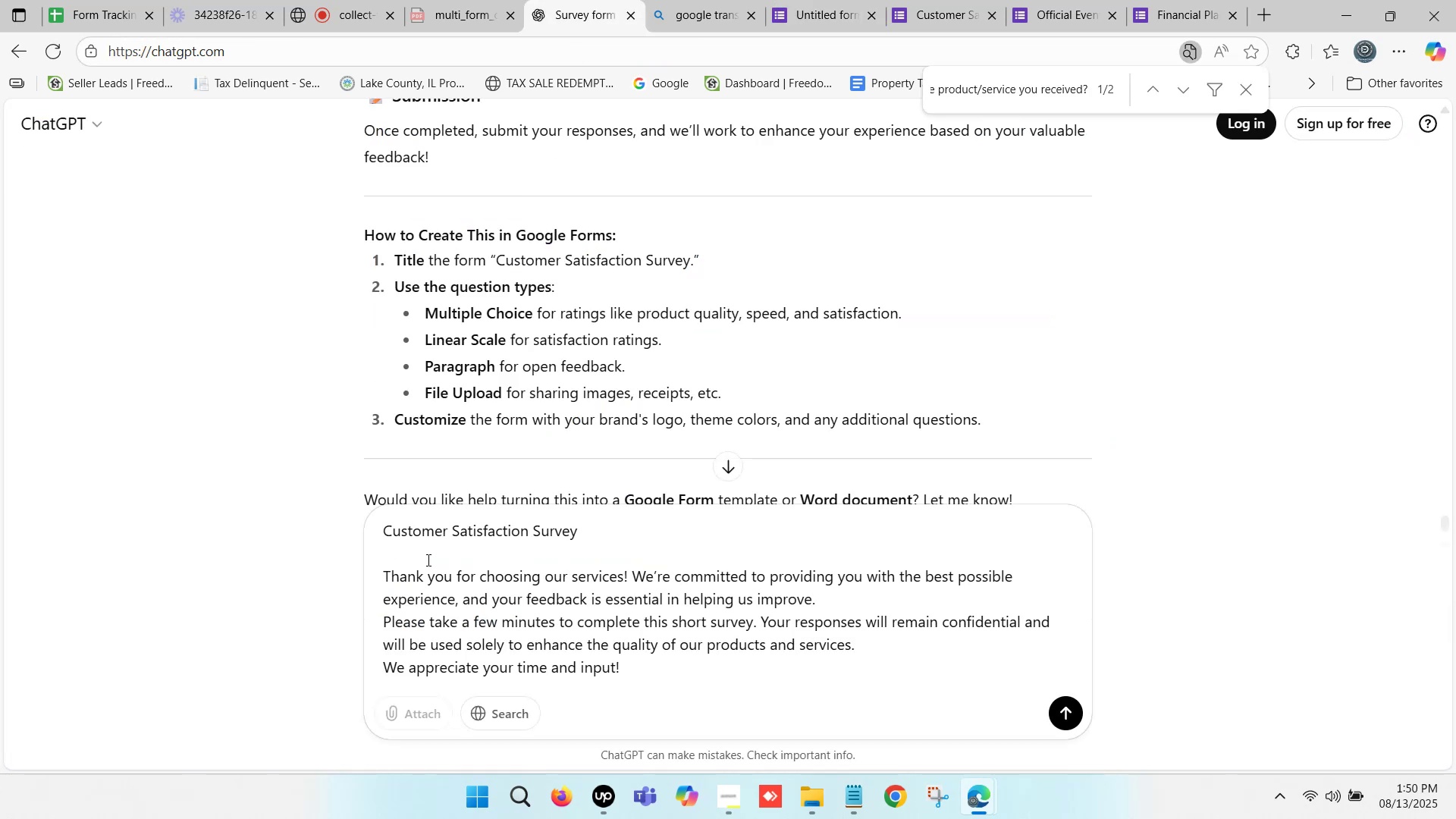 
left_click([381, 537])
 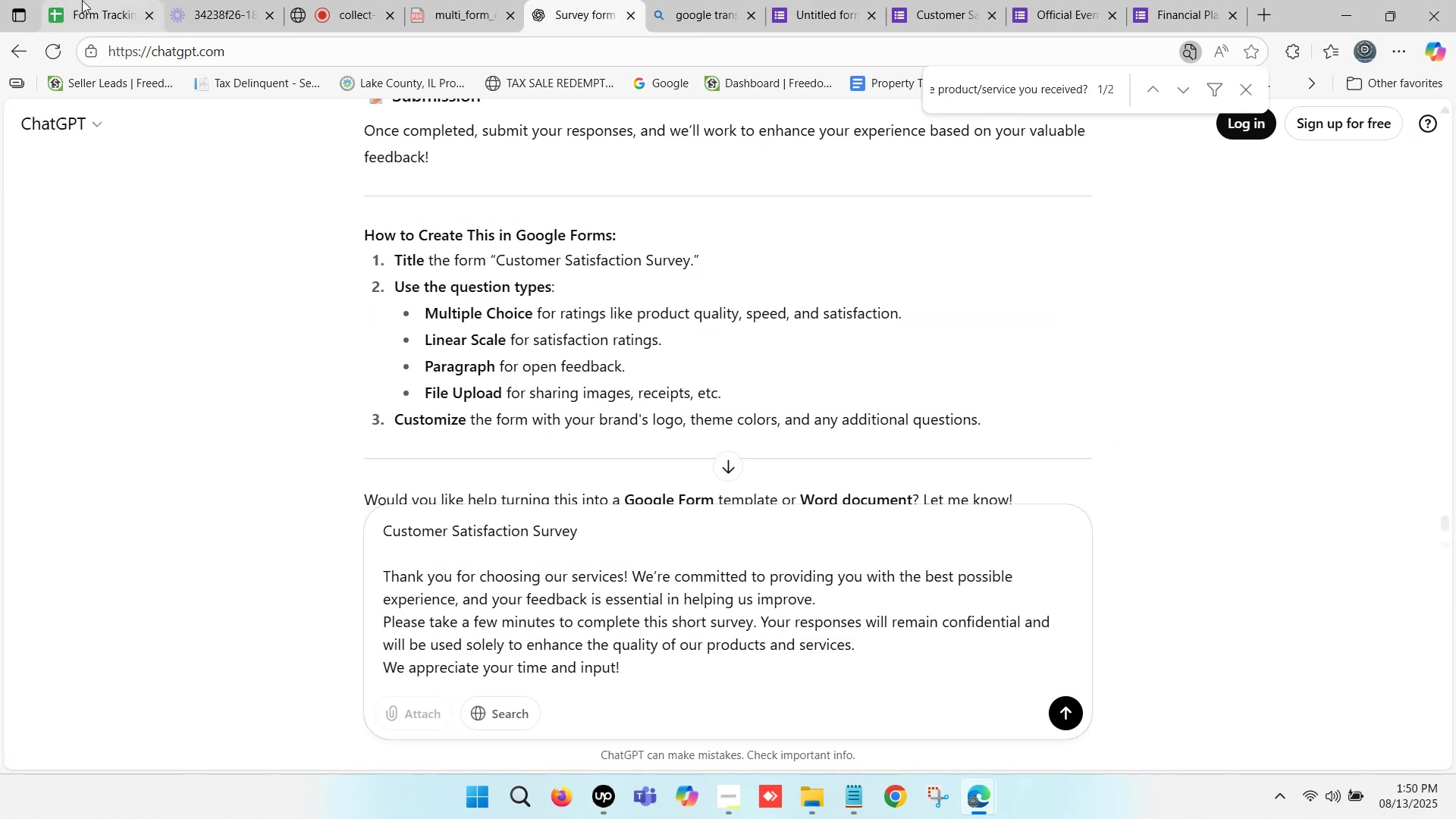 
left_click([82, 0])
 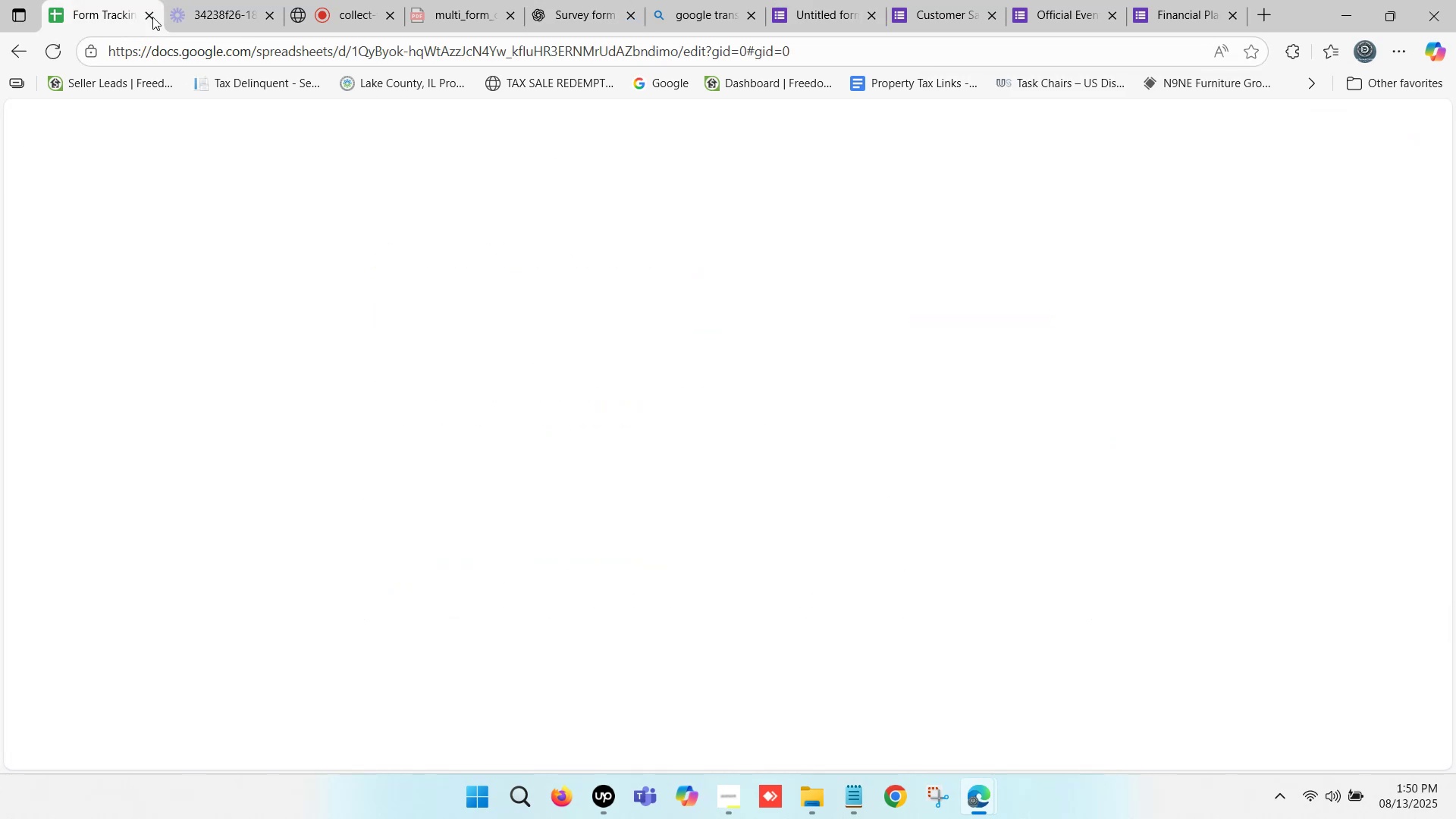 
scroll: coordinate [1142, 312], scroll_direction: up, amount: 9.0
 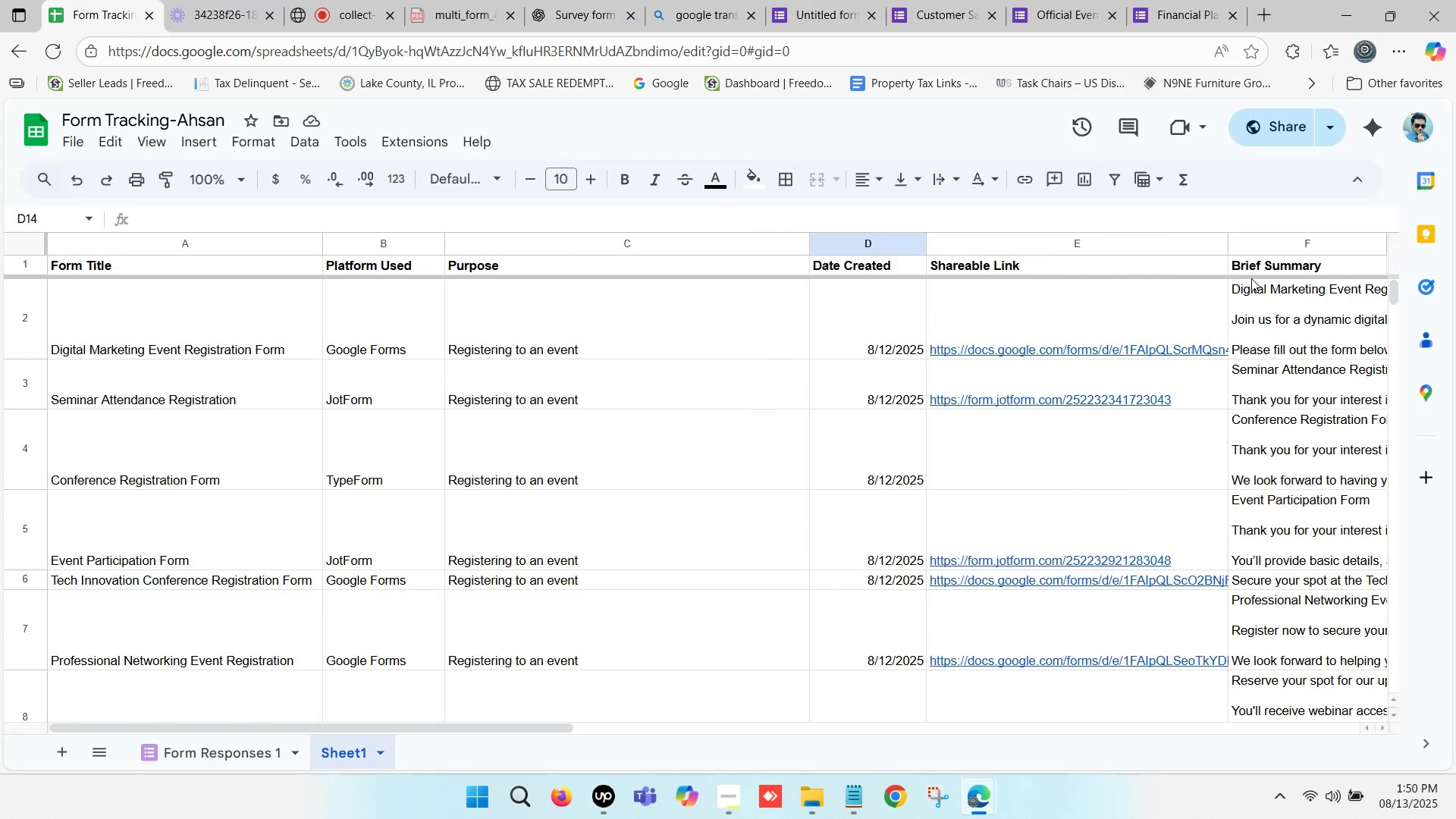 
left_click([1258, 267])
 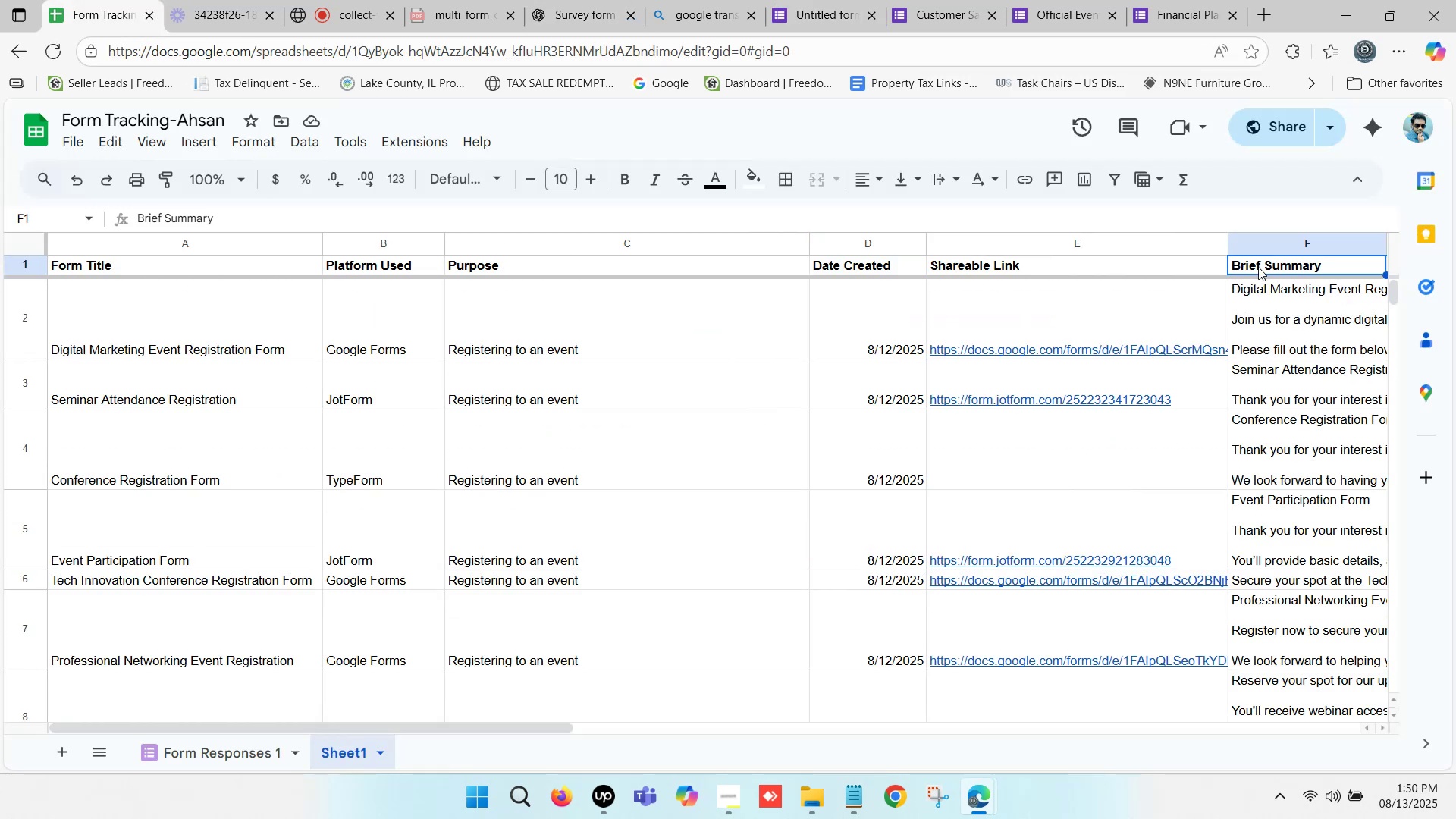 
key(Control+C)
 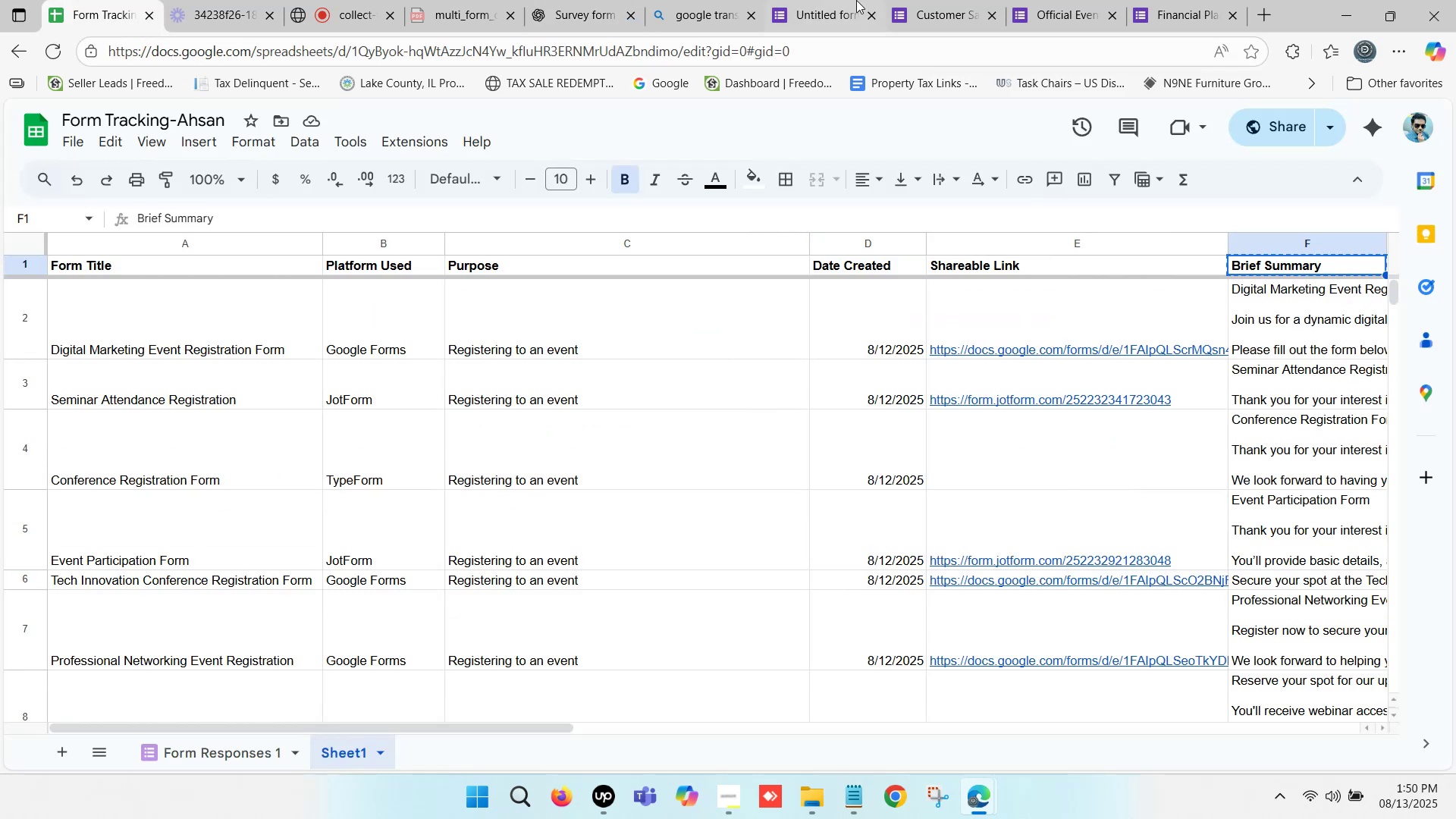 
left_click([822, 0])
 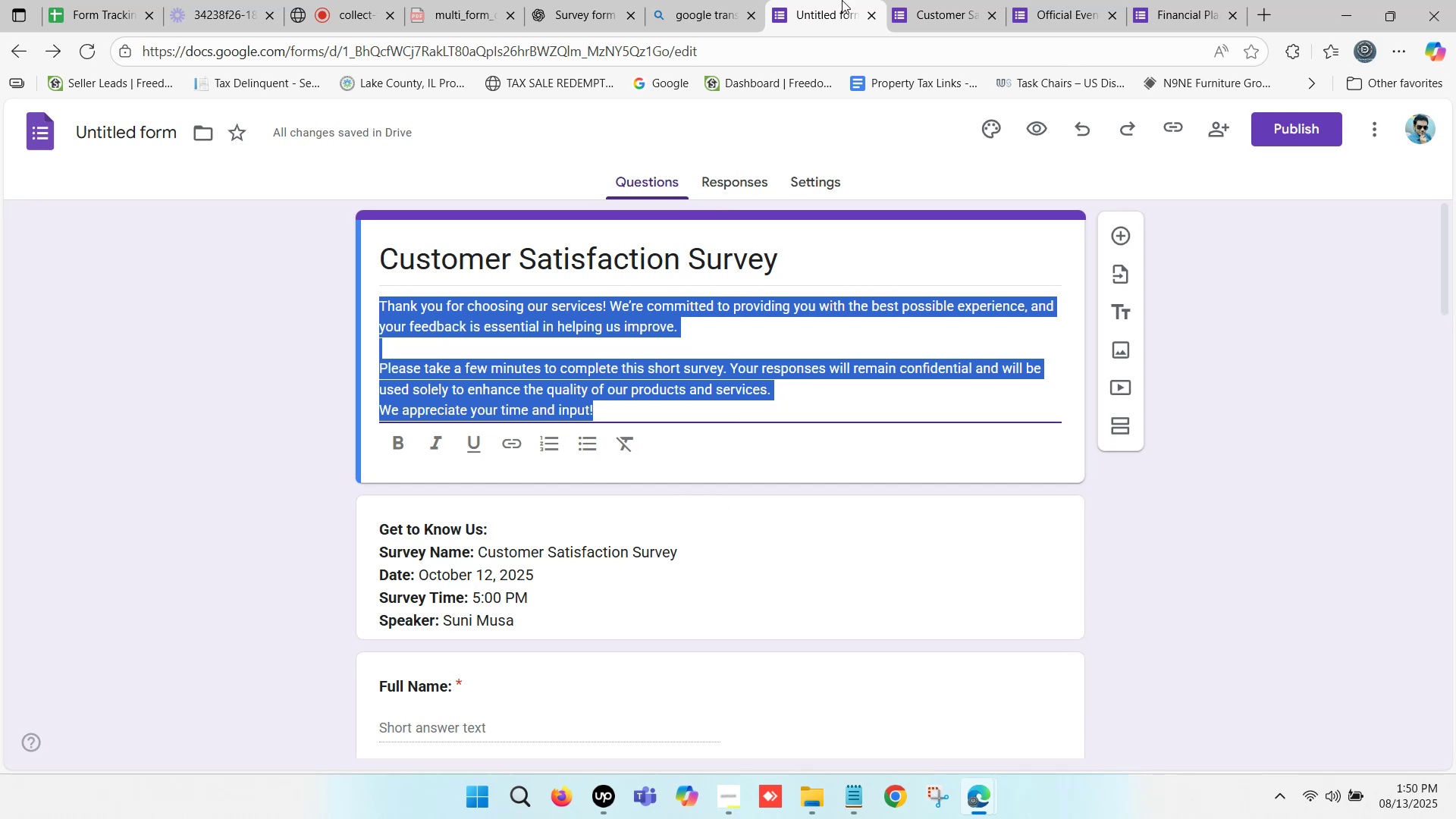 
left_click([538, 0])
 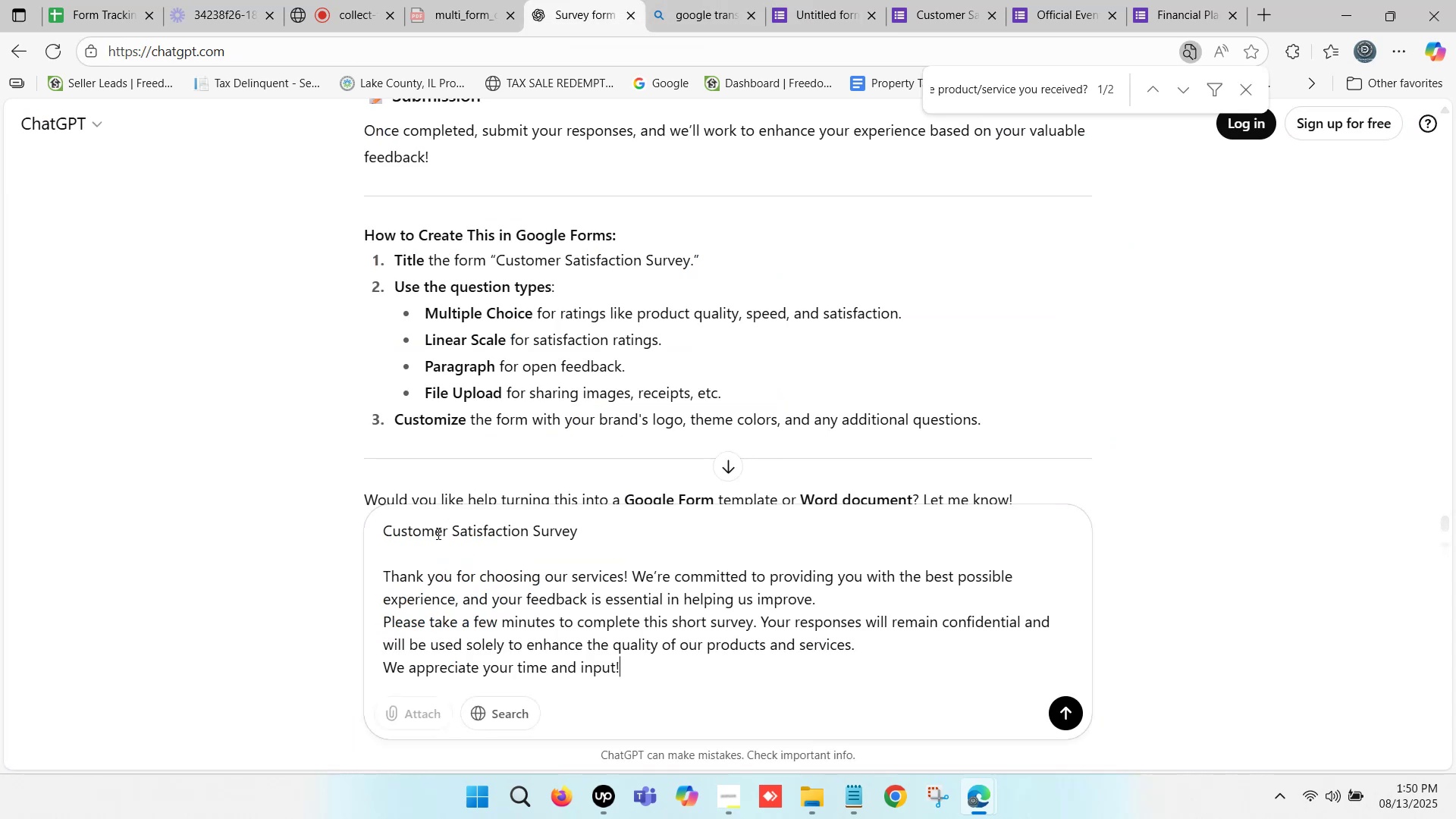 
left_click([388, 531])
 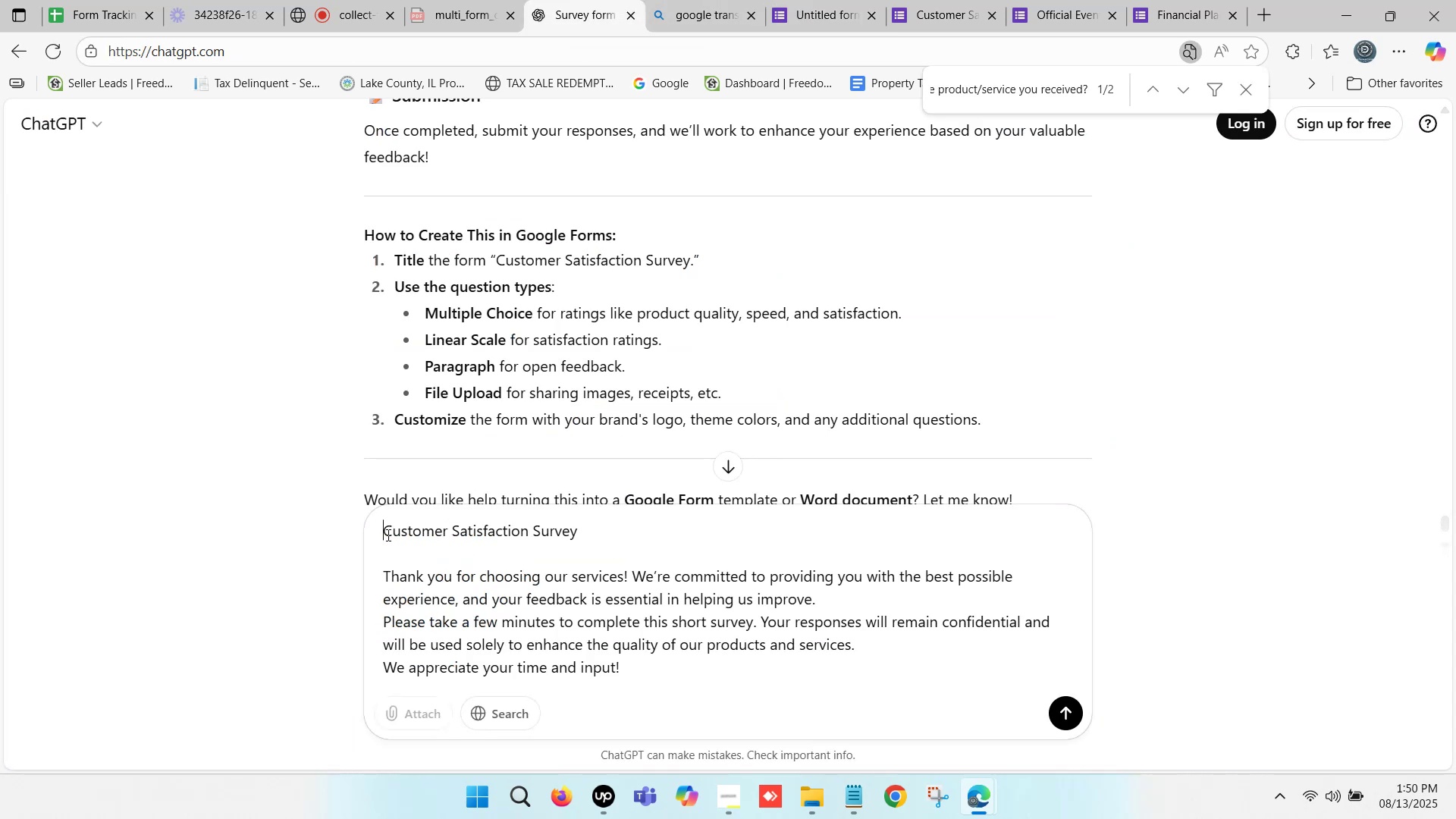 
key(Control+ControlLeft)
 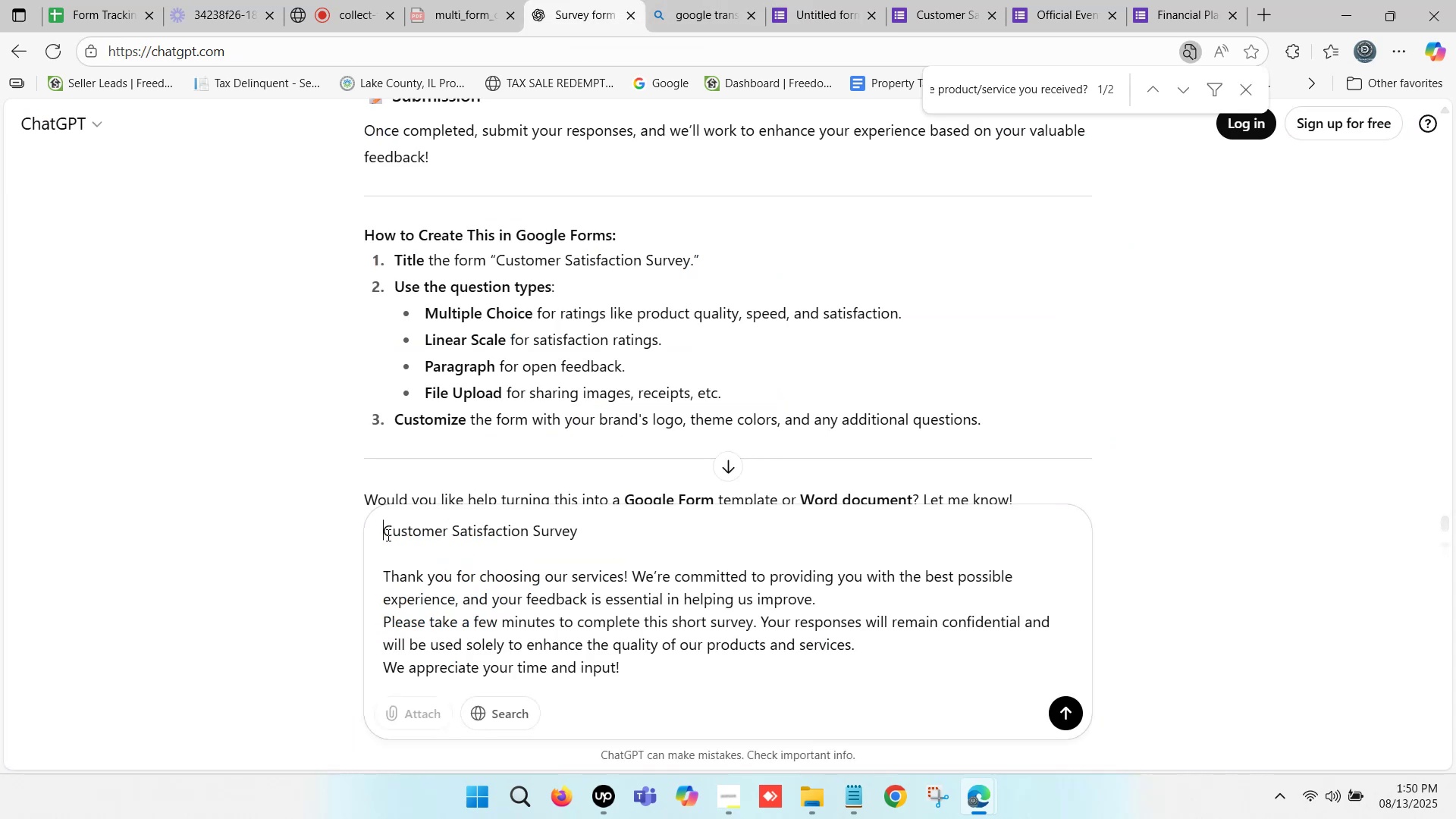 
key(Control+V)
 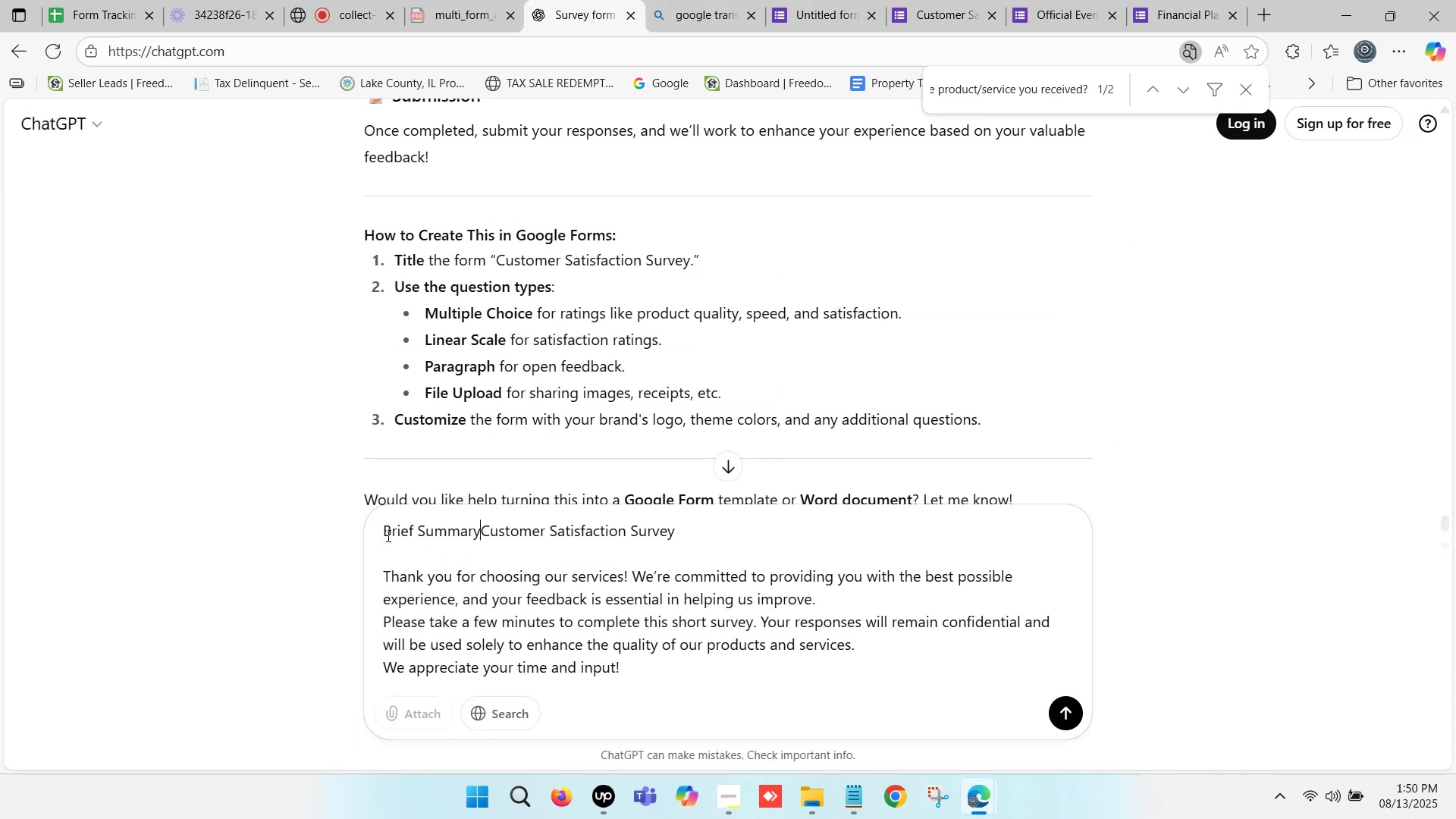 
key(Space)
 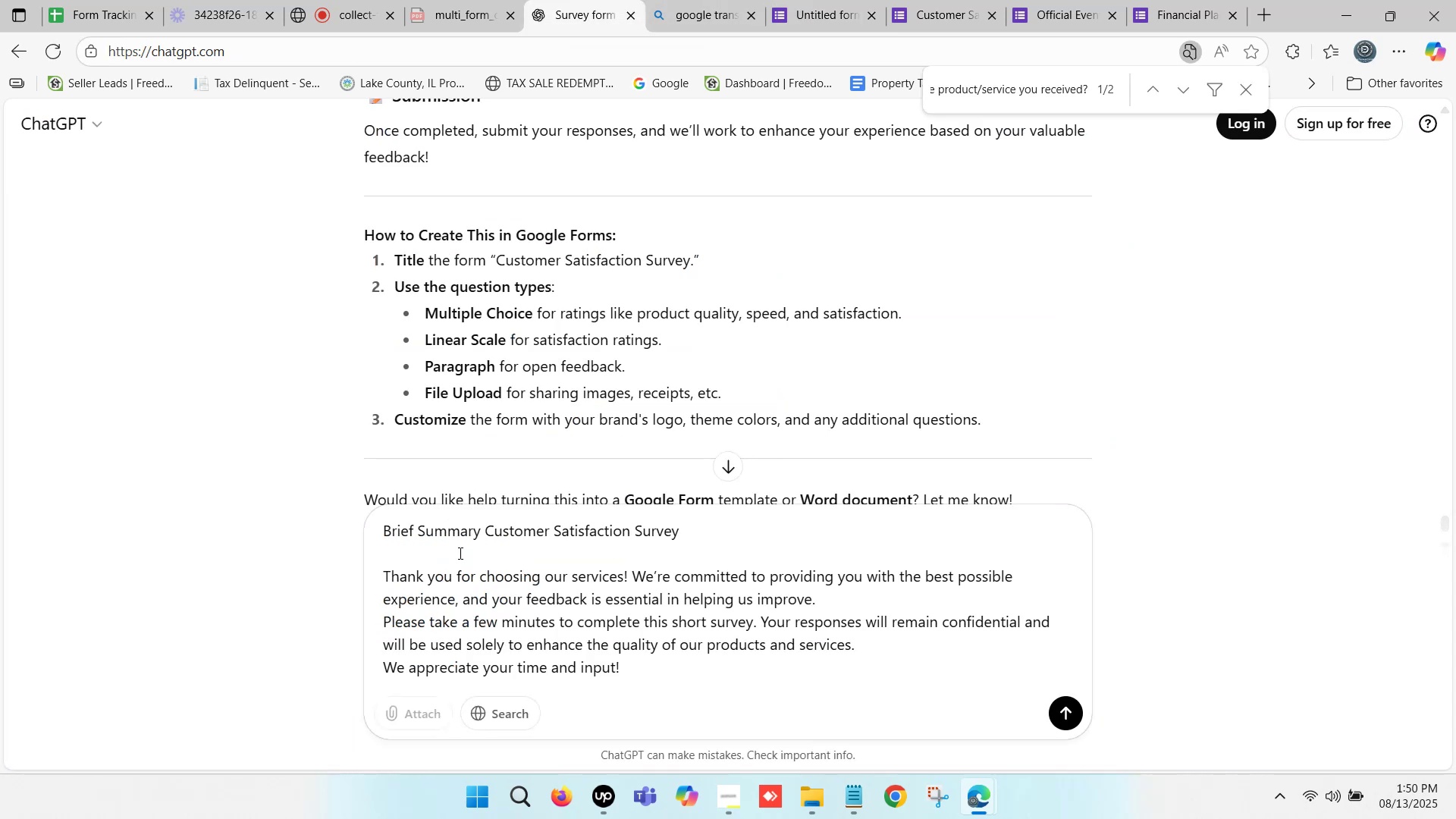 
key(Minus)
 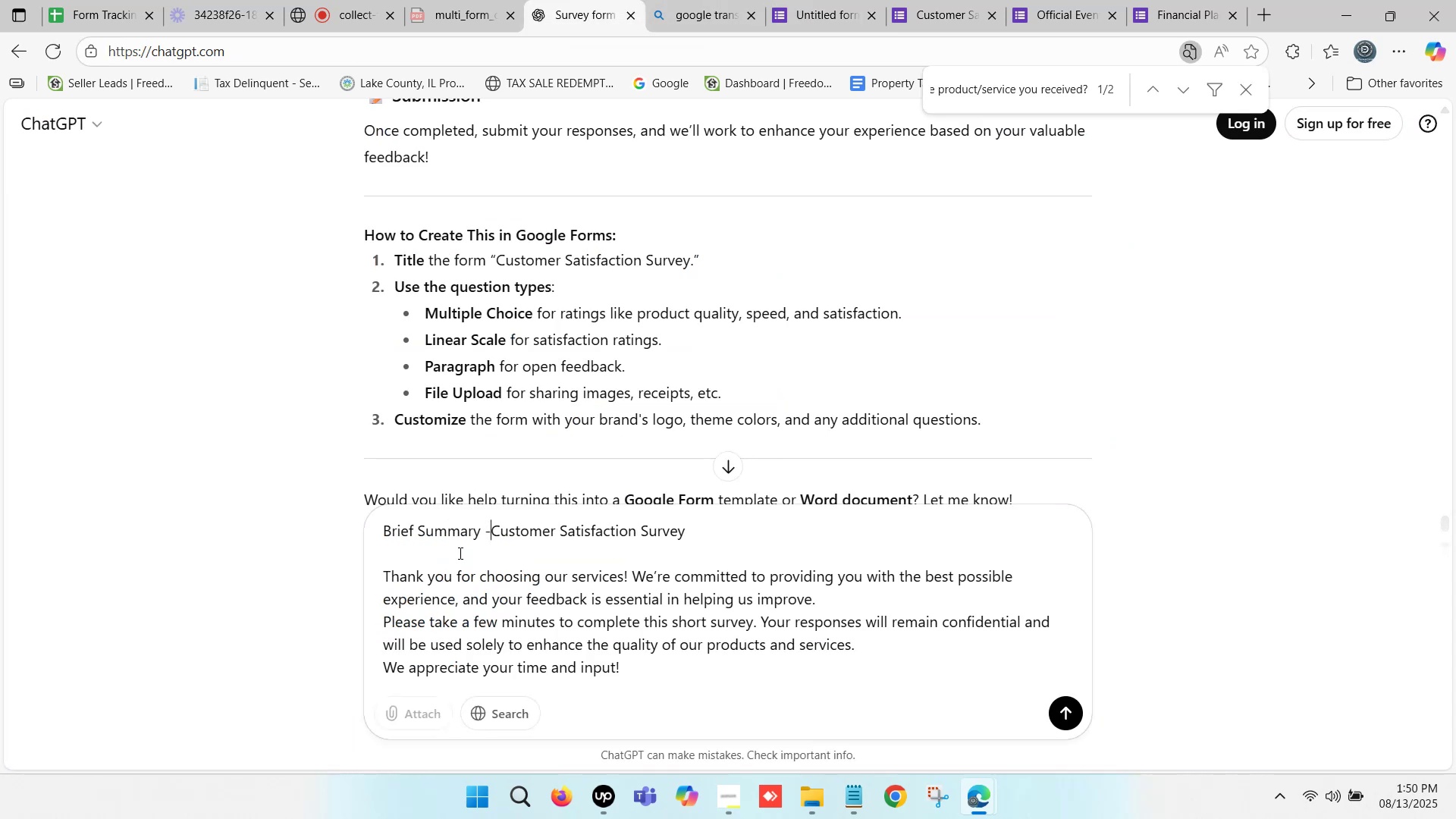 
key(Space)
 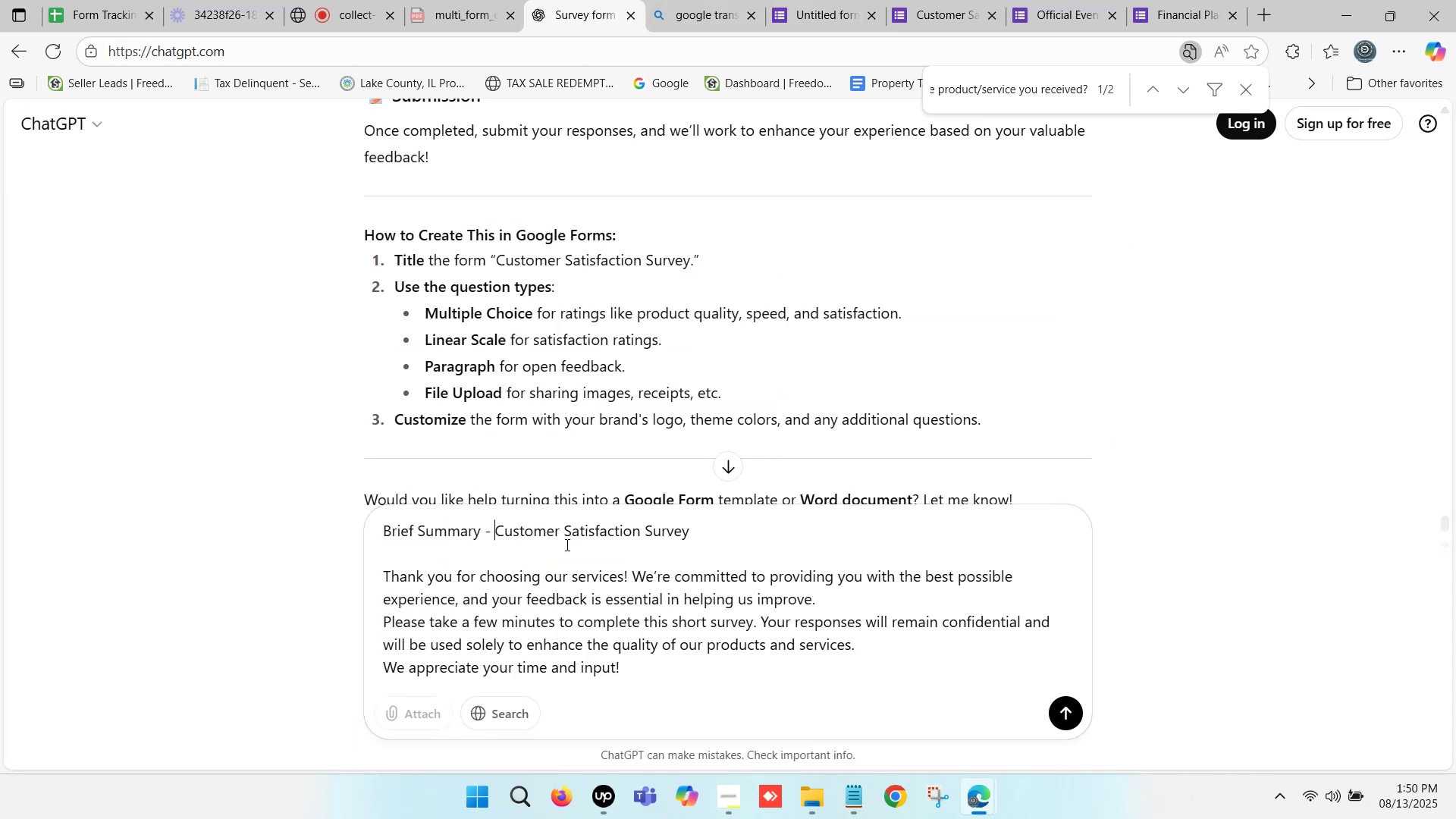 
left_click([727, 541])
 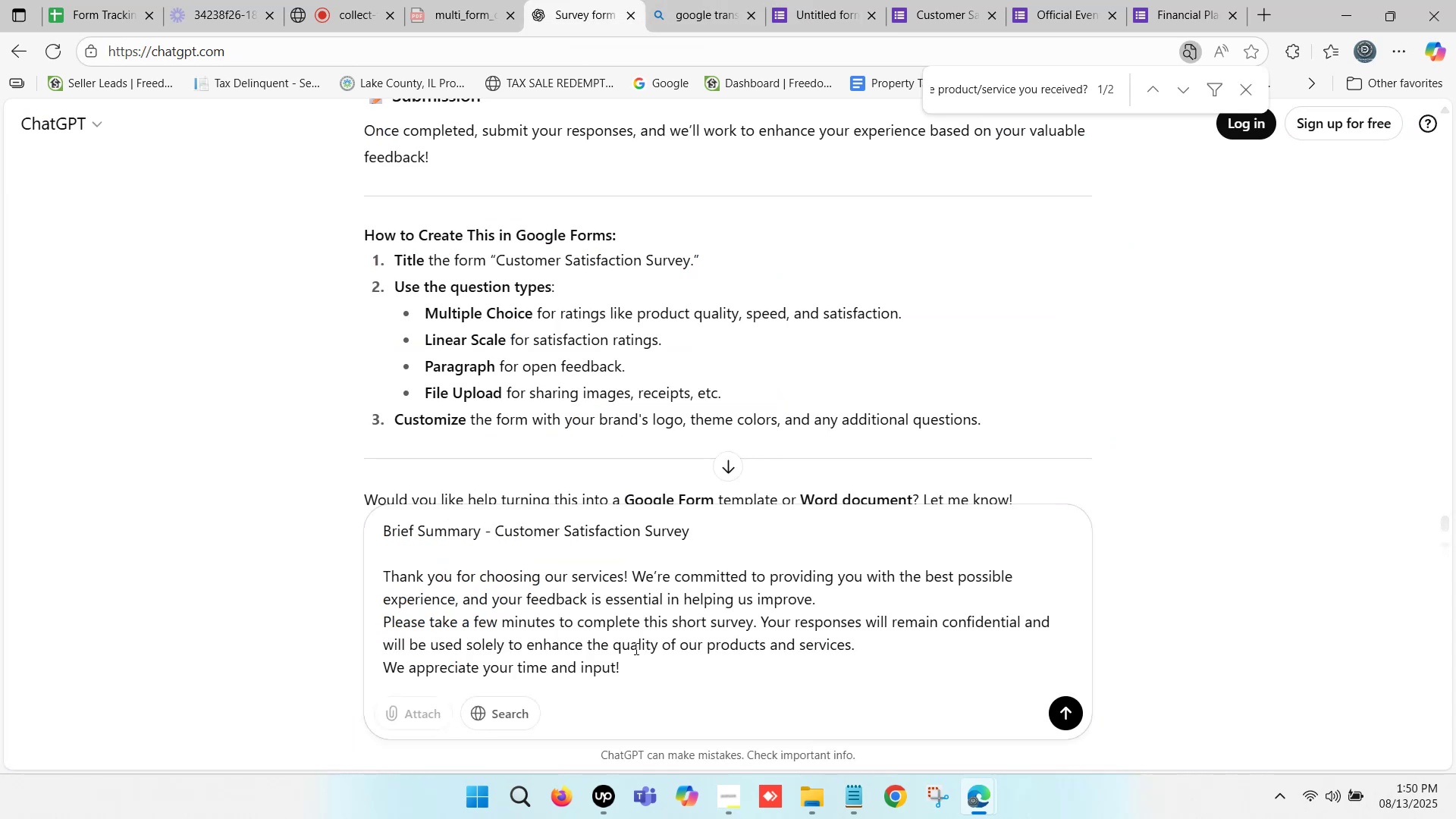 
left_click([636, 661])
 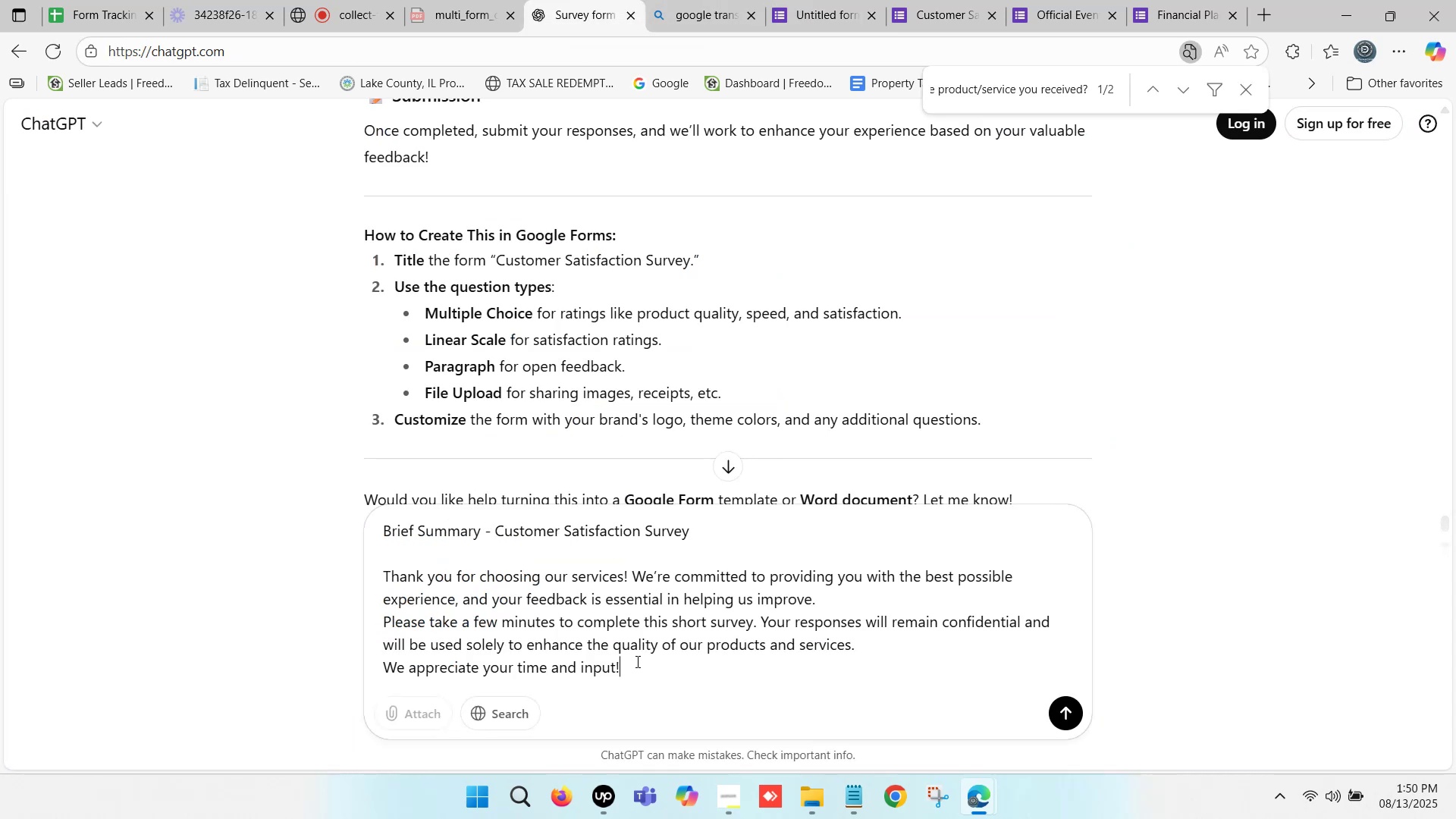 
key(Enter)
 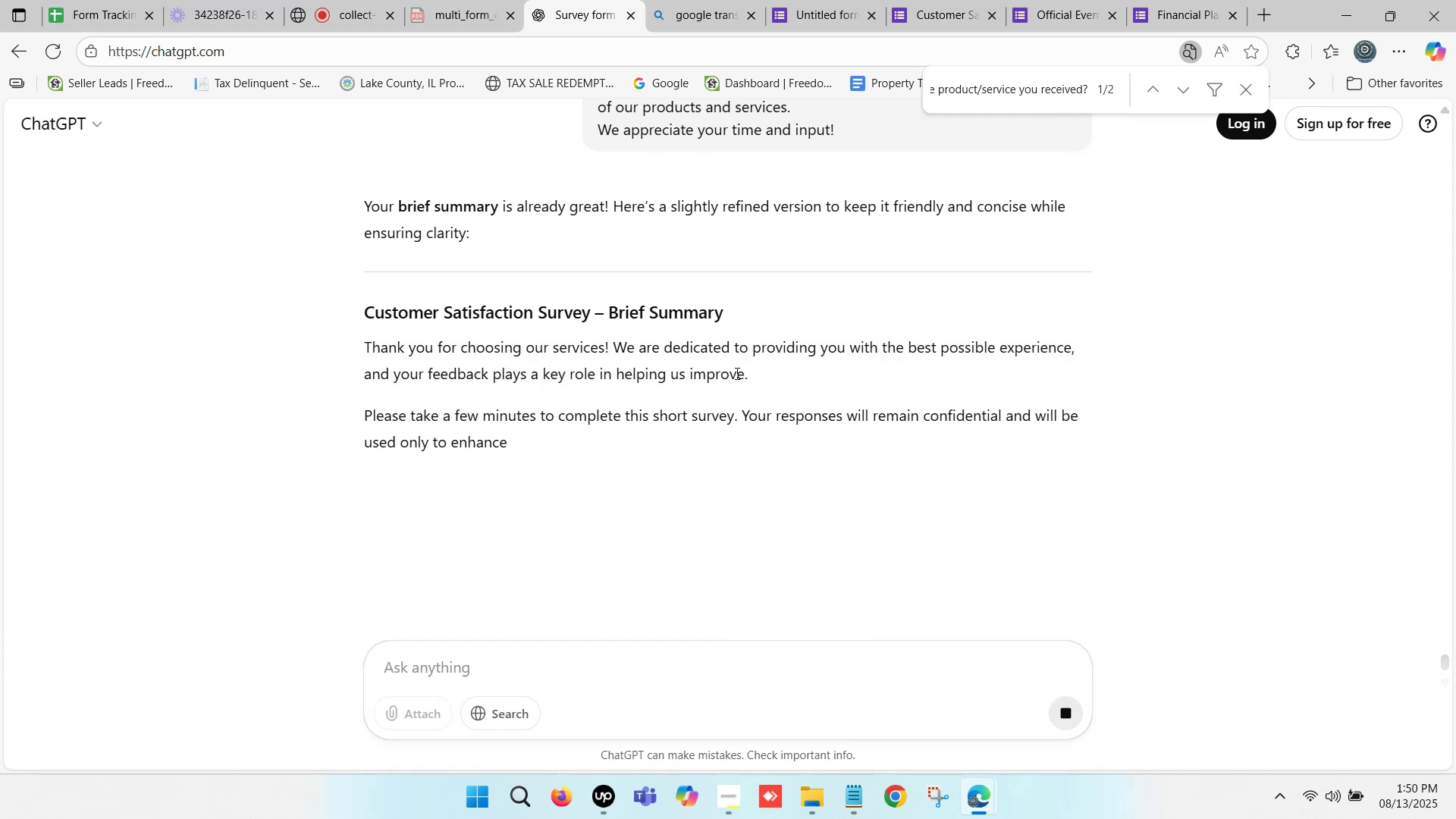 
scroll: coordinate [721, 340], scroll_direction: down, amount: 1.0
 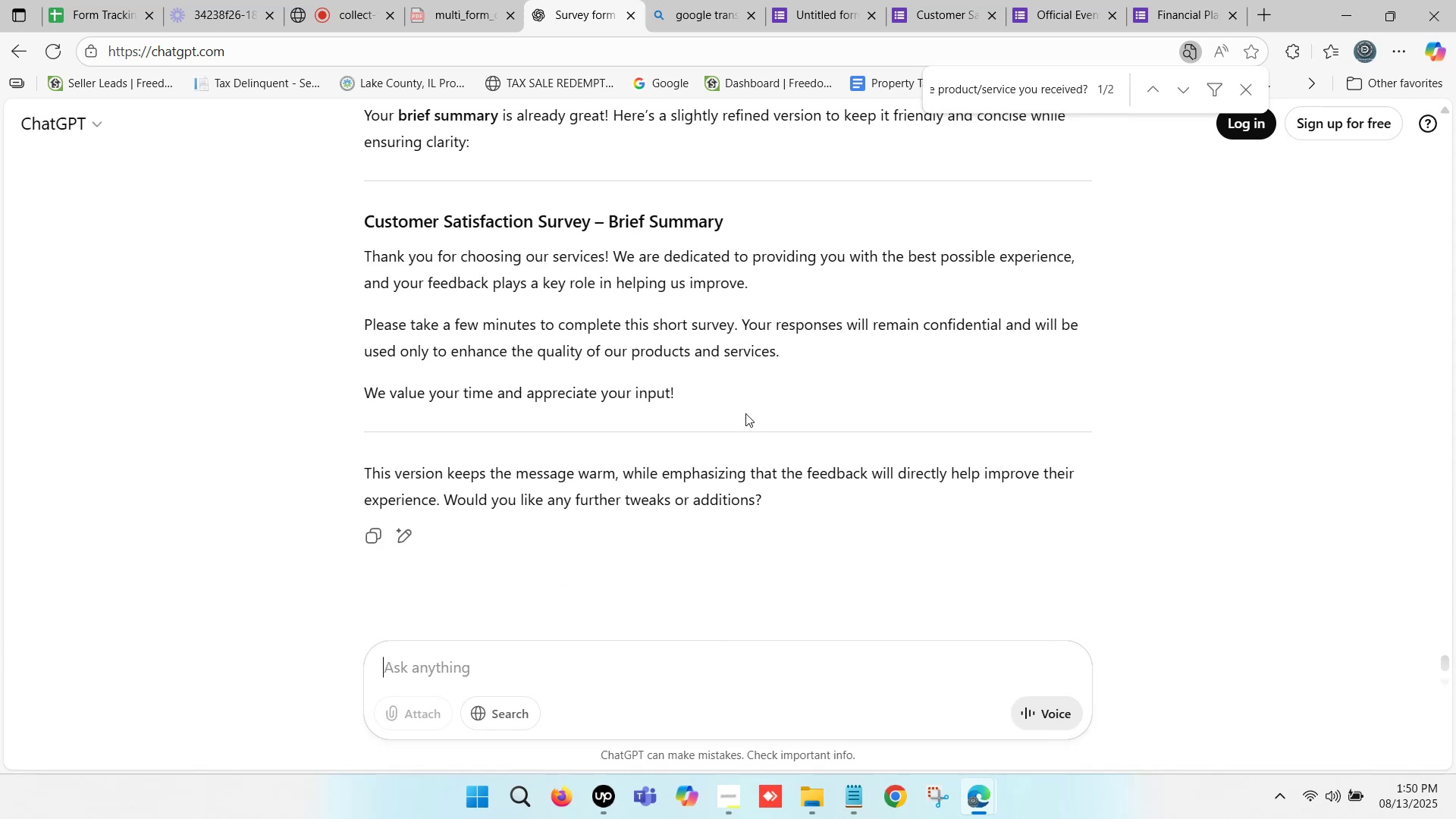 
scroll: coordinate [745, 413], scroll_direction: up, amount: 1.0
 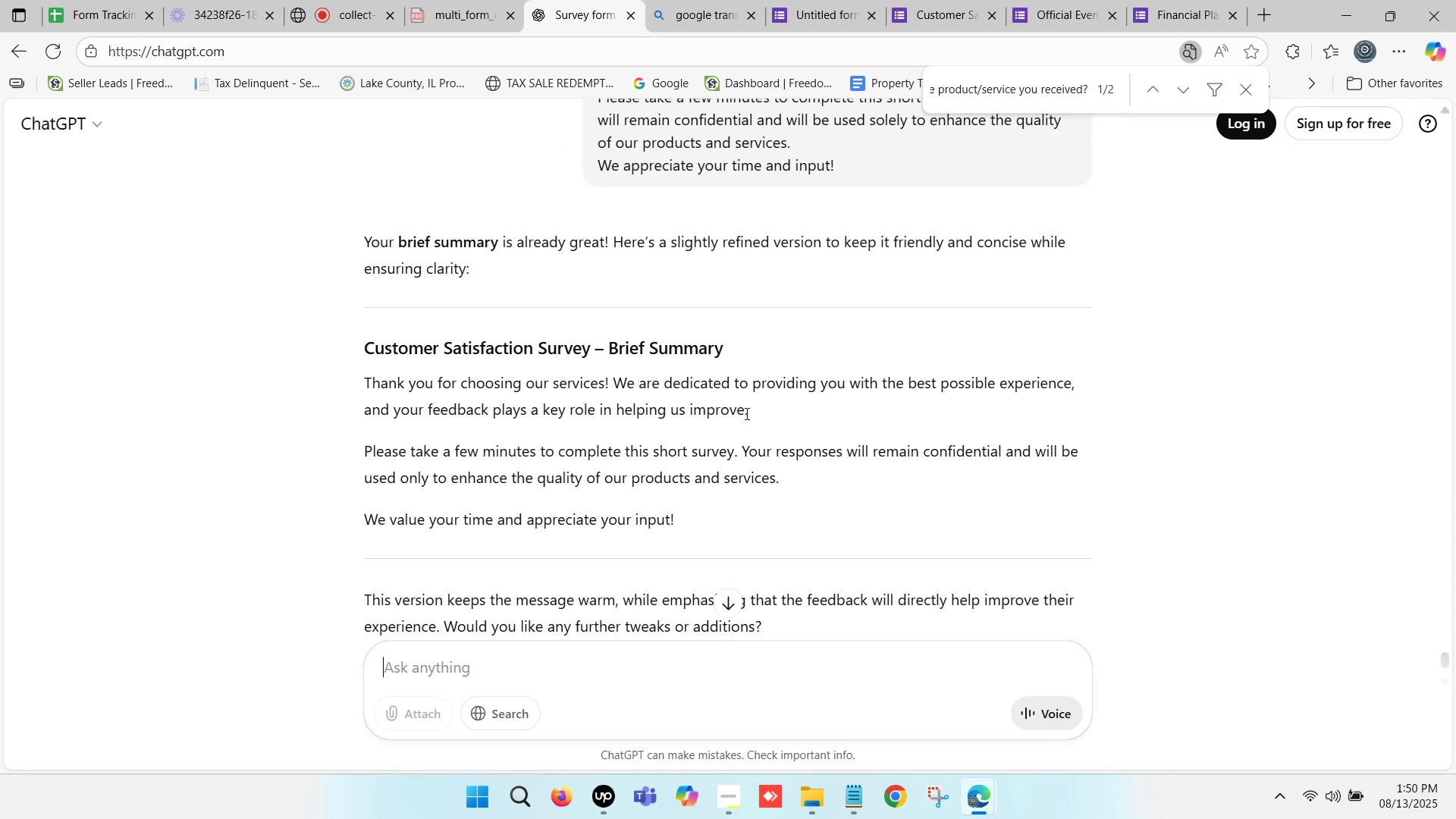 
scroll: coordinate [745, 413], scroll_direction: down, amount: 1.0
 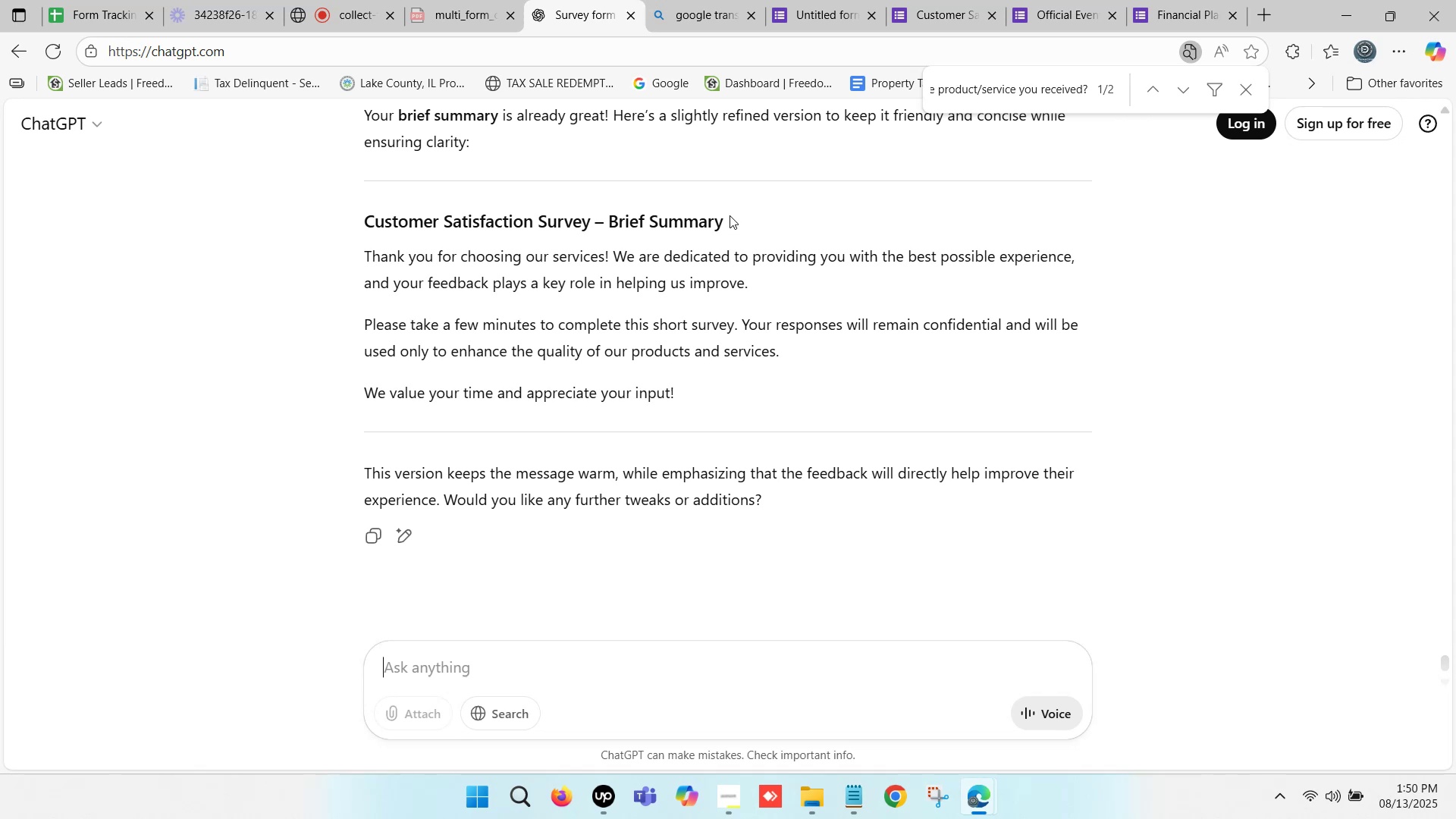 
left_click([568, 234])
 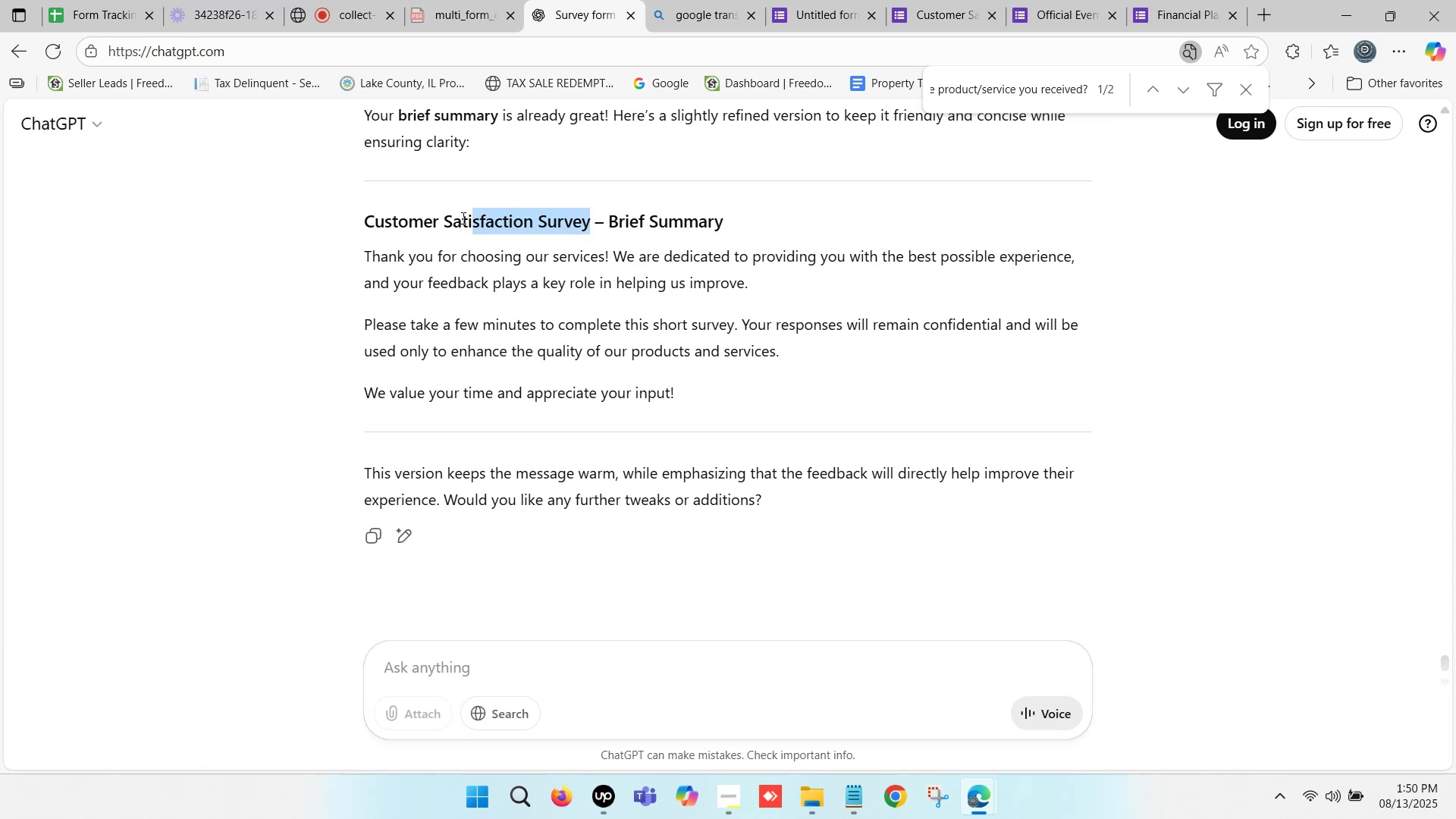 
scroll: coordinate [644, 360], scroll_direction: up, amount: 4.0
 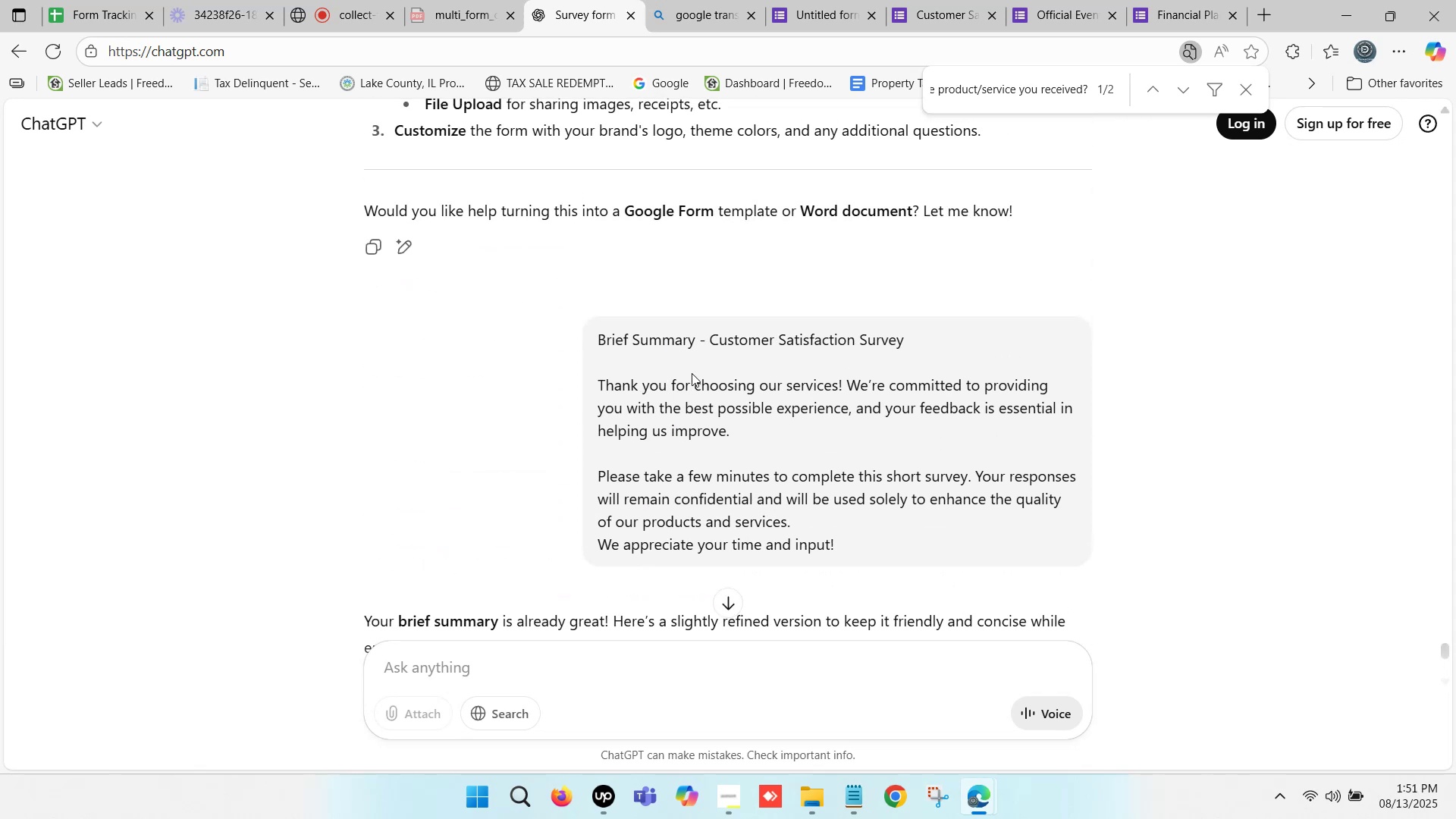 
scroll: coordinate [702, 305], scroll_direction: down, amount: 4.0
 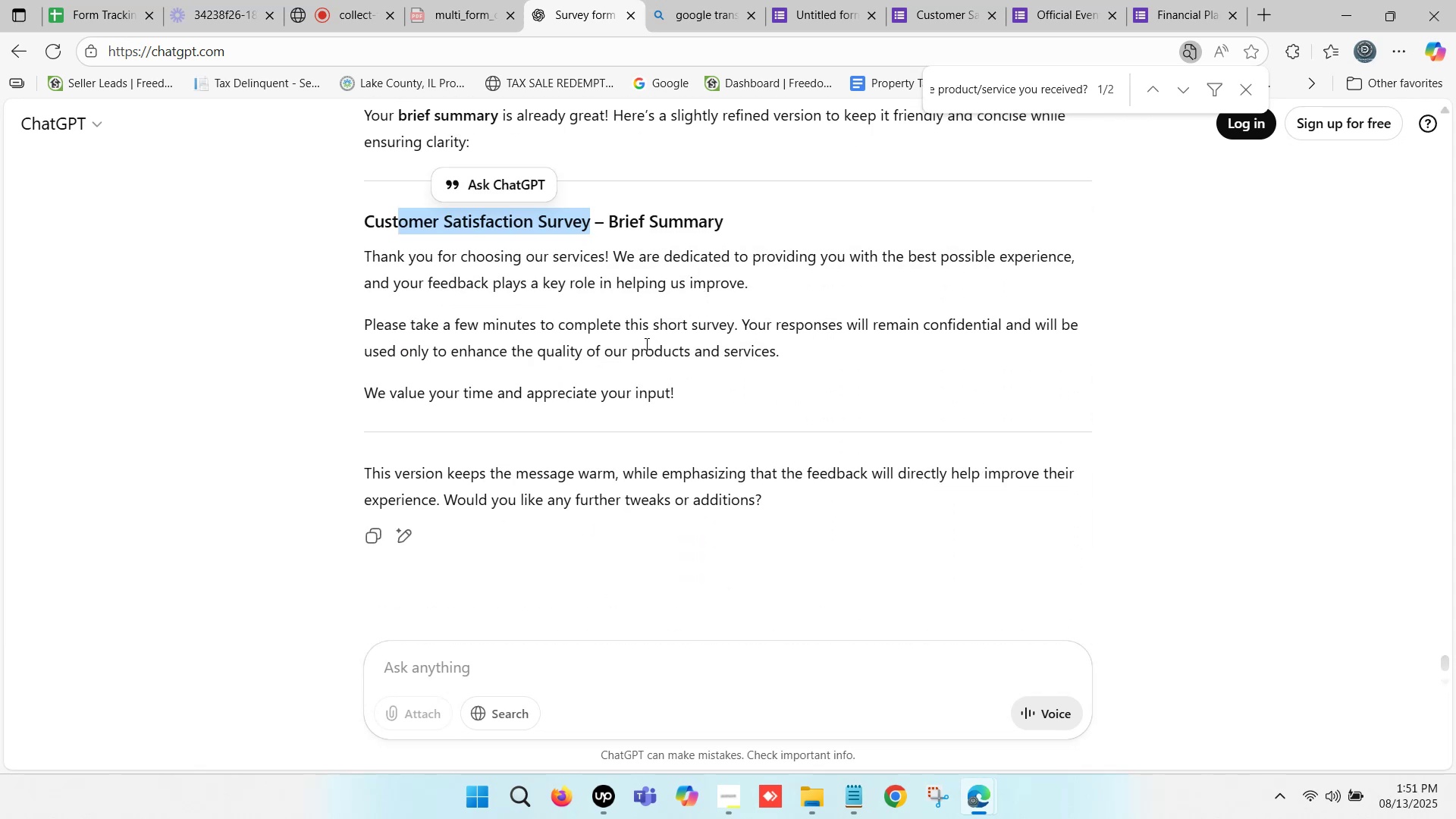 
left_click([577, 298])
 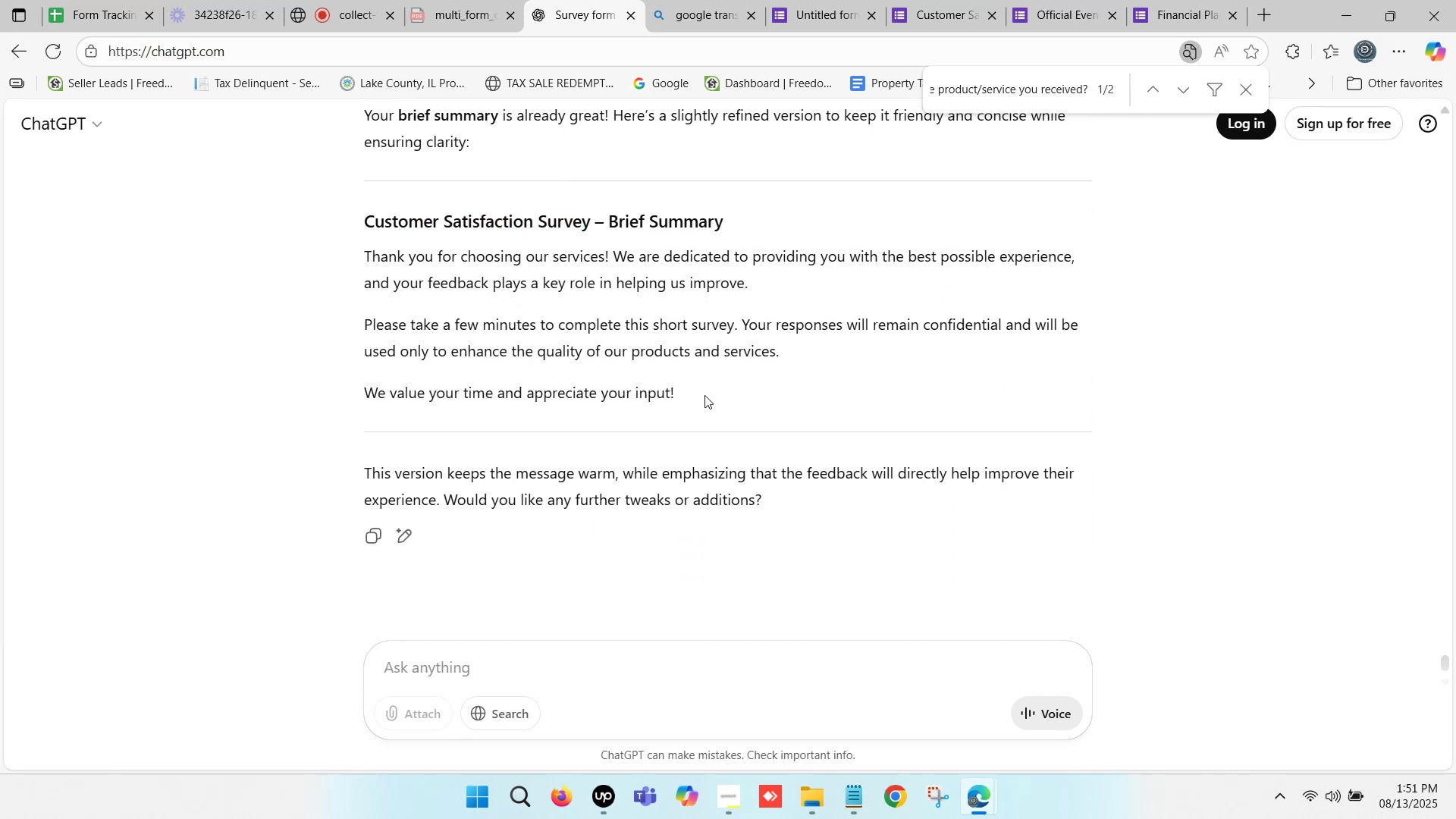 
scroll: coordinate [697, 392], scroll_direction: up, amount: 1.0
 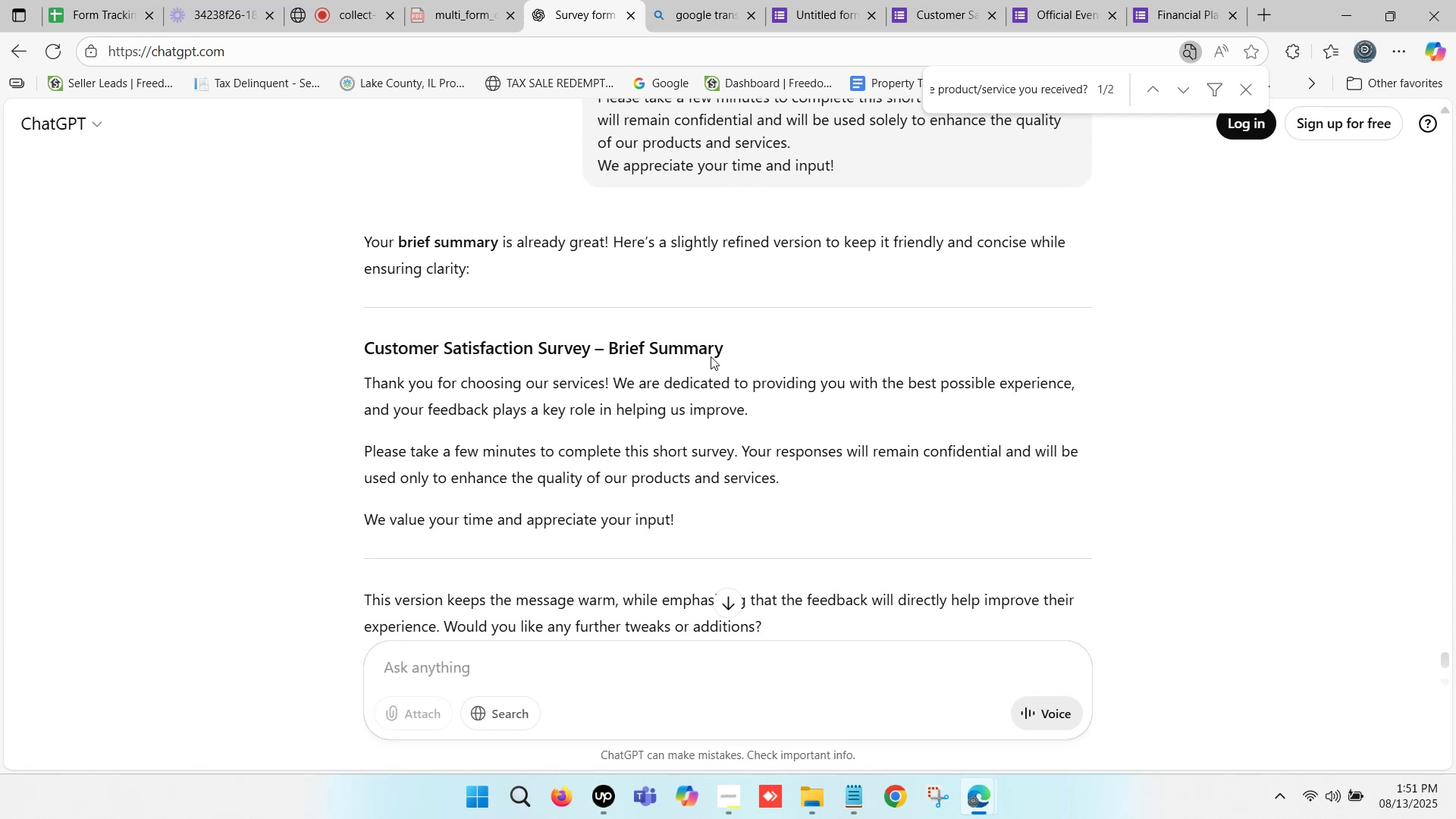 
left_click([422, 671])
 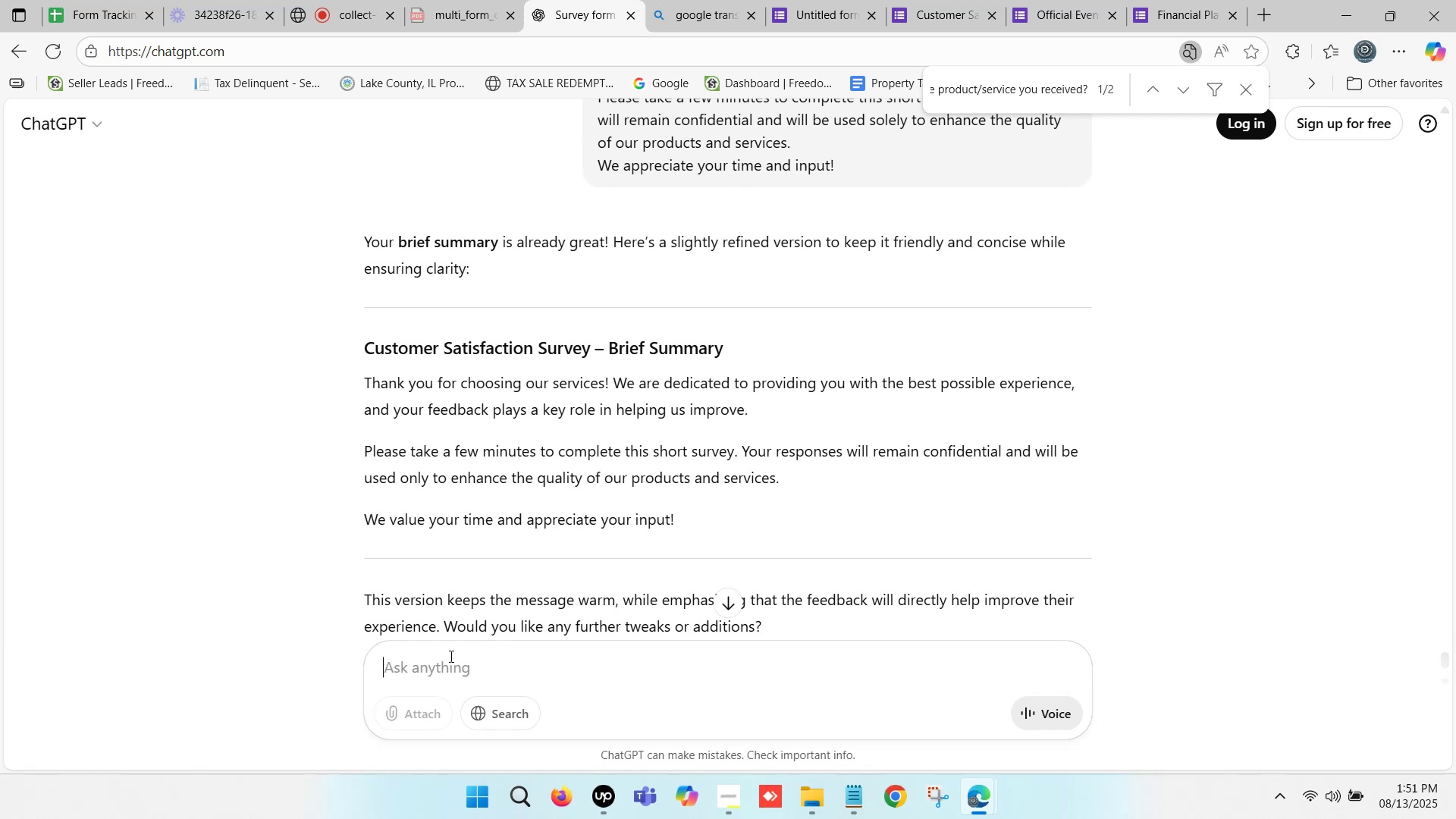 
scroll: coordinate [668, 366], scroll_direction: up, amount: 2.0
 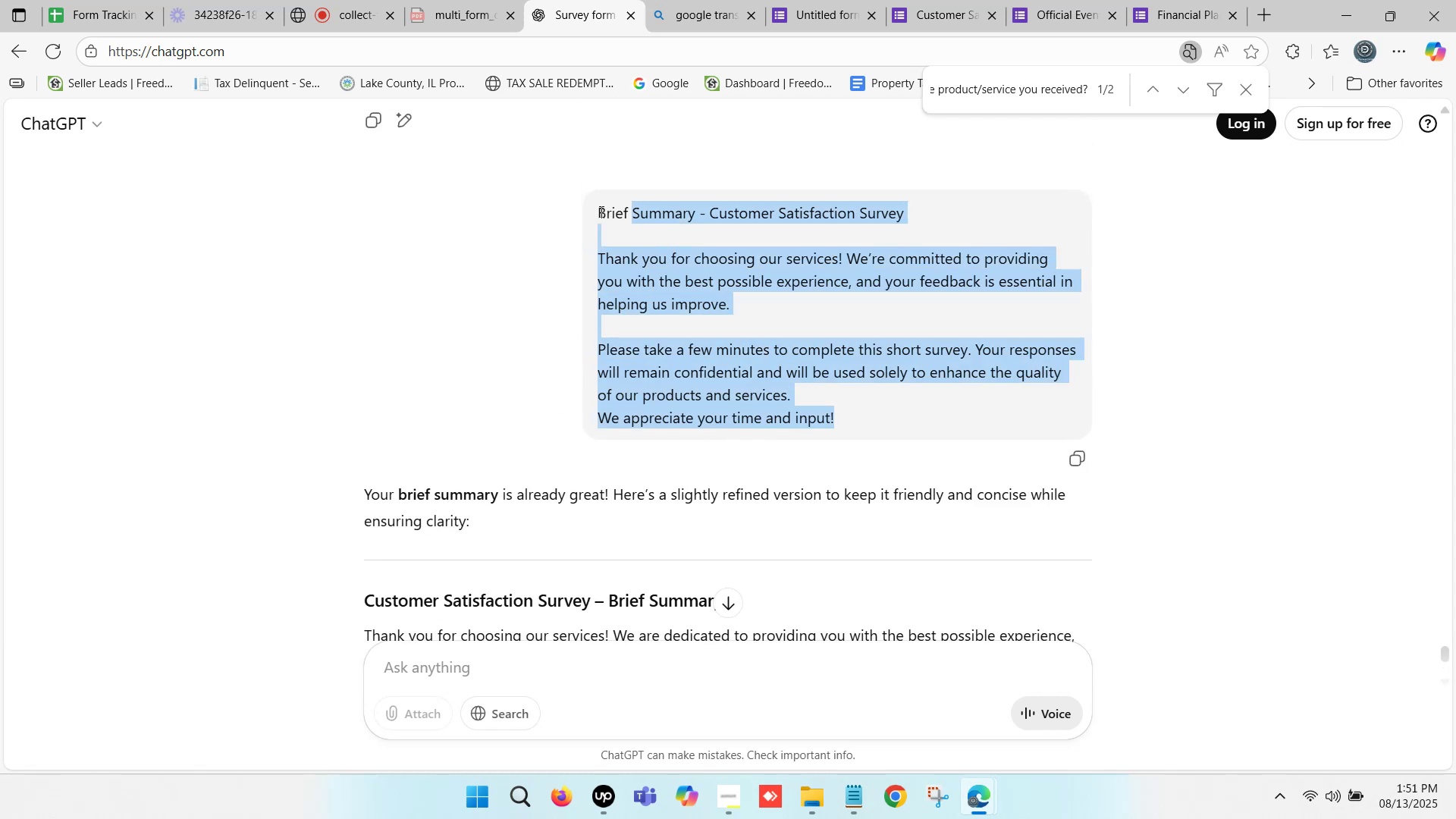 
key(Control+ControlLeft)
 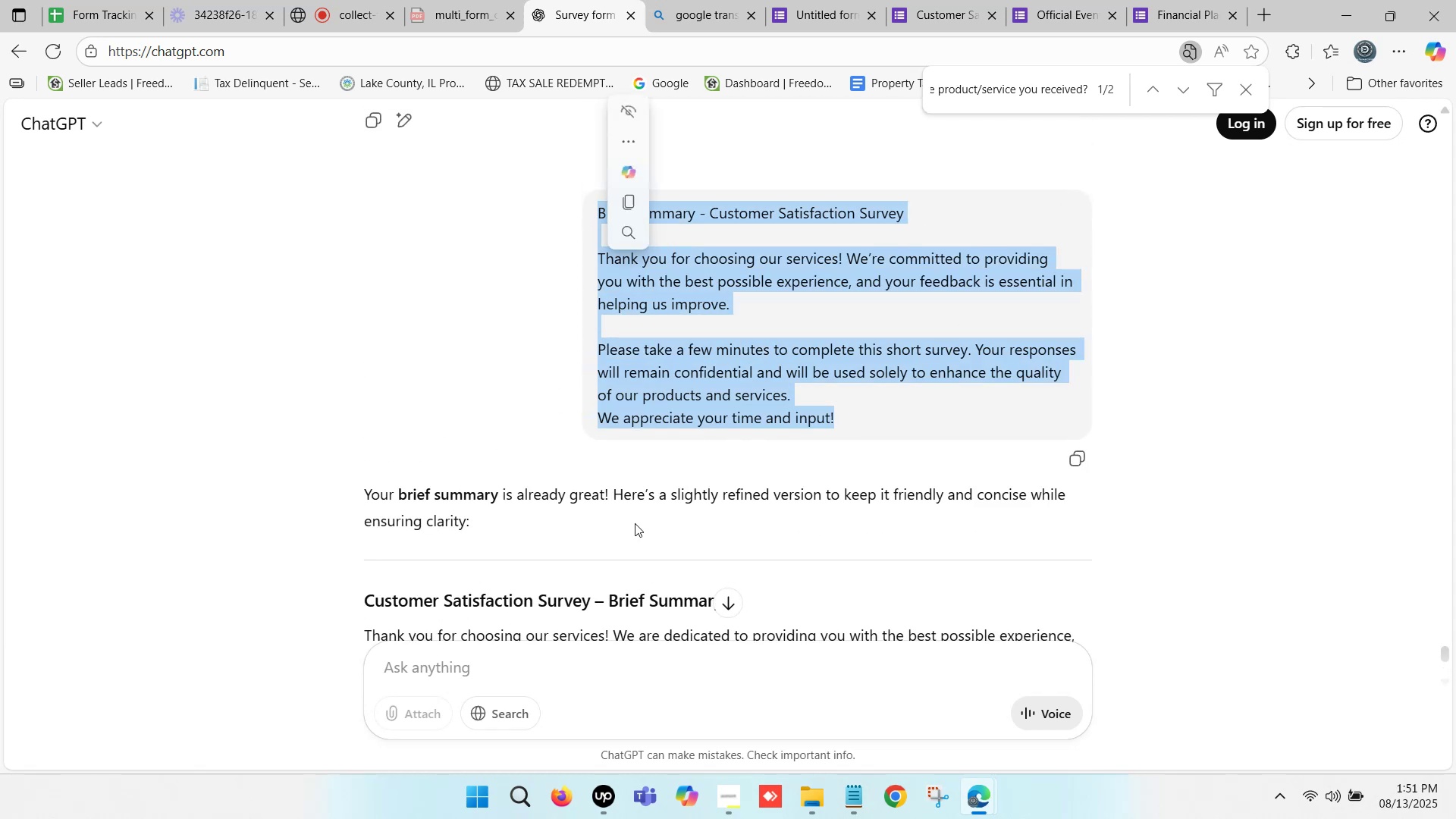 
key(Control+C)
 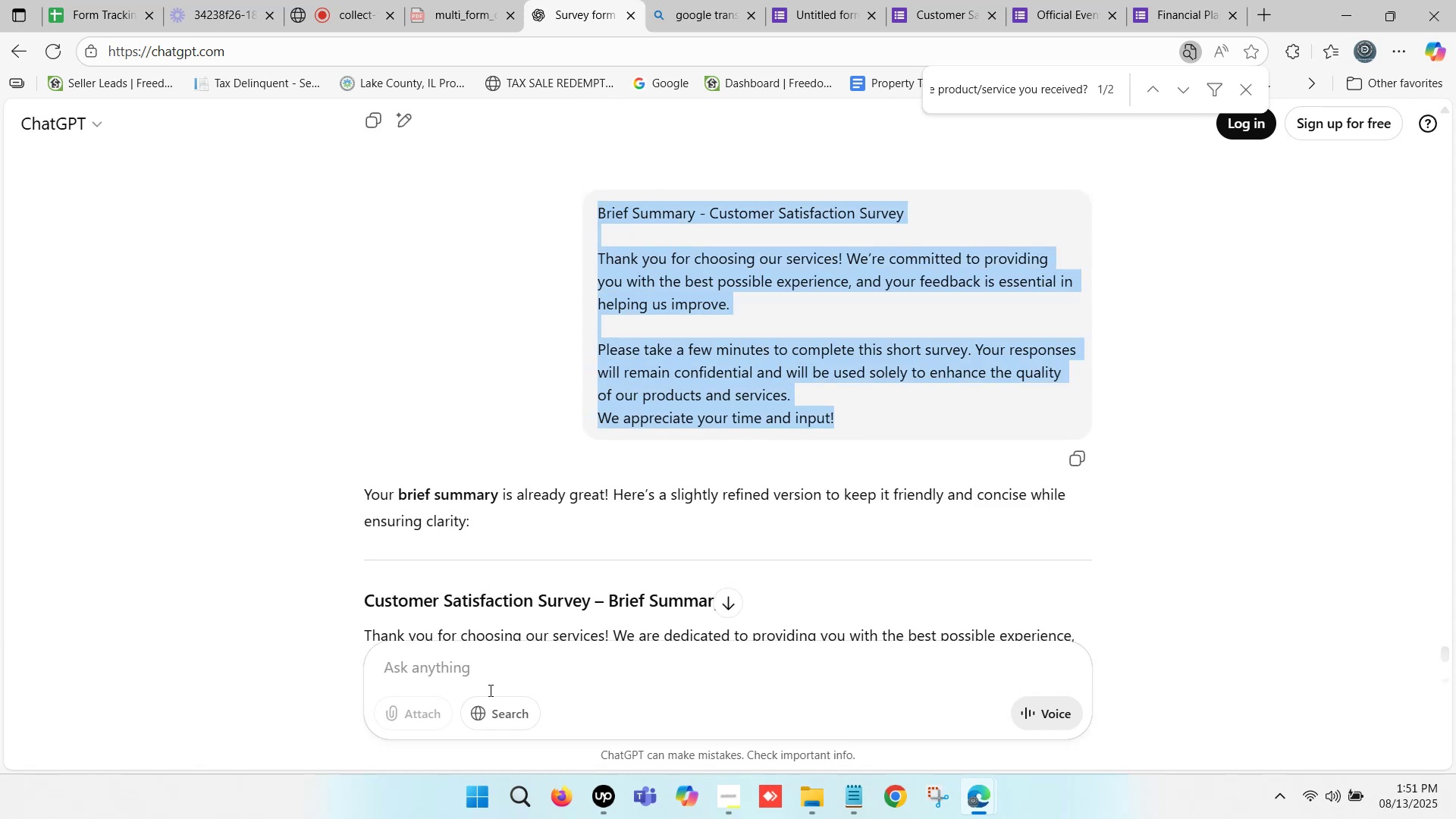 
left_click([462, 705])
 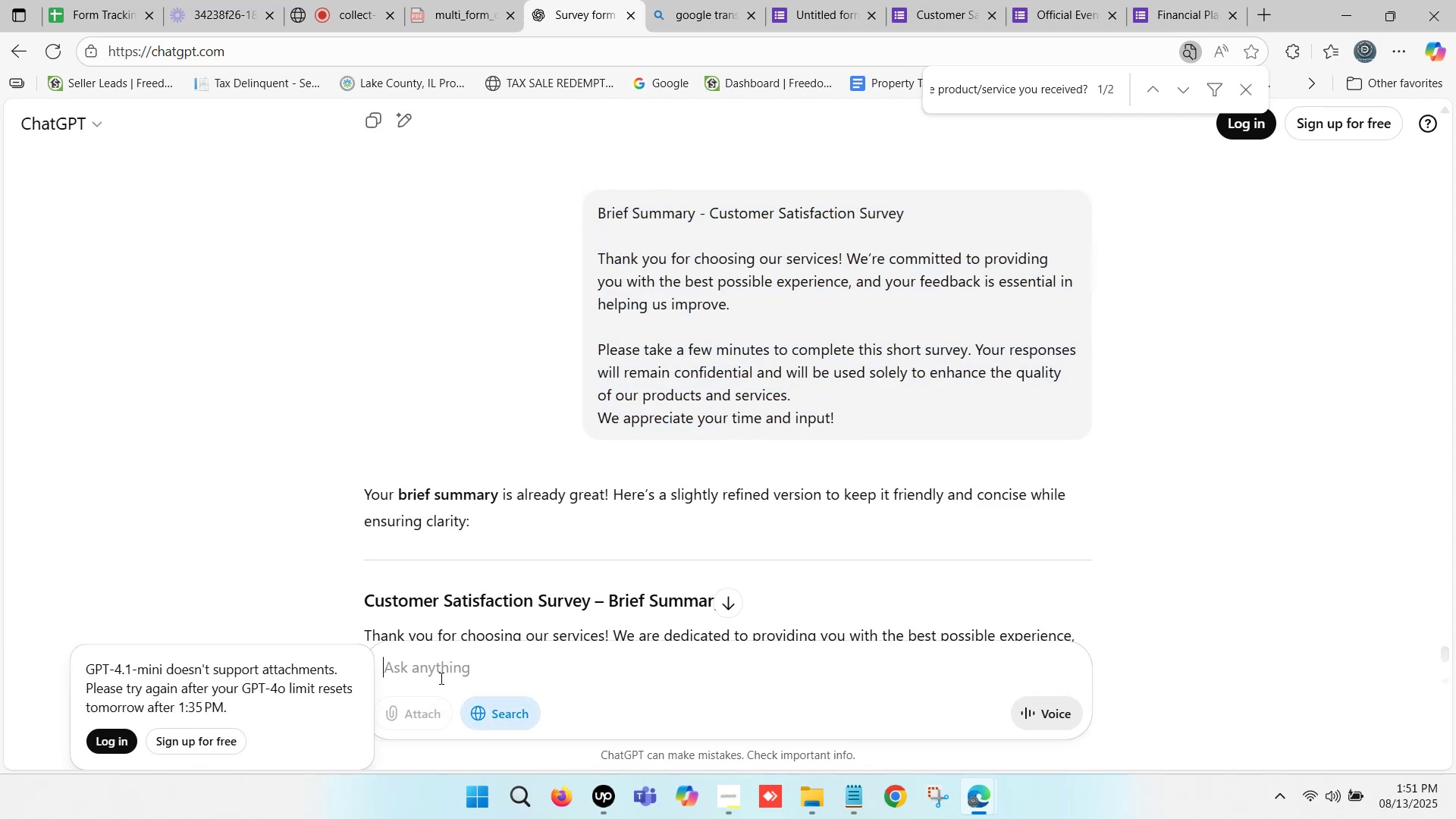 
left_click([447, 667])
 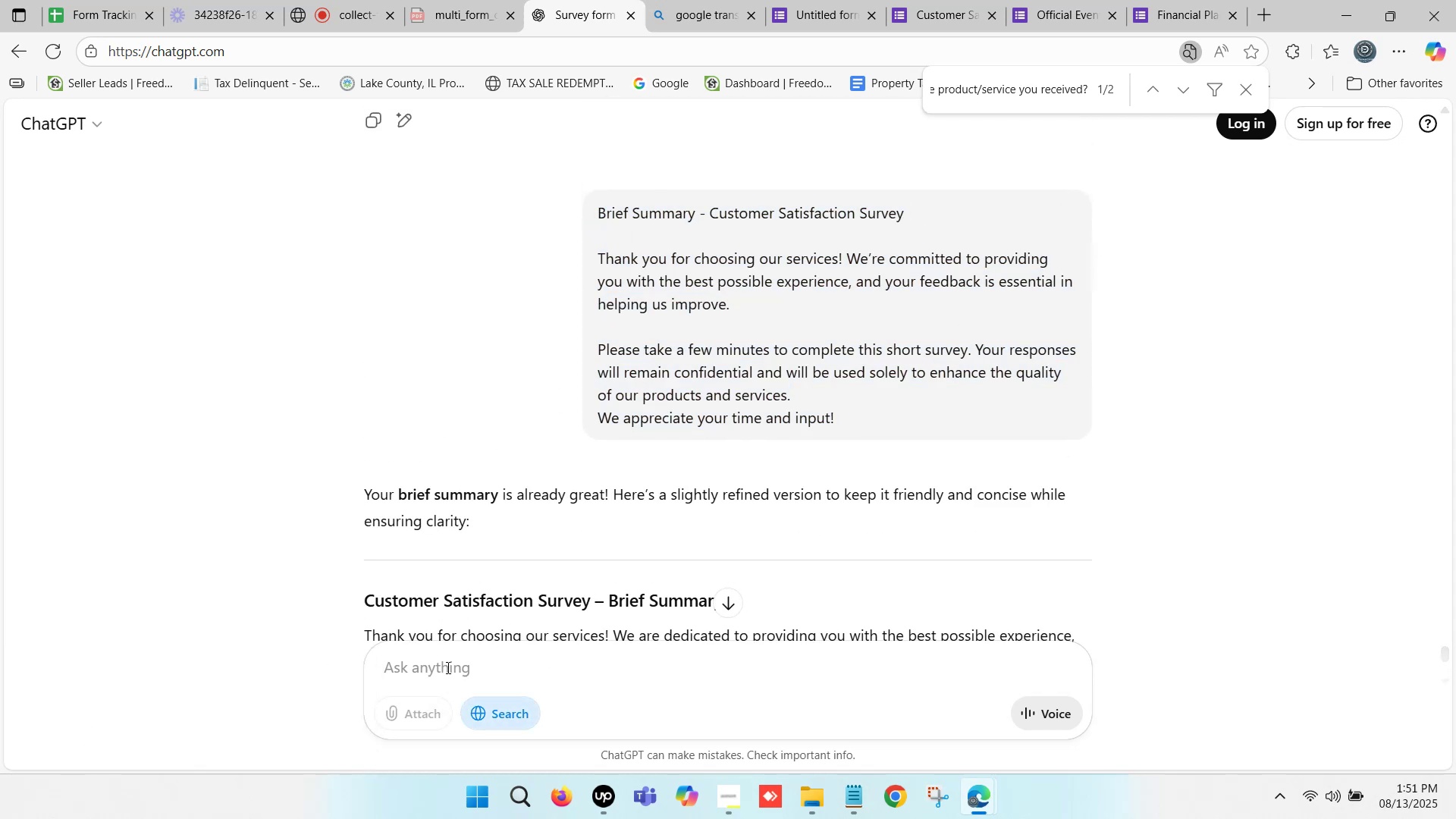 
key(Control+ControlLeft)
 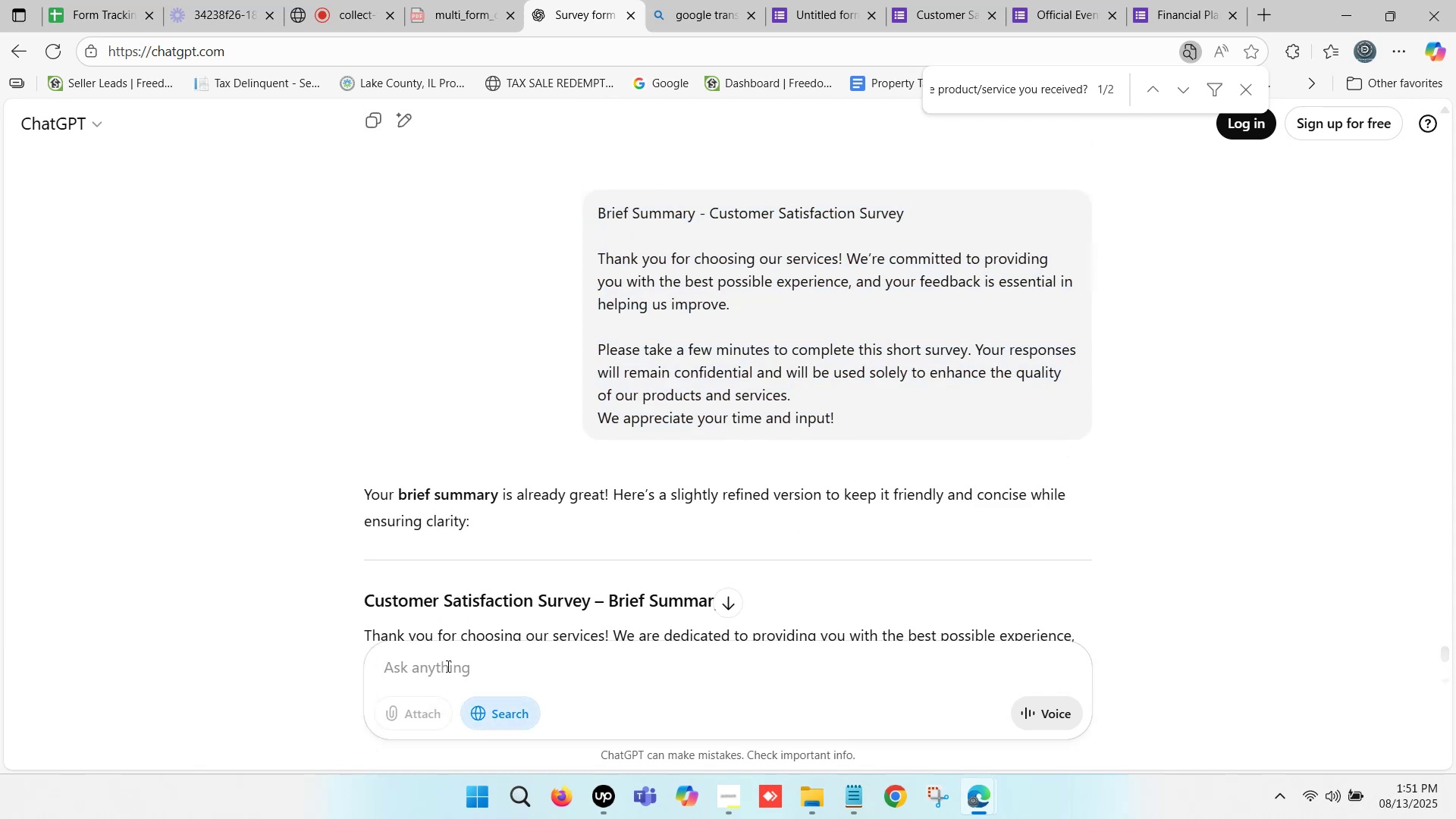 
key(Control+V)
 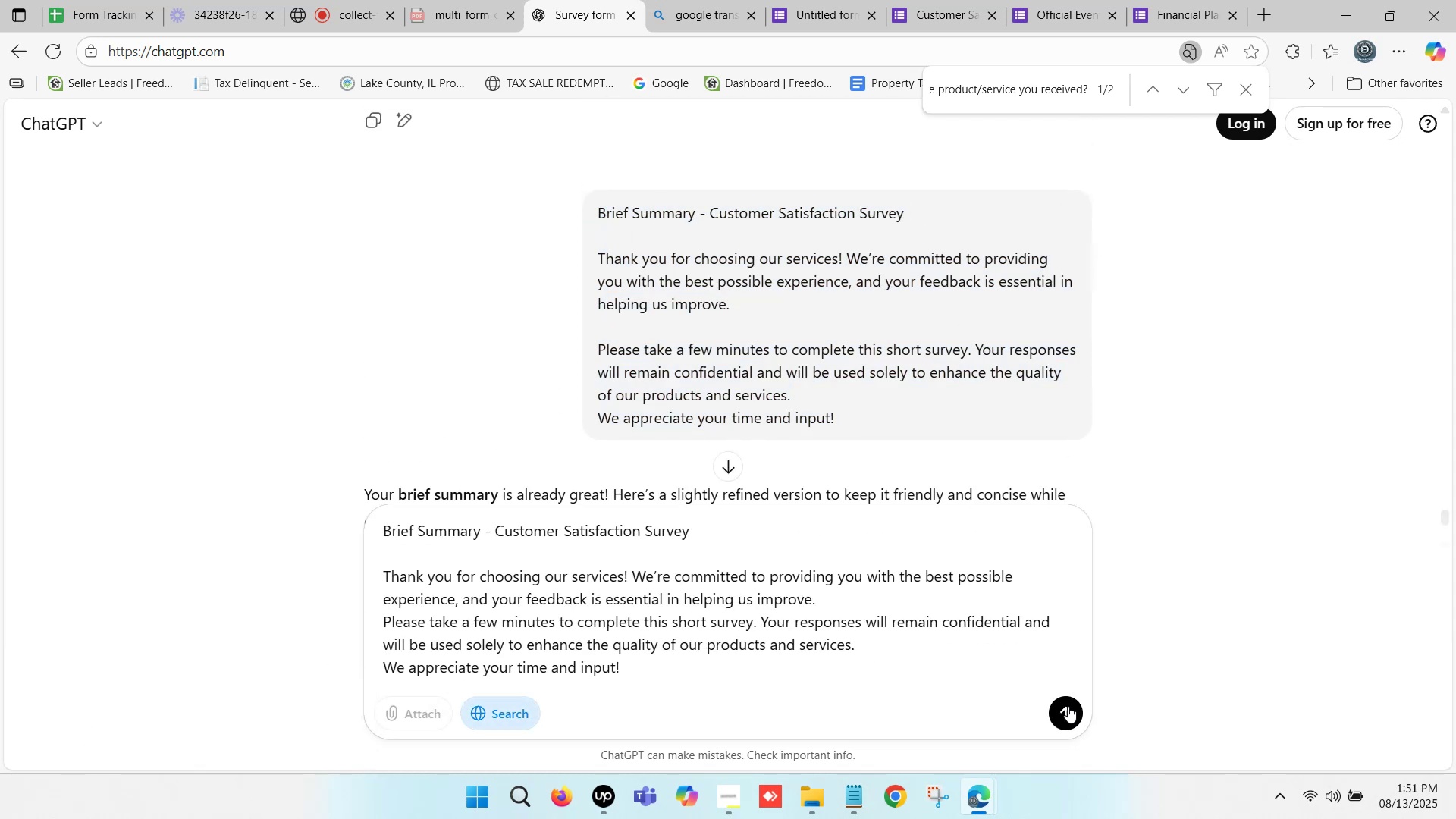 
left_click([1068, 706])
 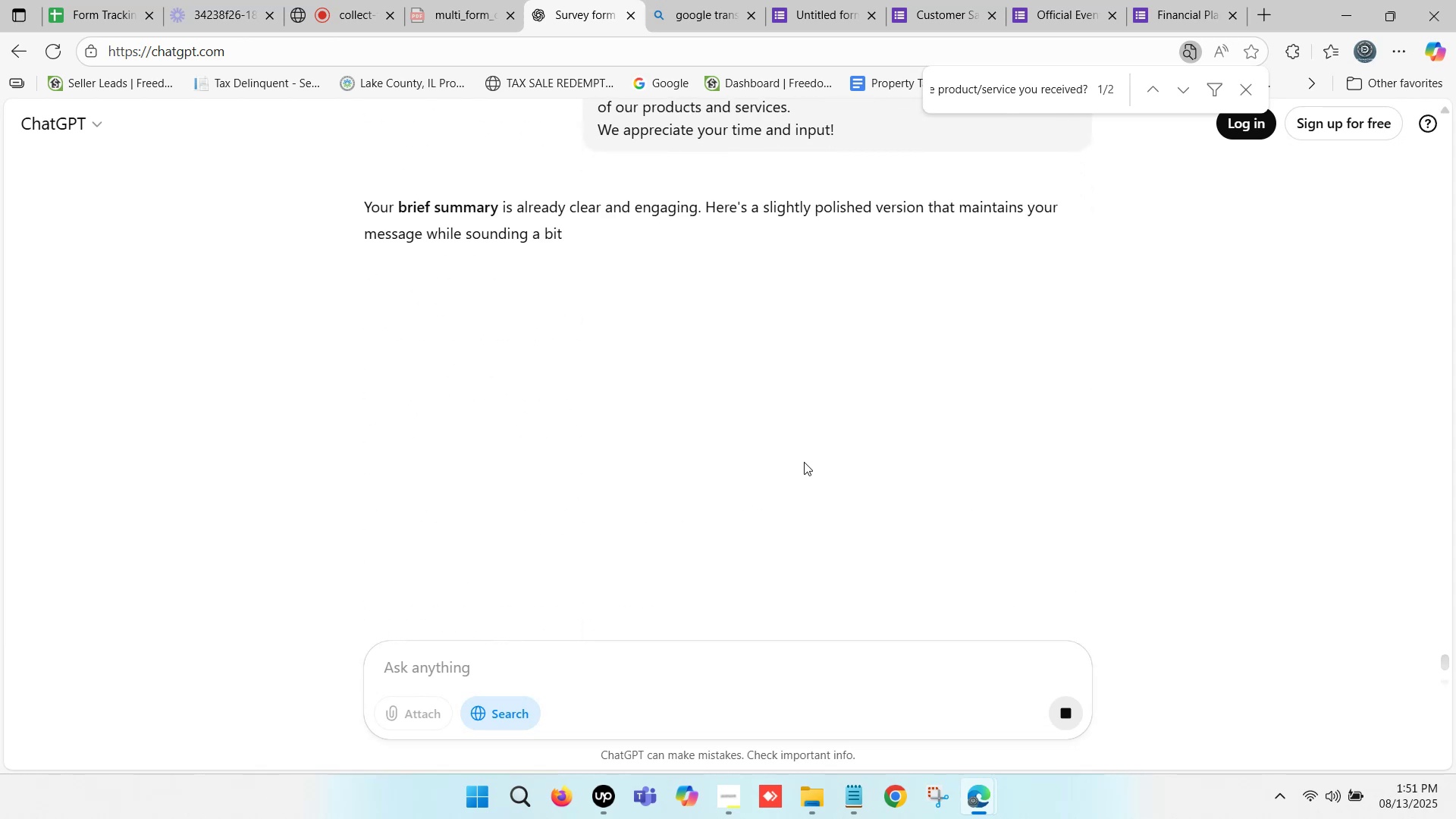 
wait(9.63)
 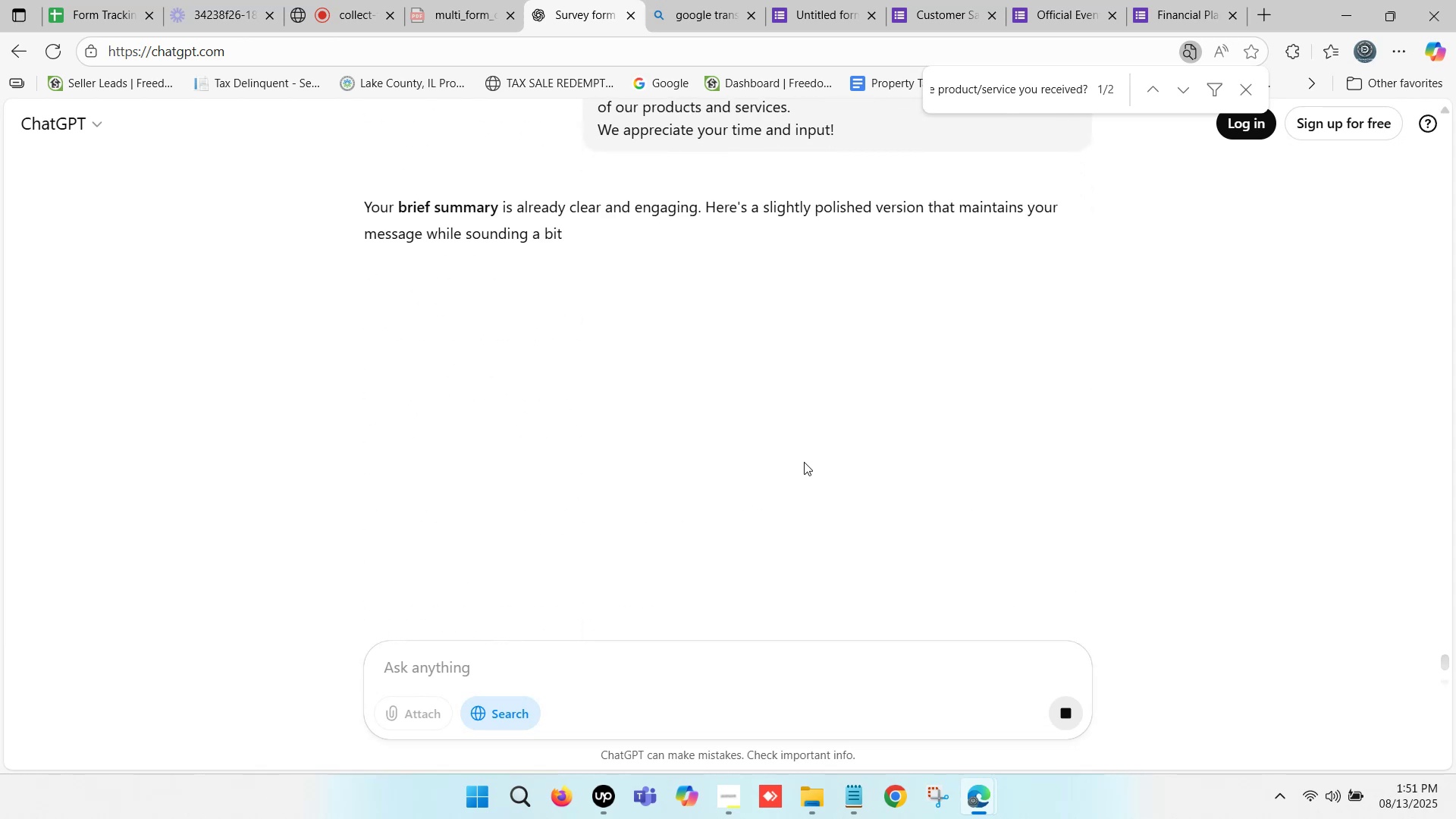 
scroll: coordinate [678, 442], scroll_direction: down, amount: 3.0
 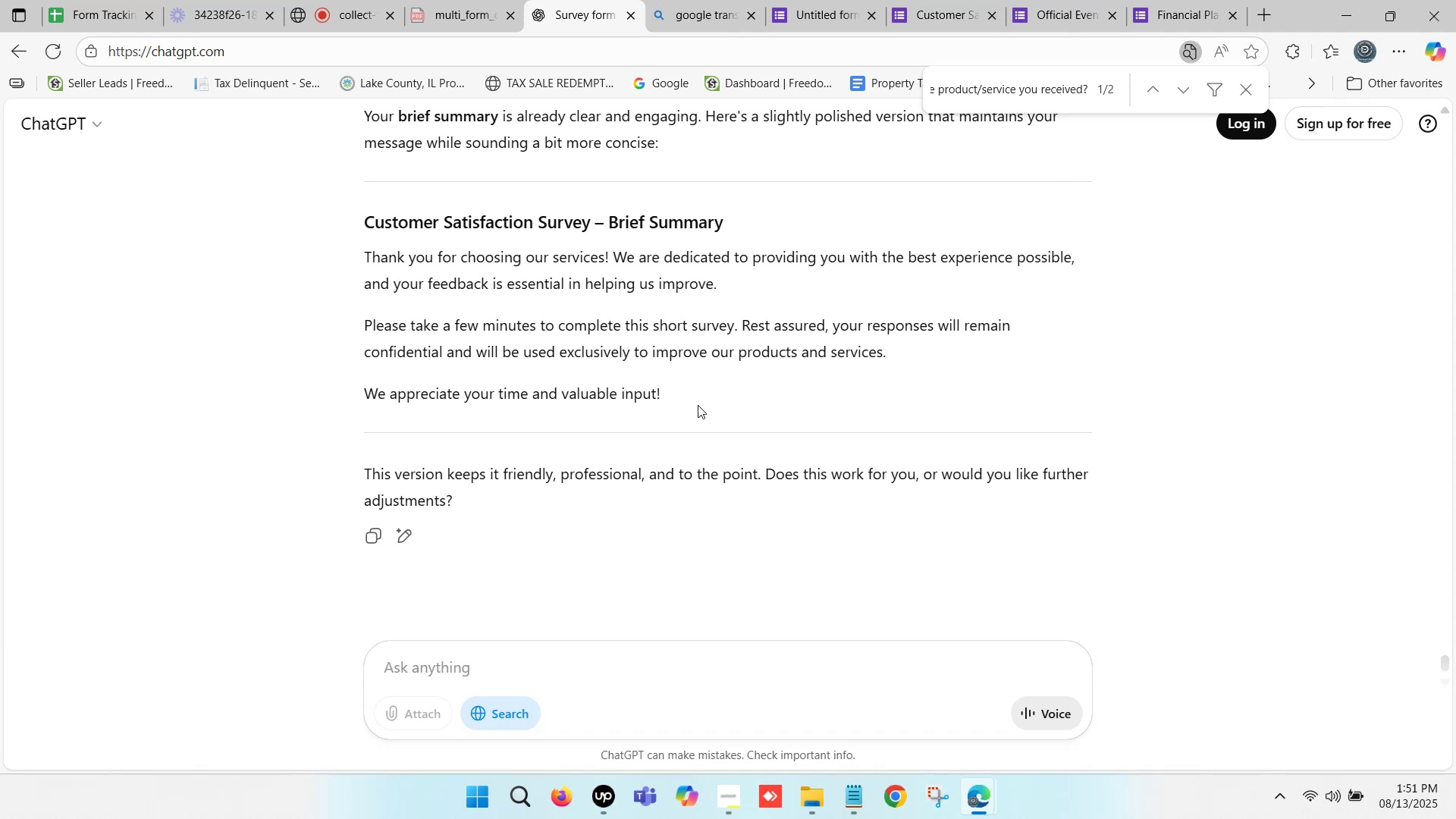 
scroll: coordinate [699, 401], scroll_direction: up, amount: 2.0
 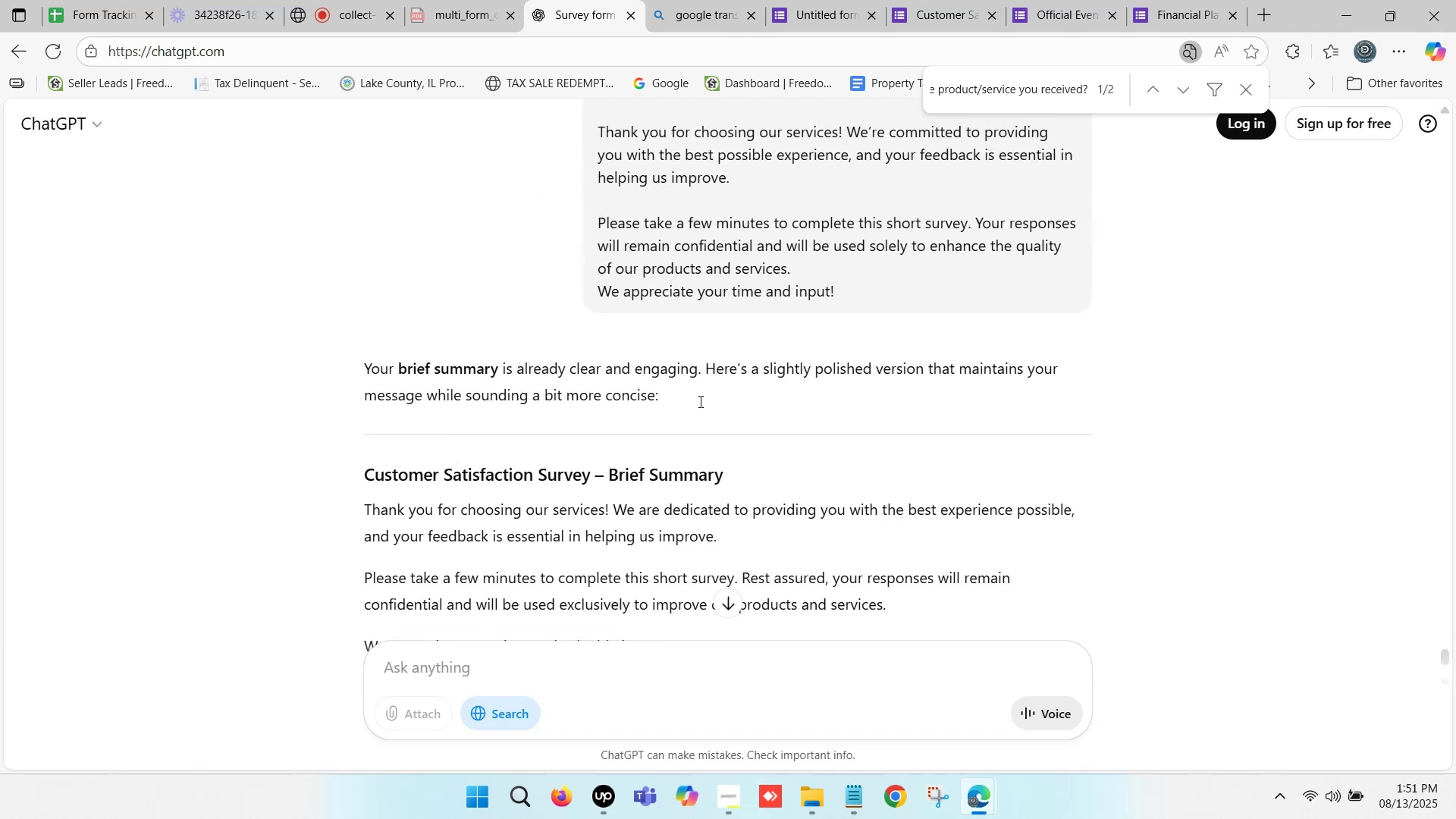 
scroll: coordinate [699, 401], scroll_direction: down, amount: 1.0
 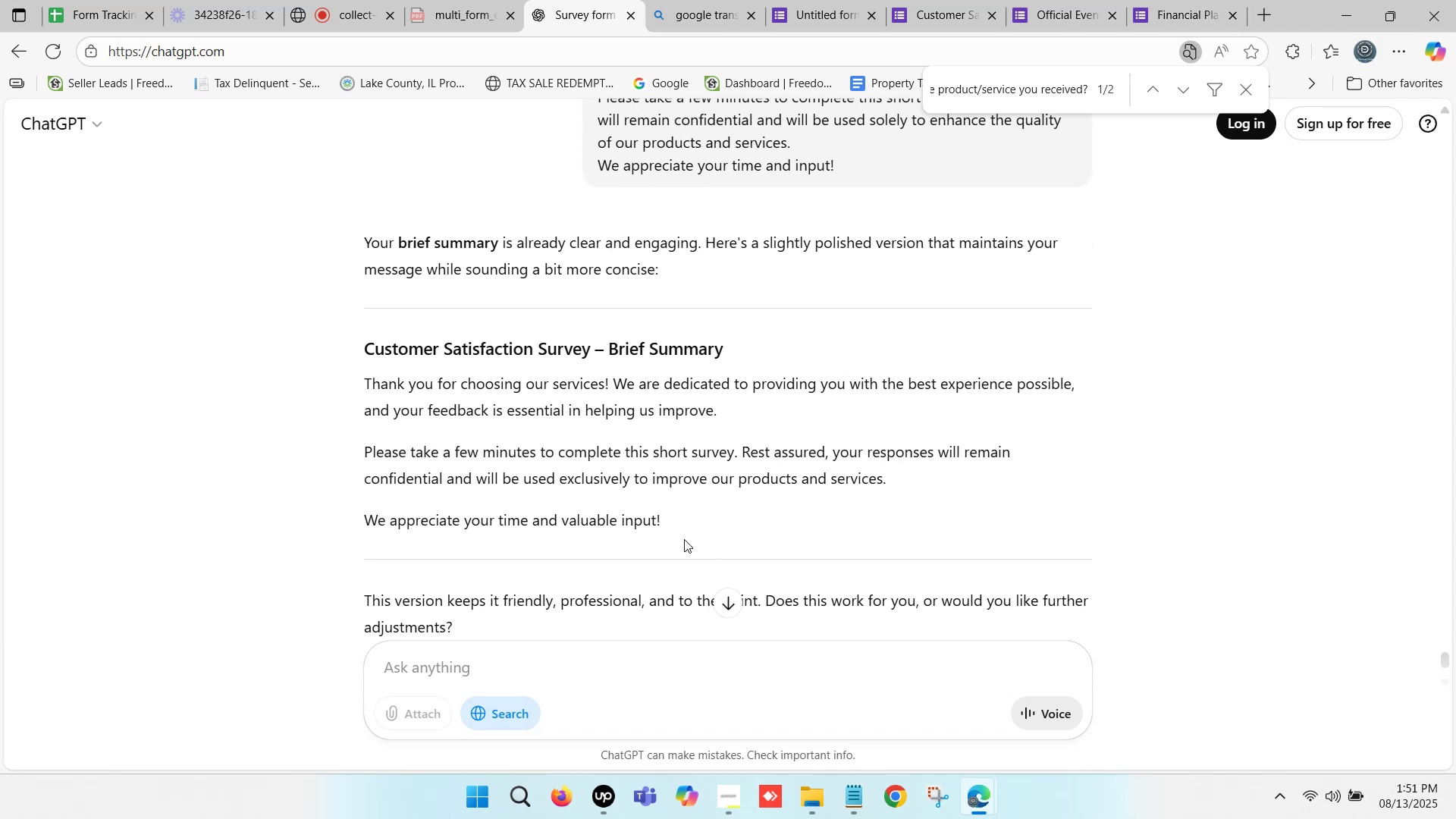 
wait(5.74)
 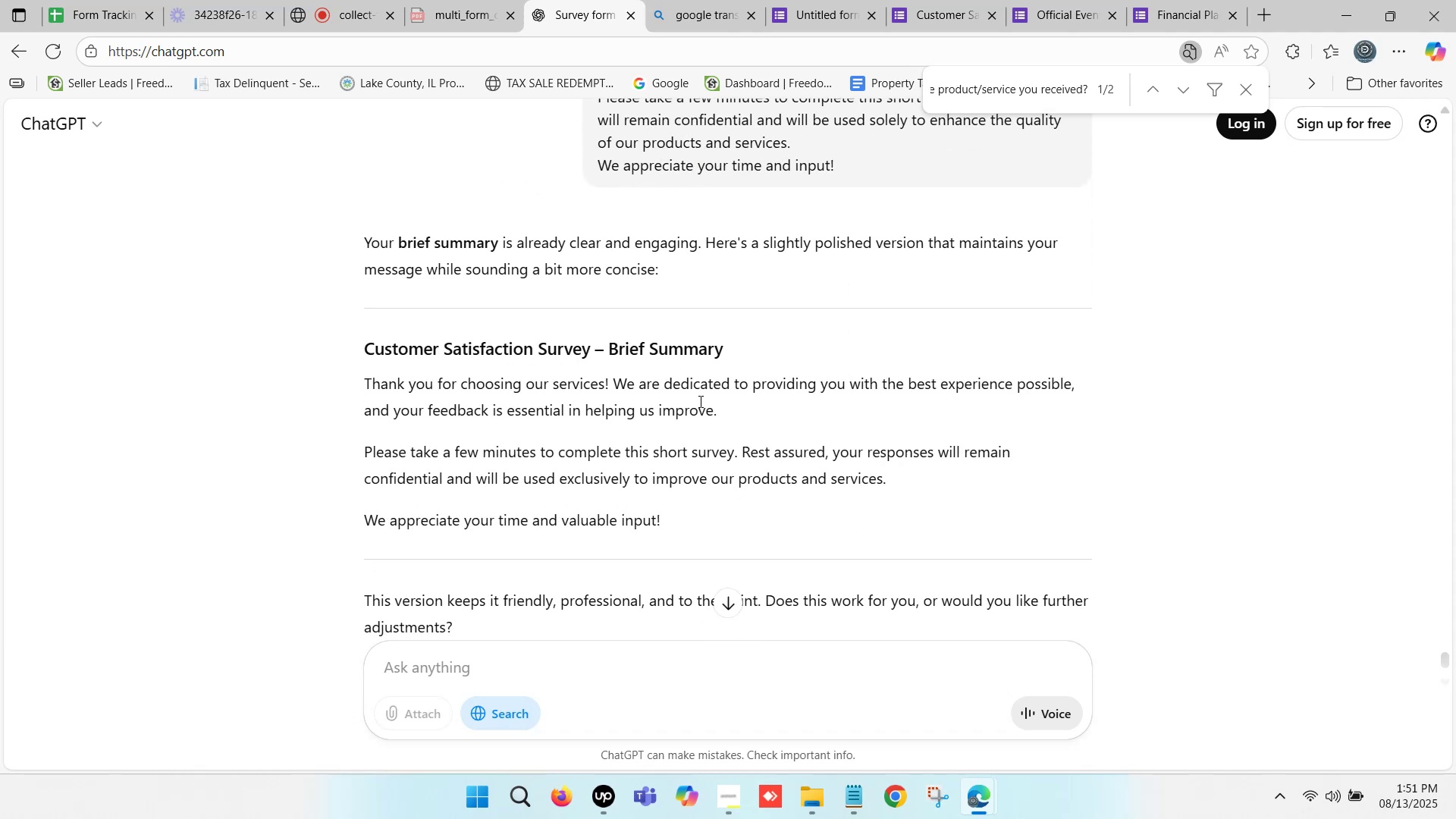 
key(Control+ControlLeft)
 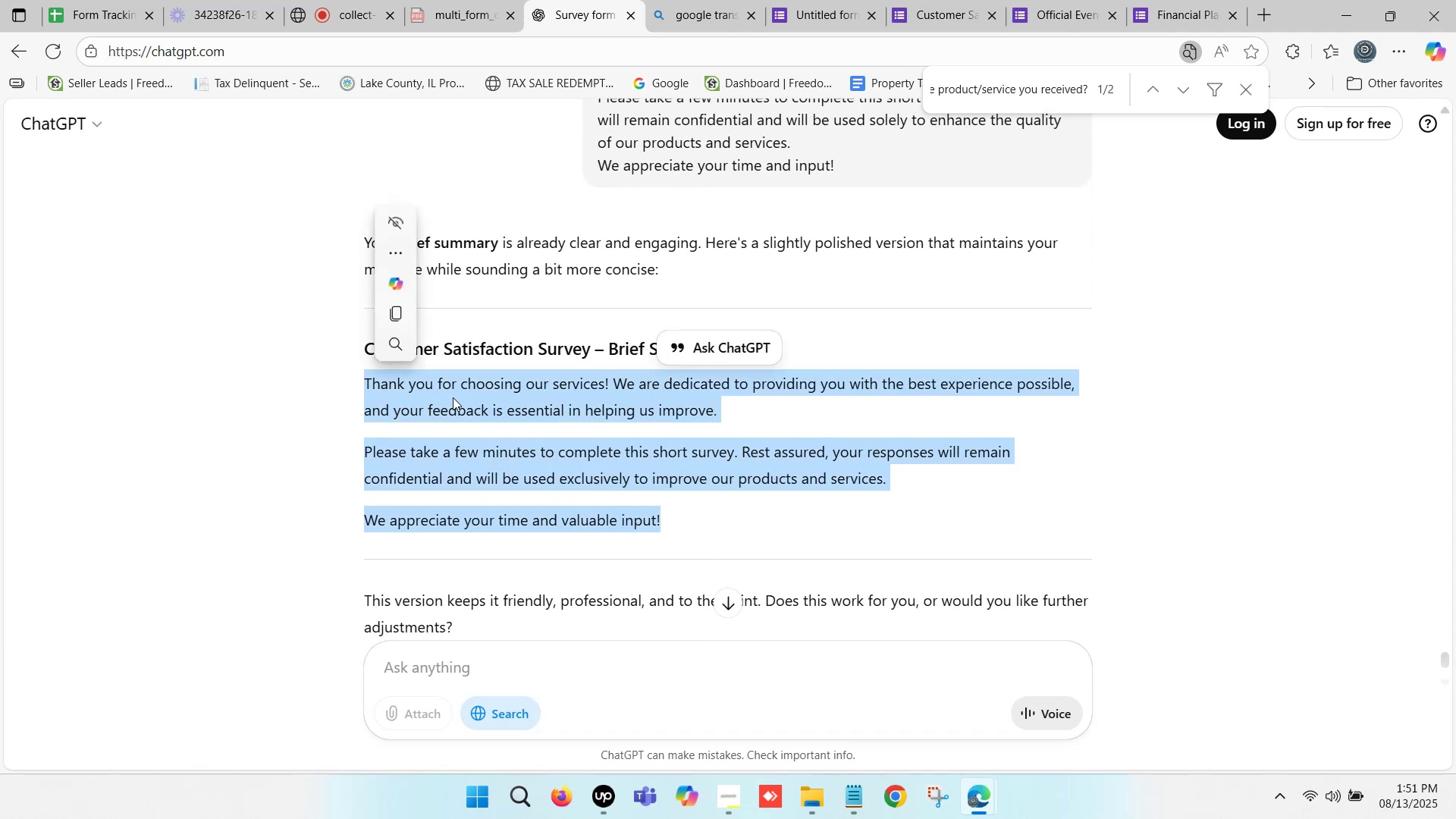 
key(Control+C)
 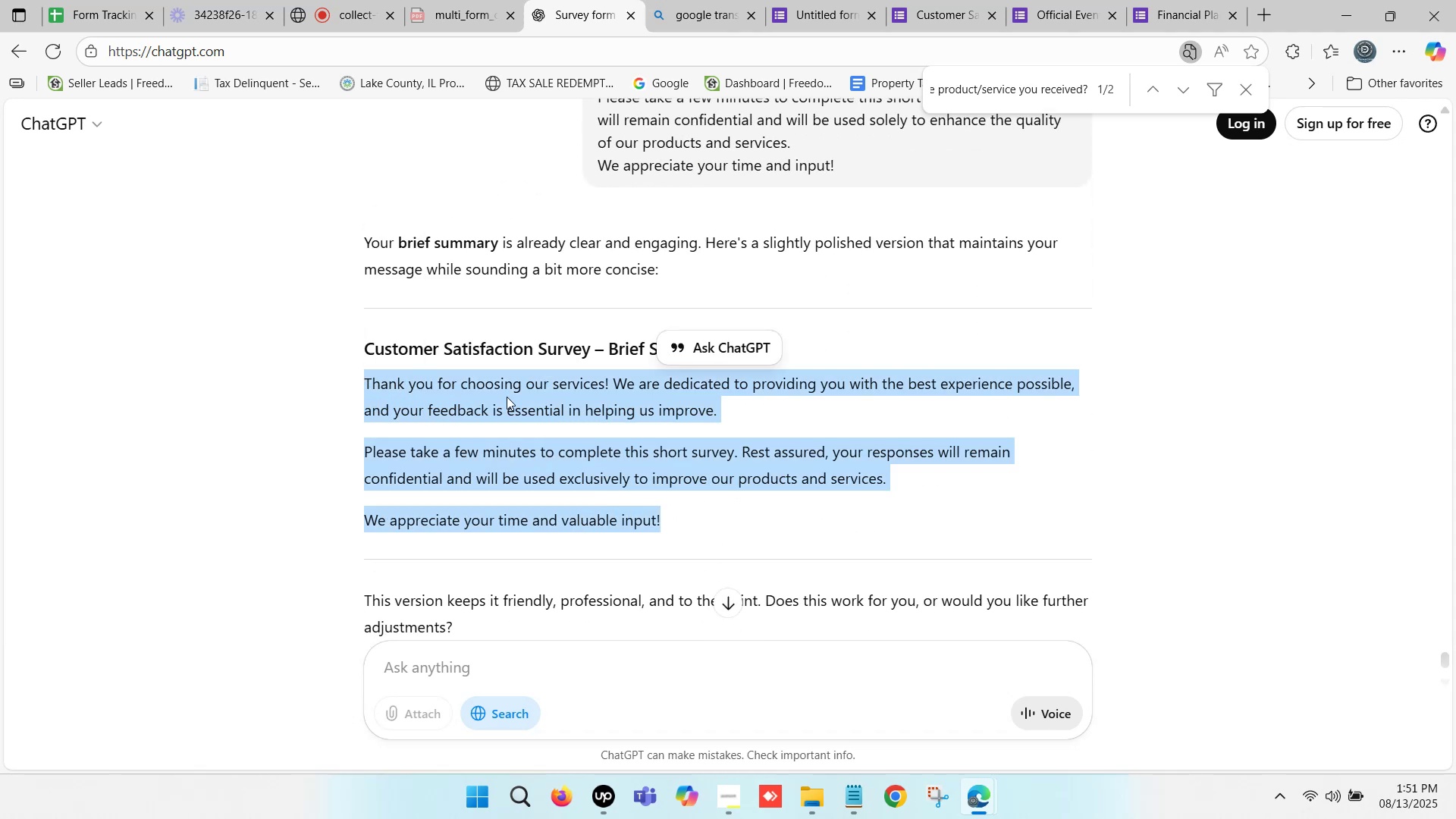 
scroll: coordinate [673, 330], scroll_direction: up, amount: 2.0
 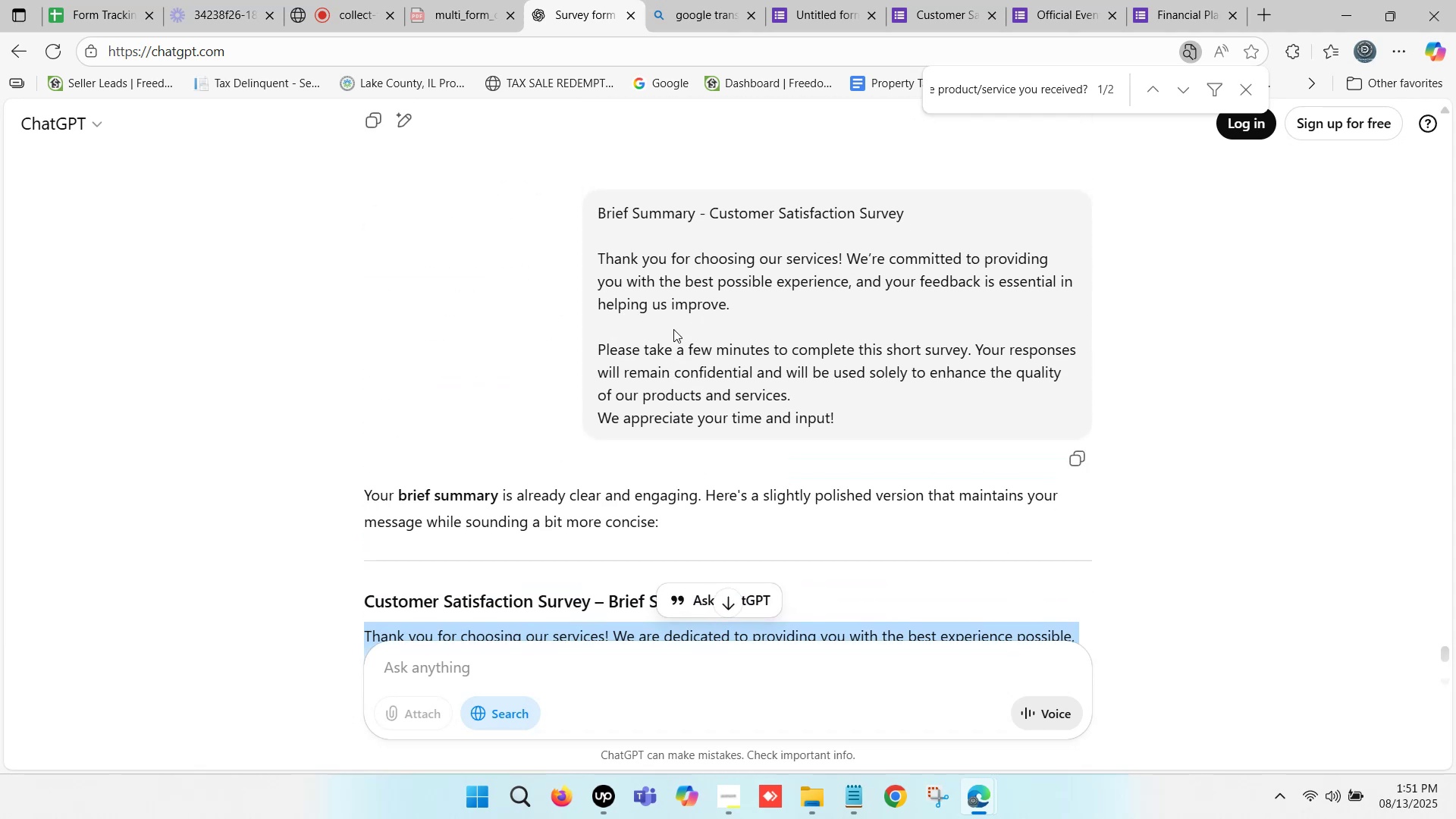 
scroll: coordinate [673, 329], scroll_direction: down, amount: 1.0
 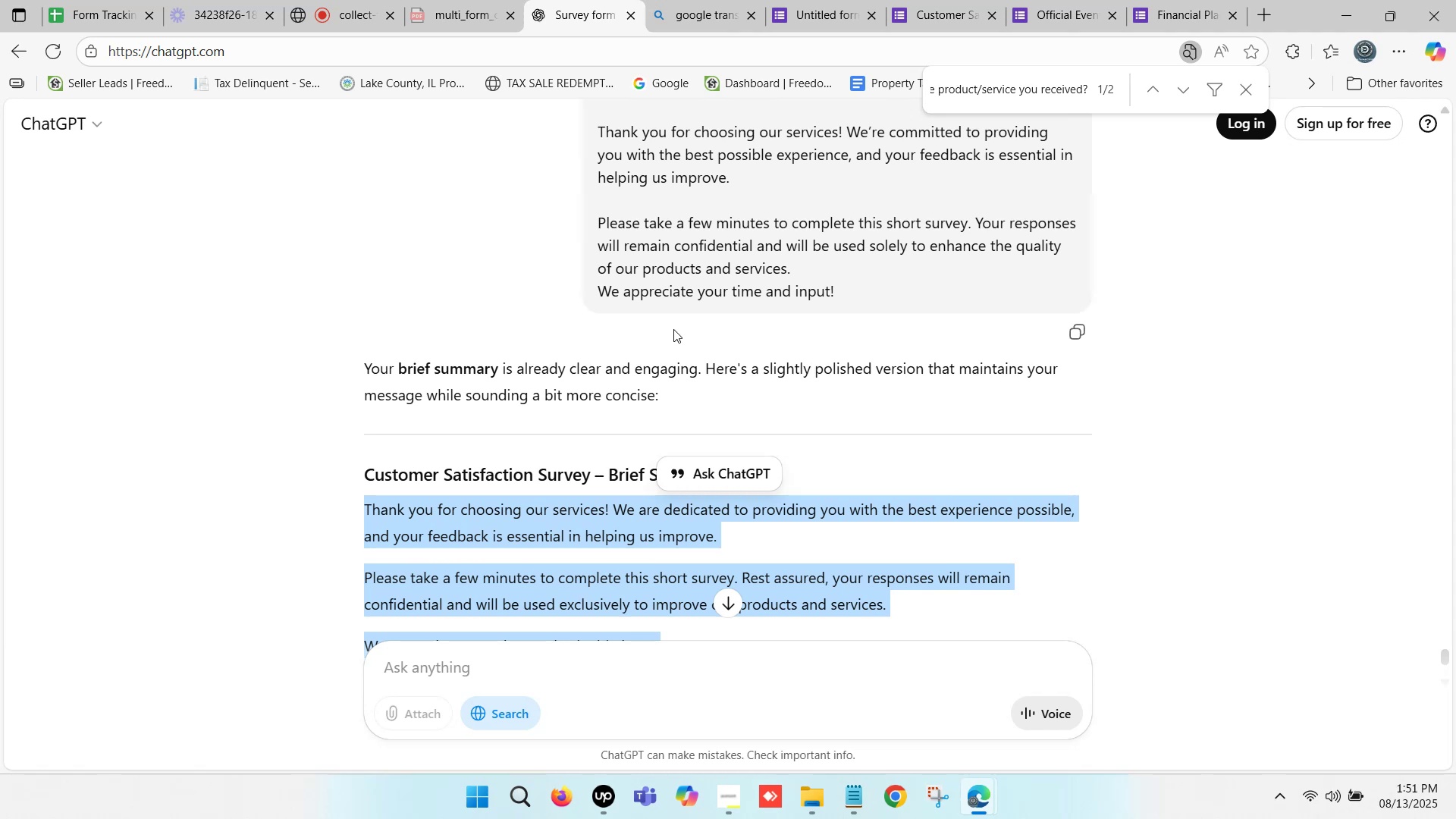 
scroll: coordinate [673, 329], scroll_direction: up, amount: 1.0
 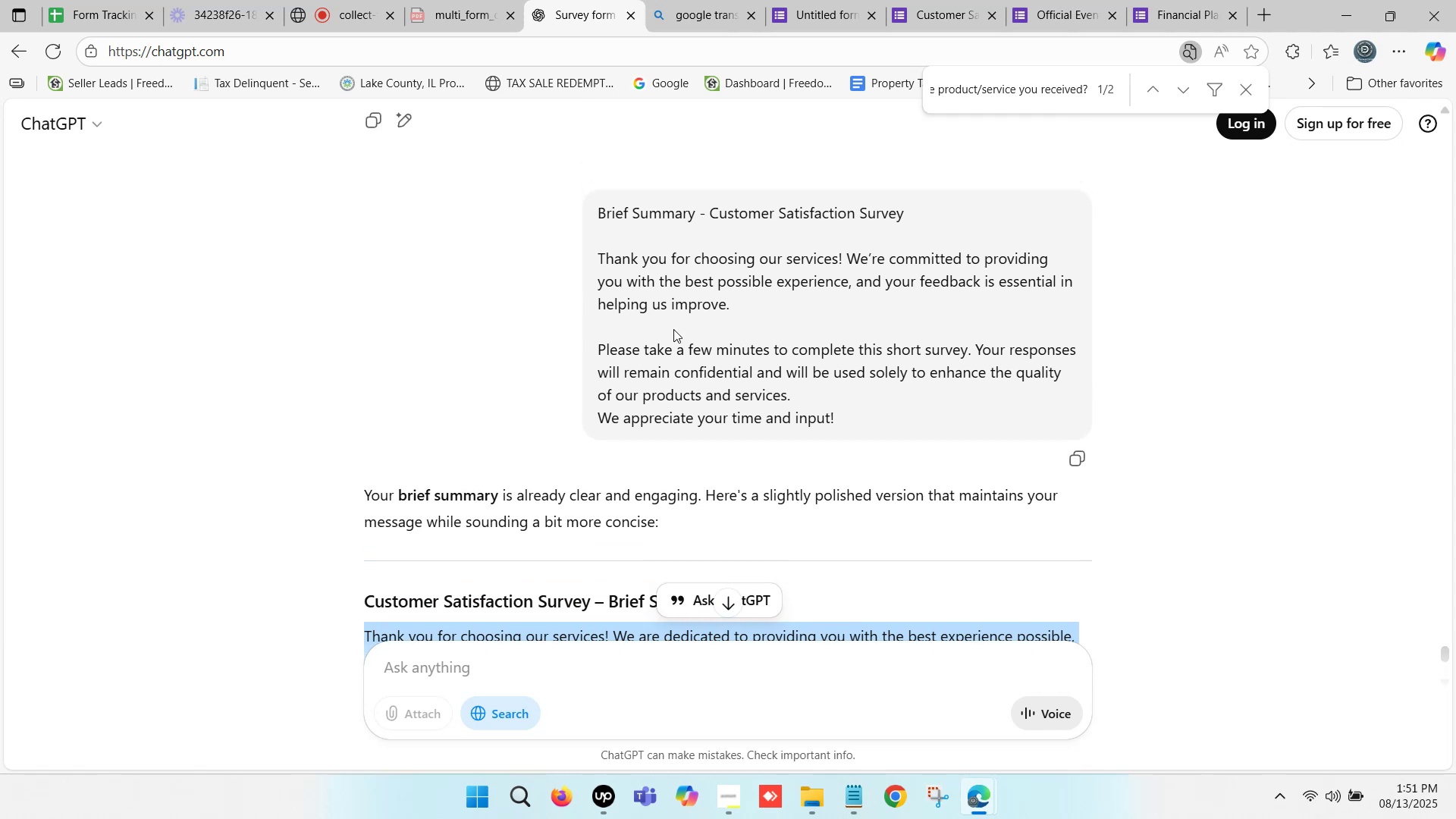 
scroll: coordinate [673, 329], scroll_direction: down, amount: 2.0
 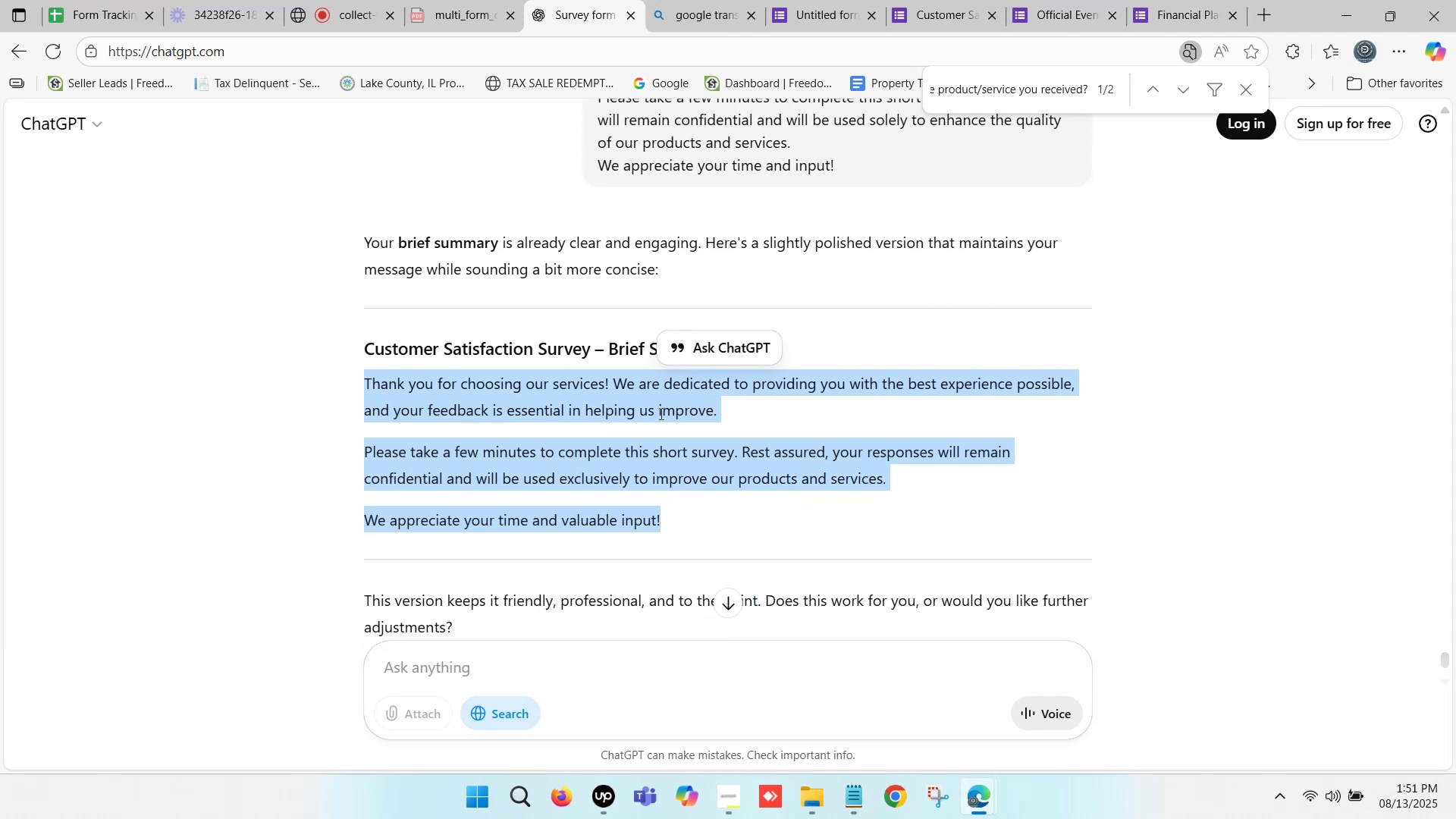 
scroll: coordinate [660, 413], scroll_direction: up, amount: 1.0
 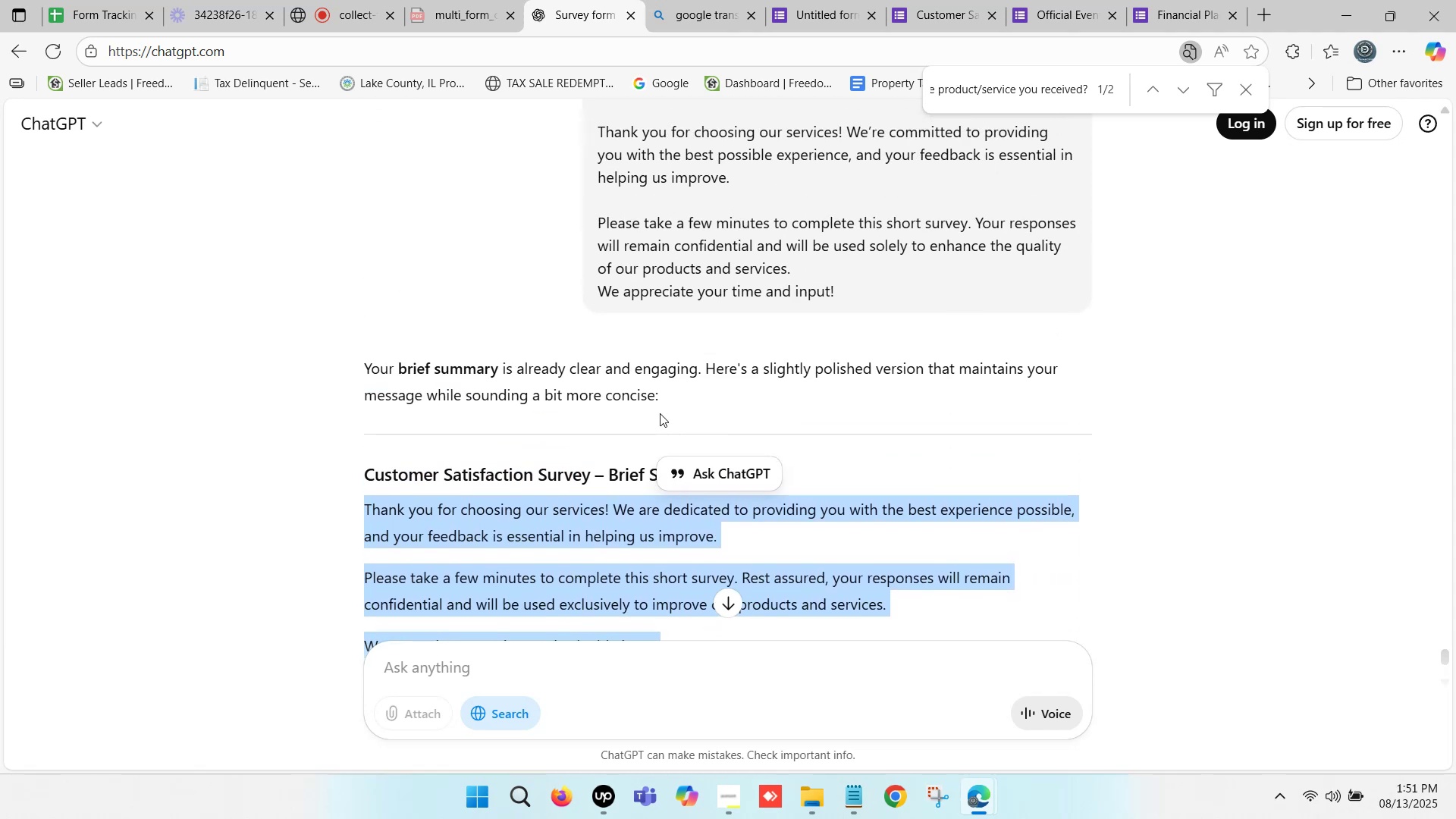 
scroll: coordinate [660, 413], scroll_direction: down, amount: 1.0
 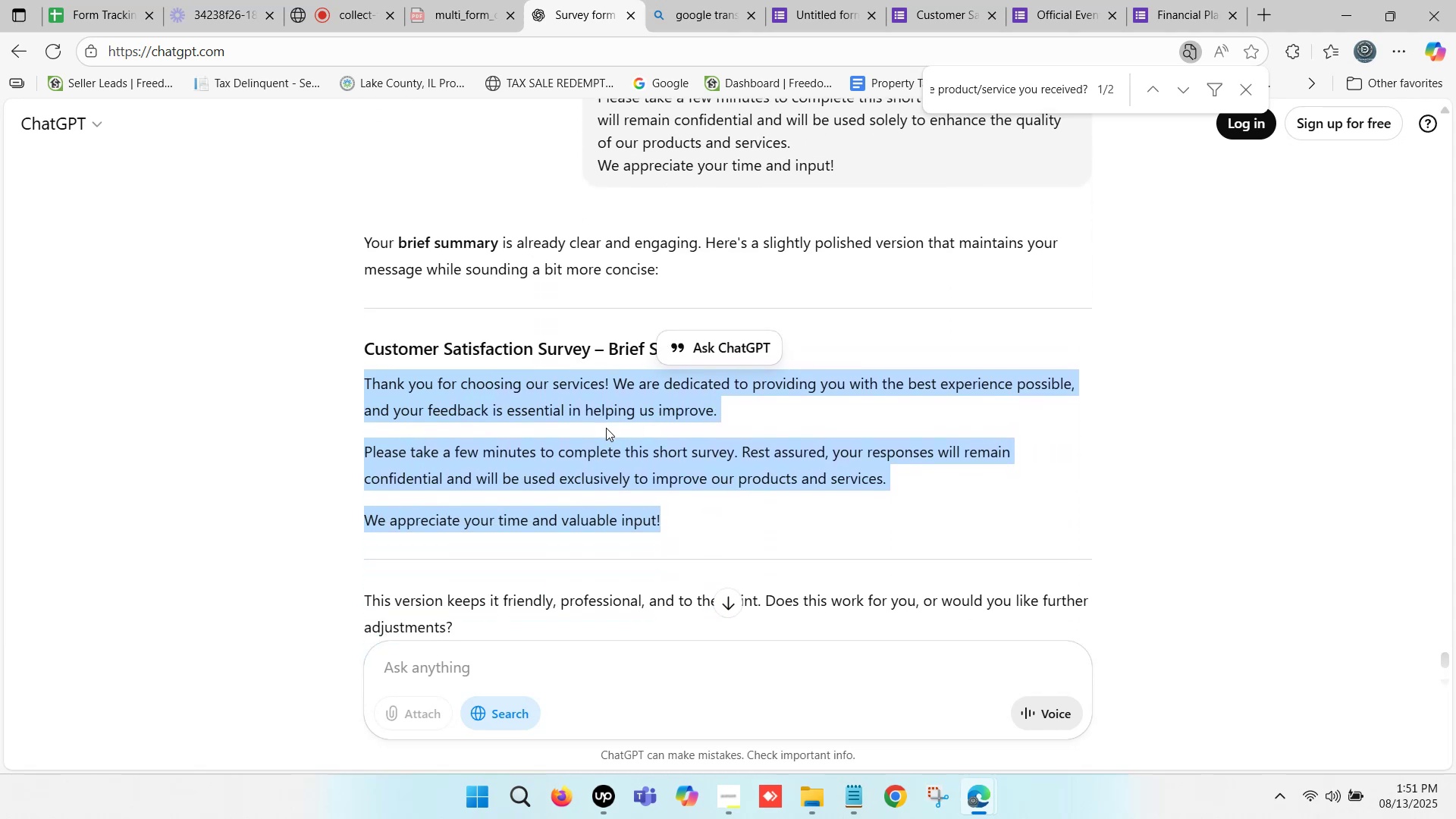 
left_click([504, 413])
 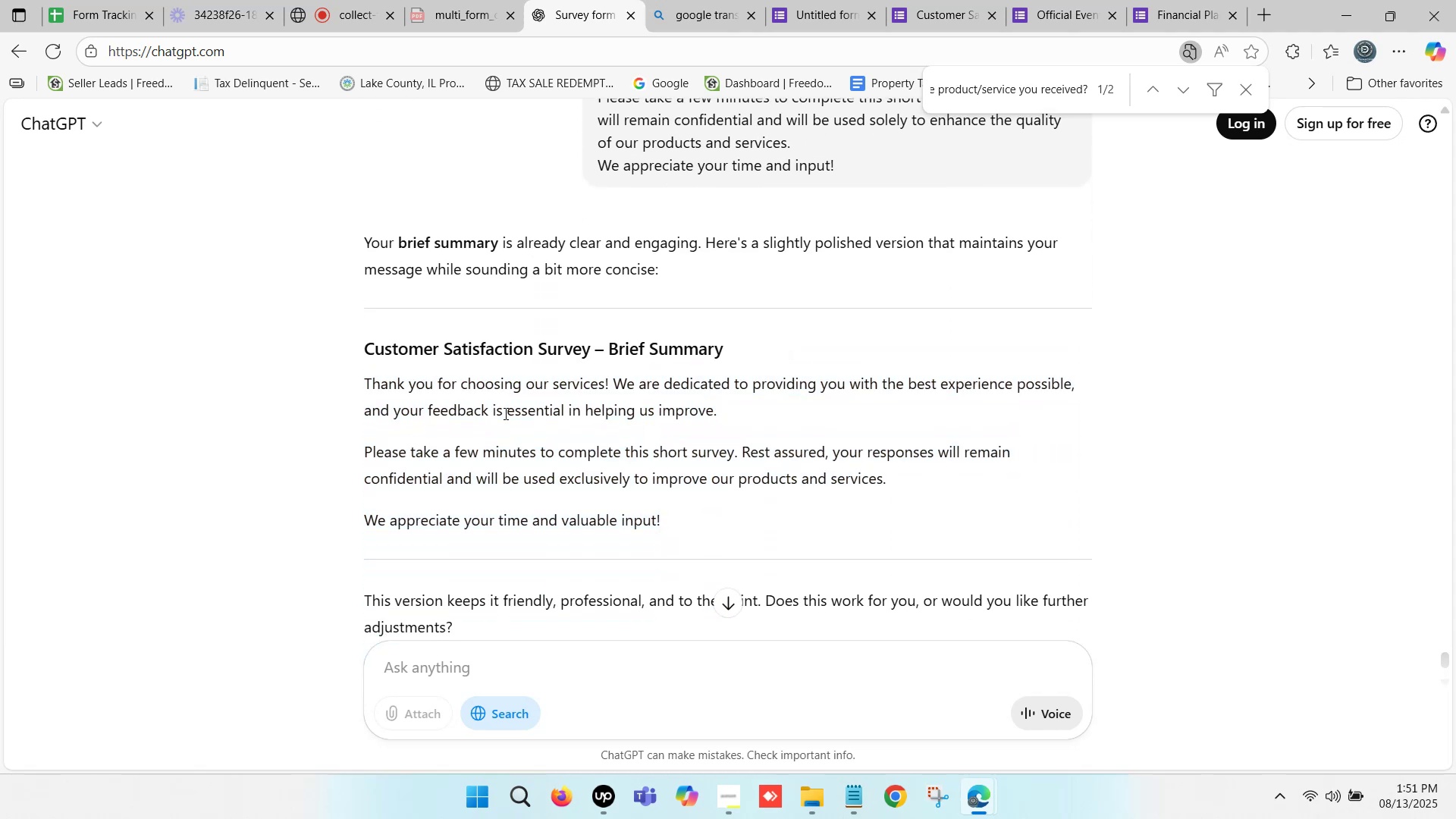 
scroll: coordinate [507, 413], scroll_direction: down, amount: 2.0
 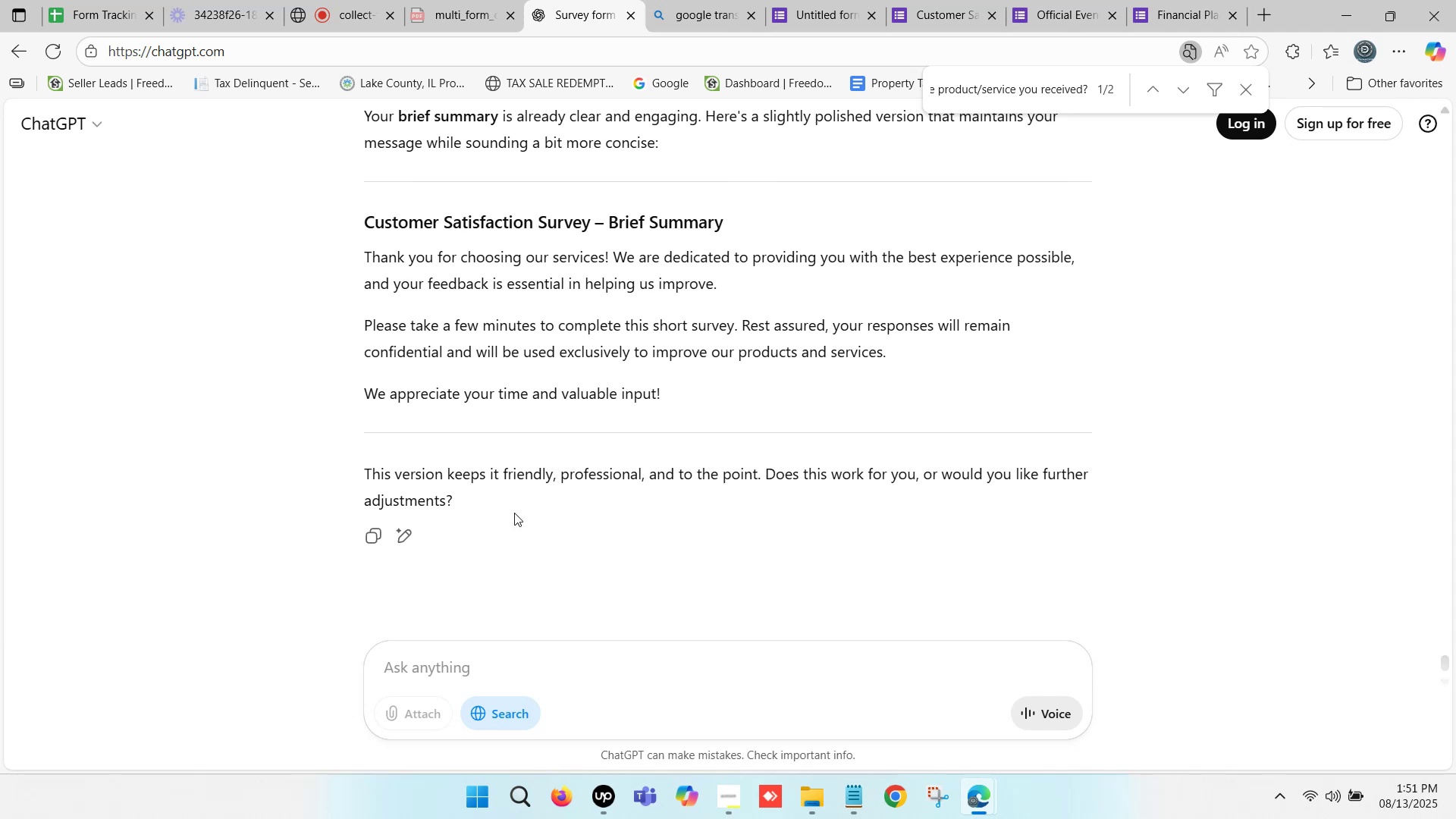 
left_click([416, 672])
 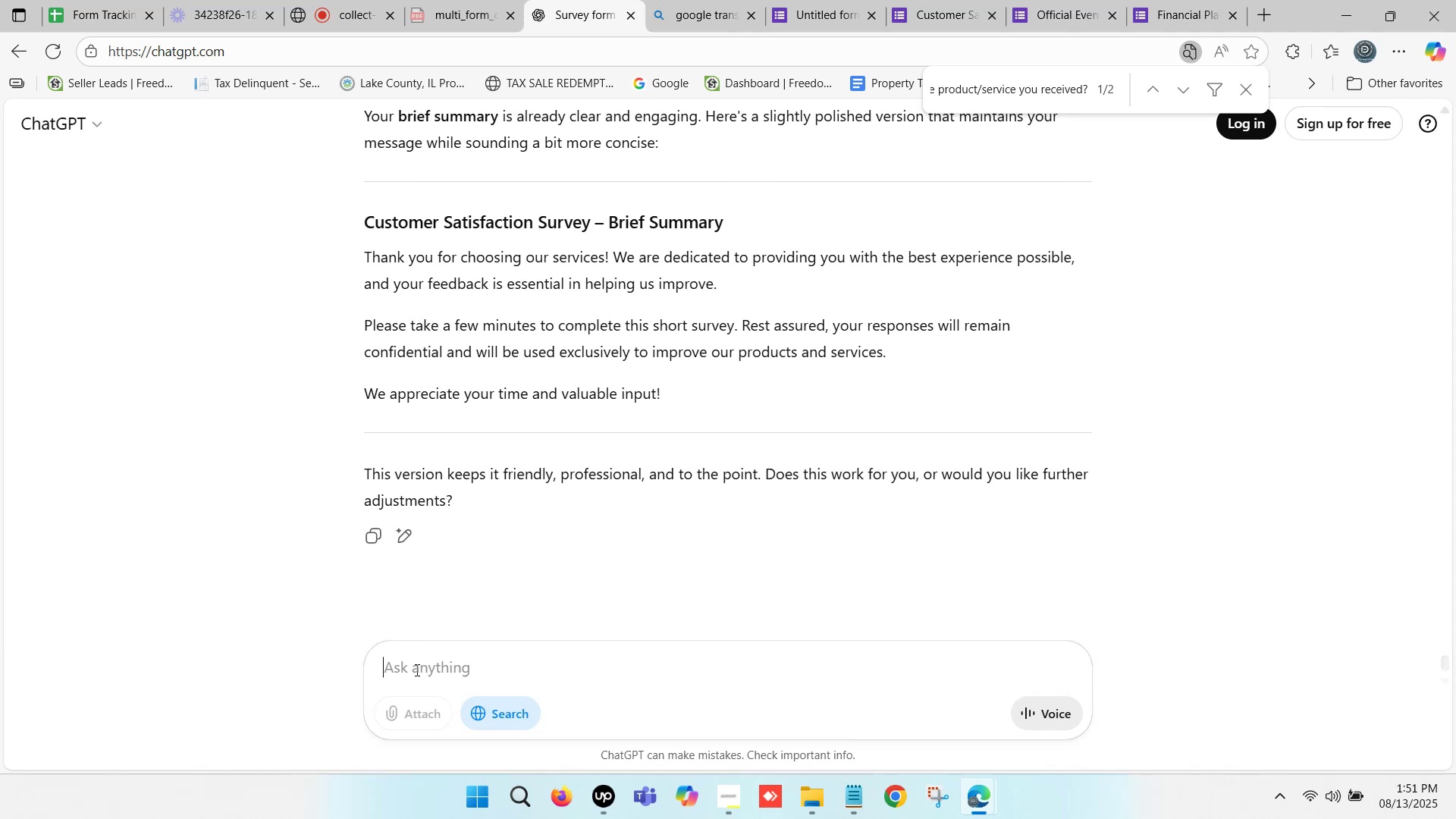 
type(wri)
key(Backspace)
key(Backspace)
key(Backspace)
type(rewrite - )
 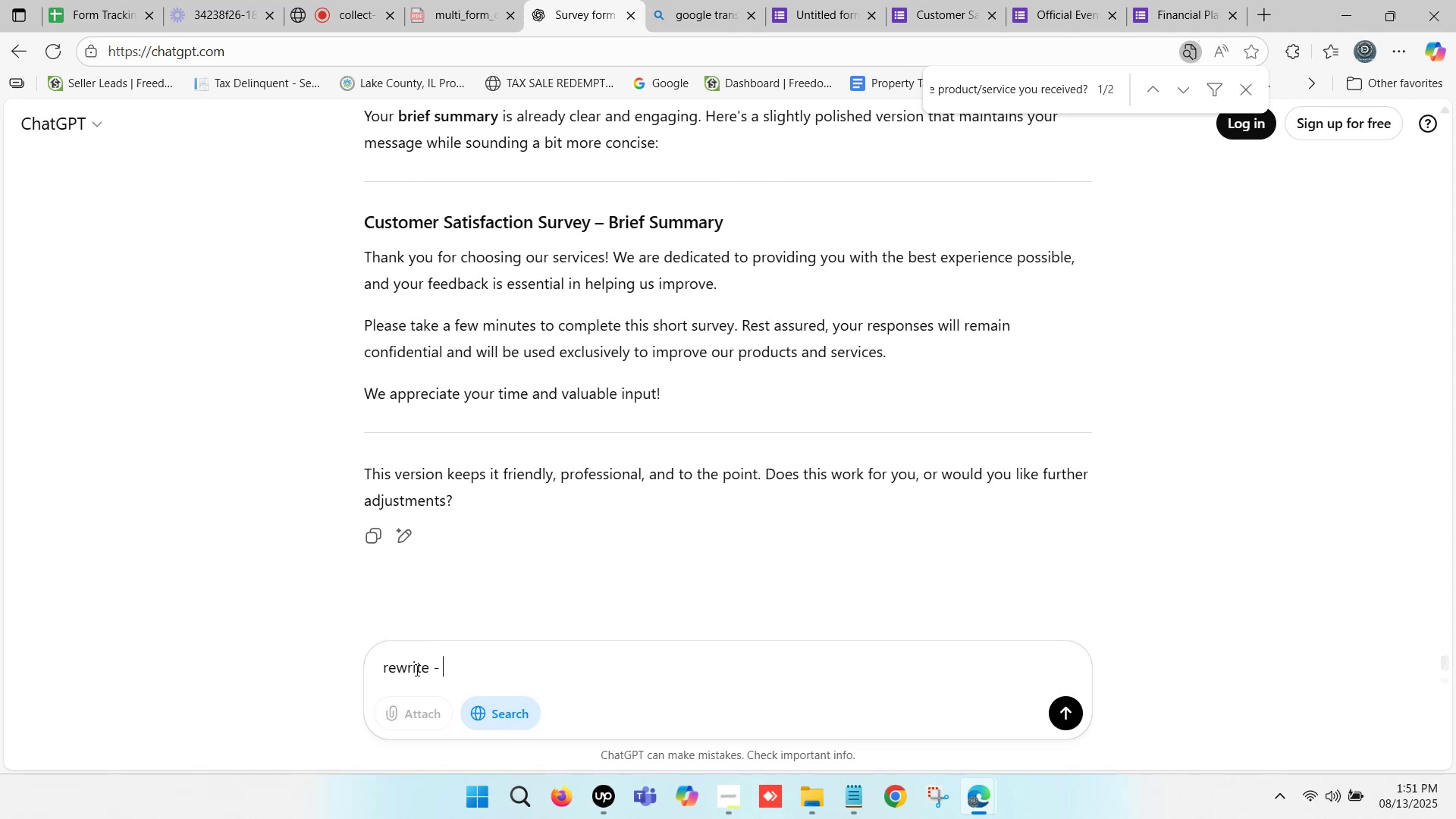 
key(Control+ControlLeft)
 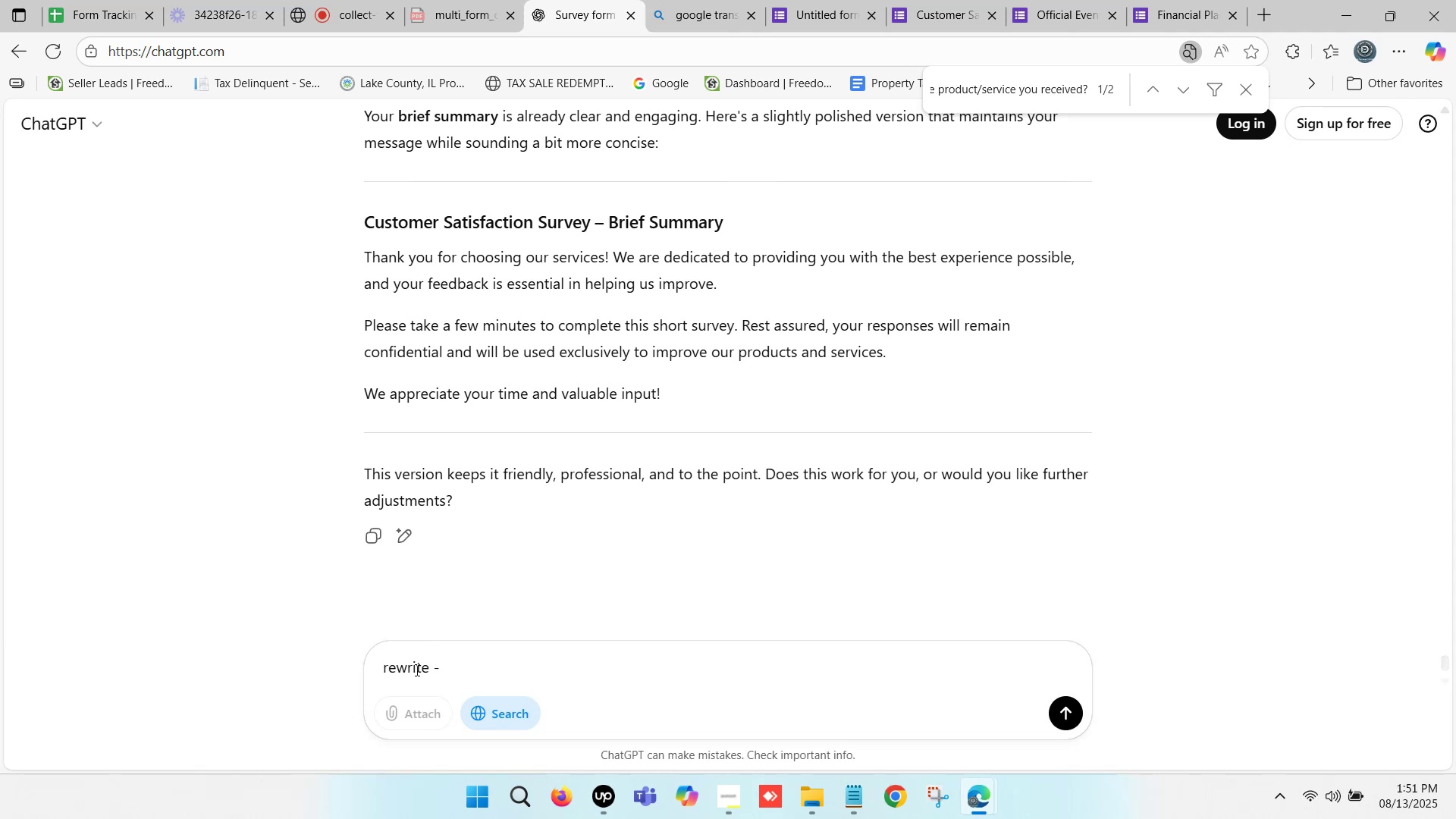 
key(Control+V)
 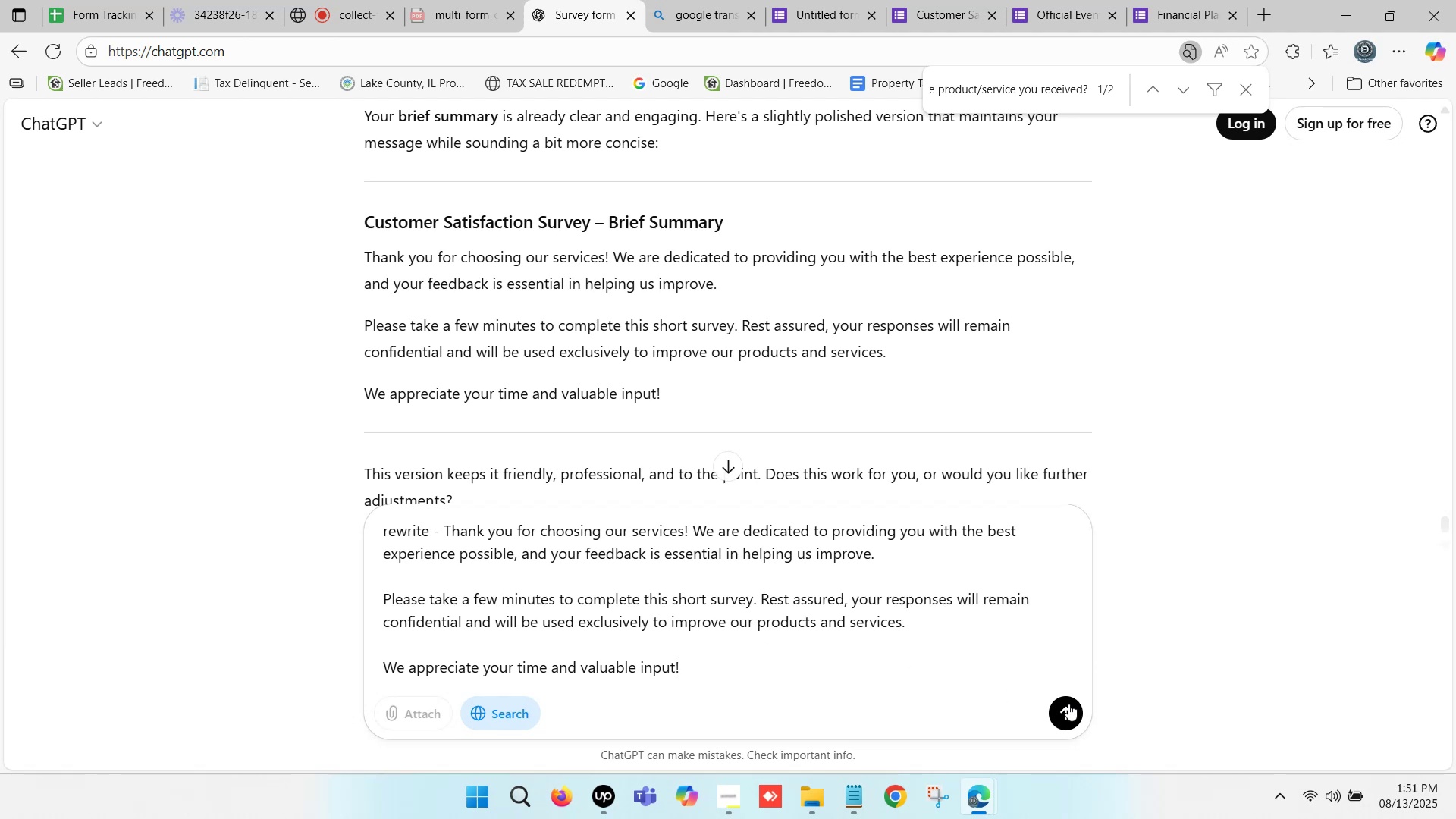 
left_click([1068, 704])
 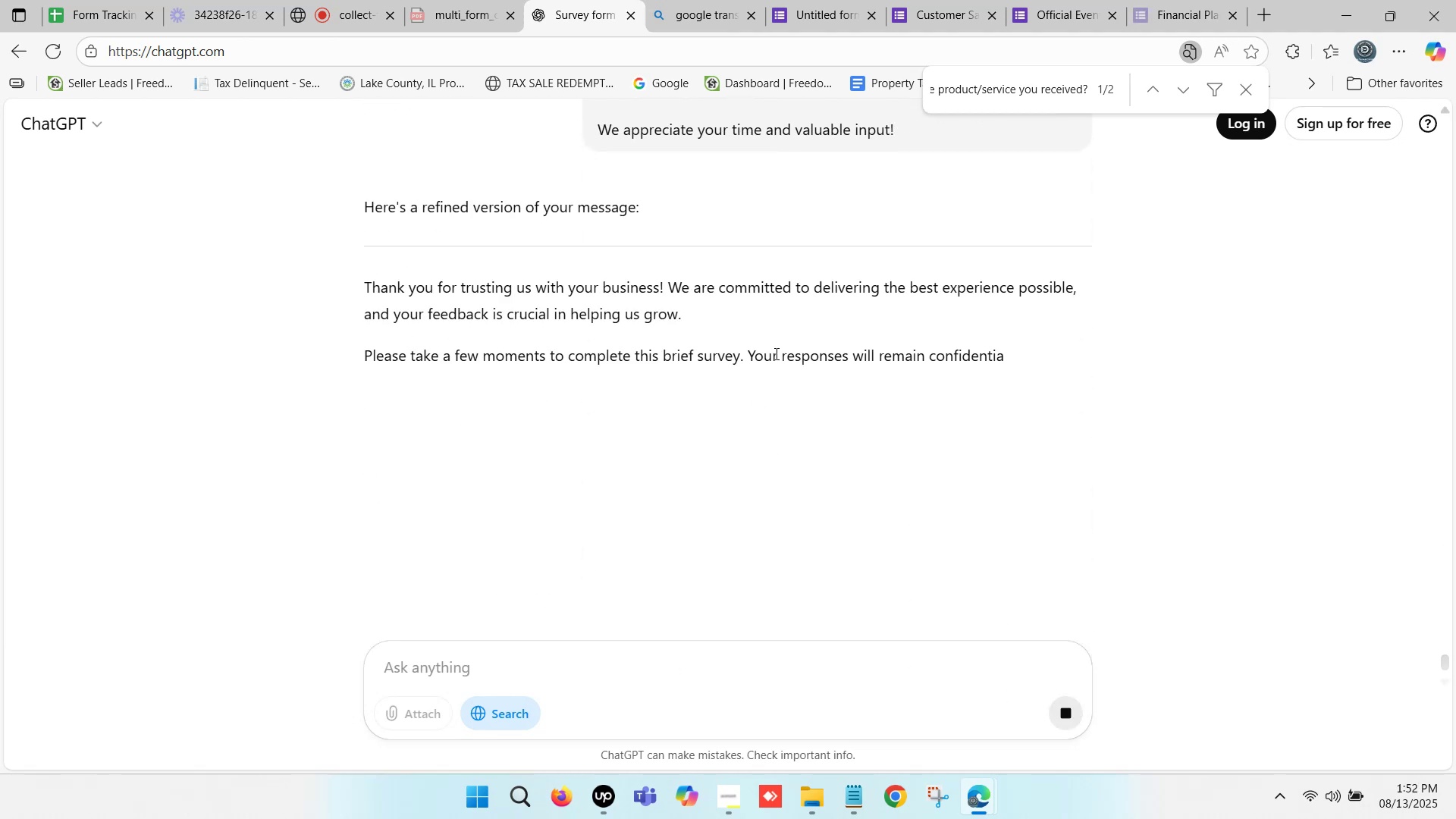 
scroll: coordinate [613, 350], scroll_direction: down, amount: 2.0
 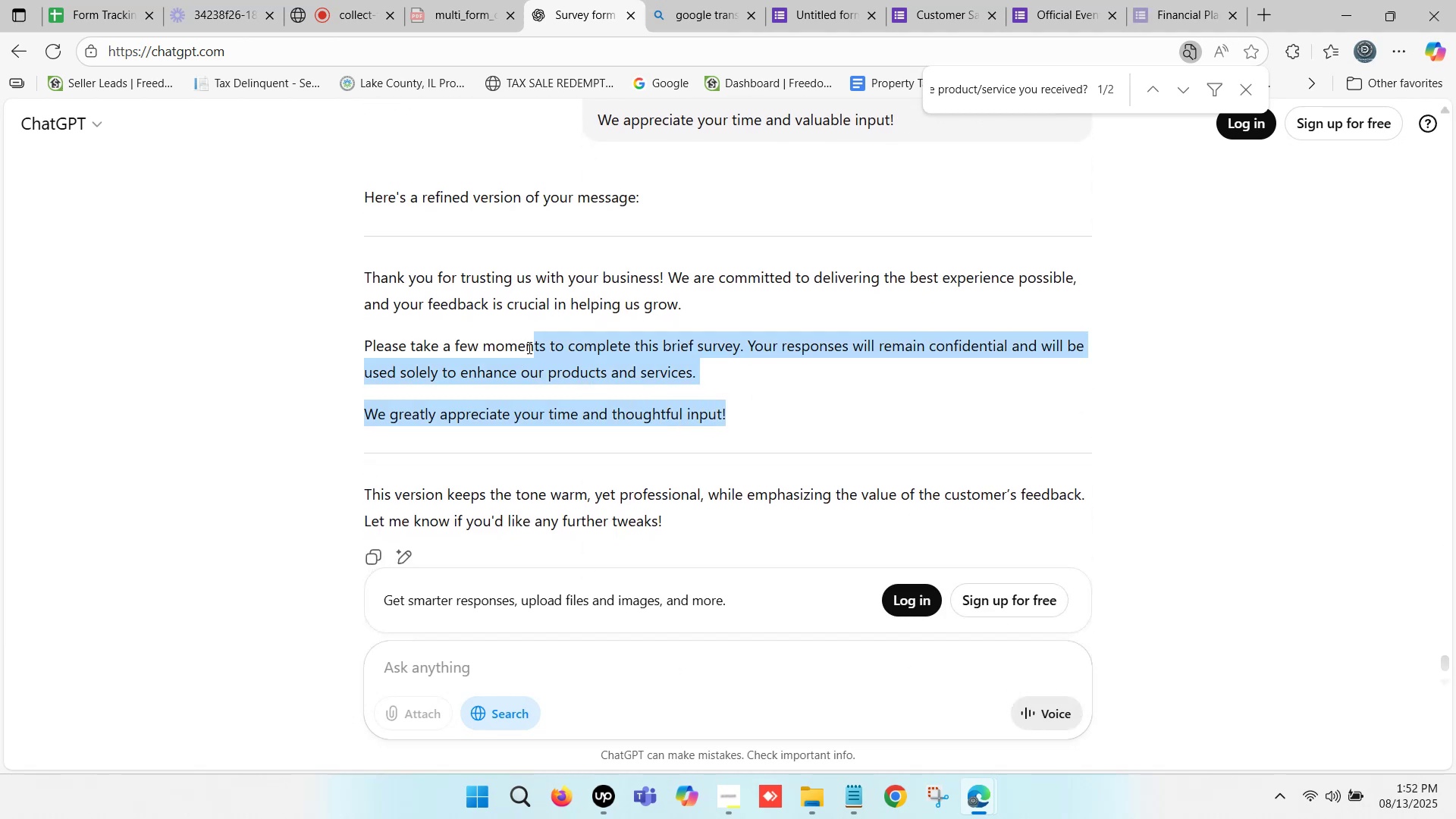 
key(Control+C)
 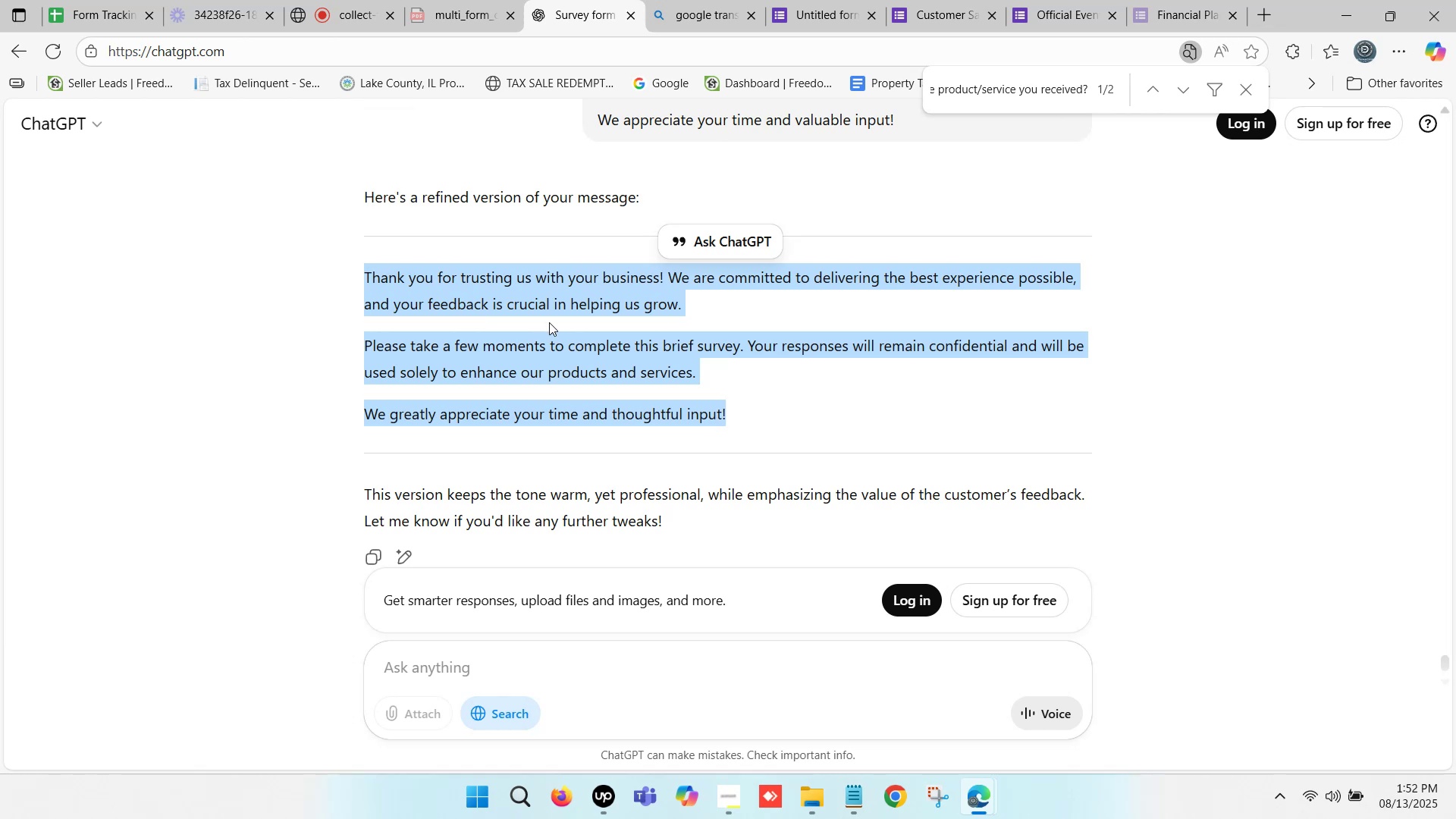 
key(Control+C)
 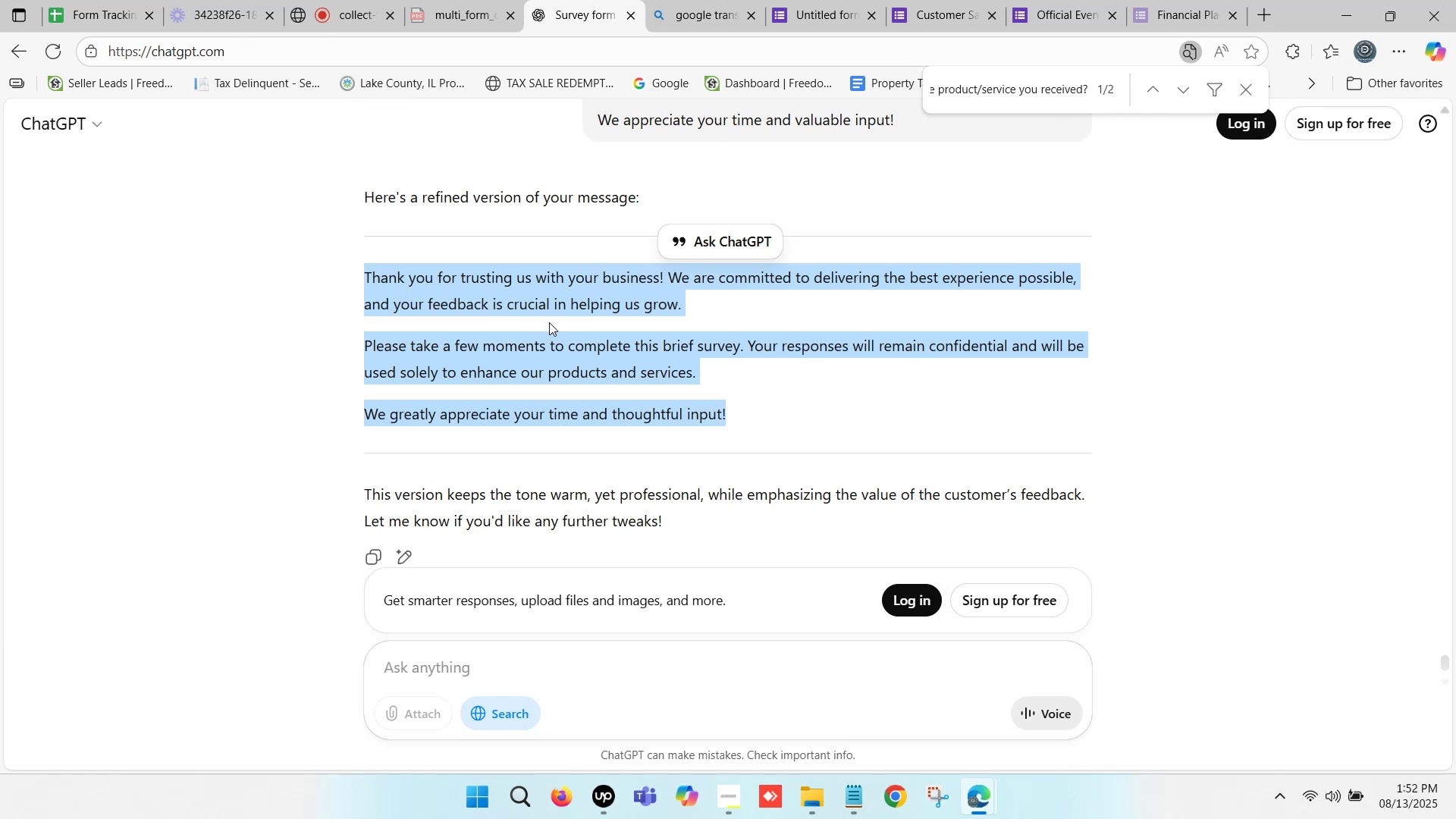 
key(Control+C)
 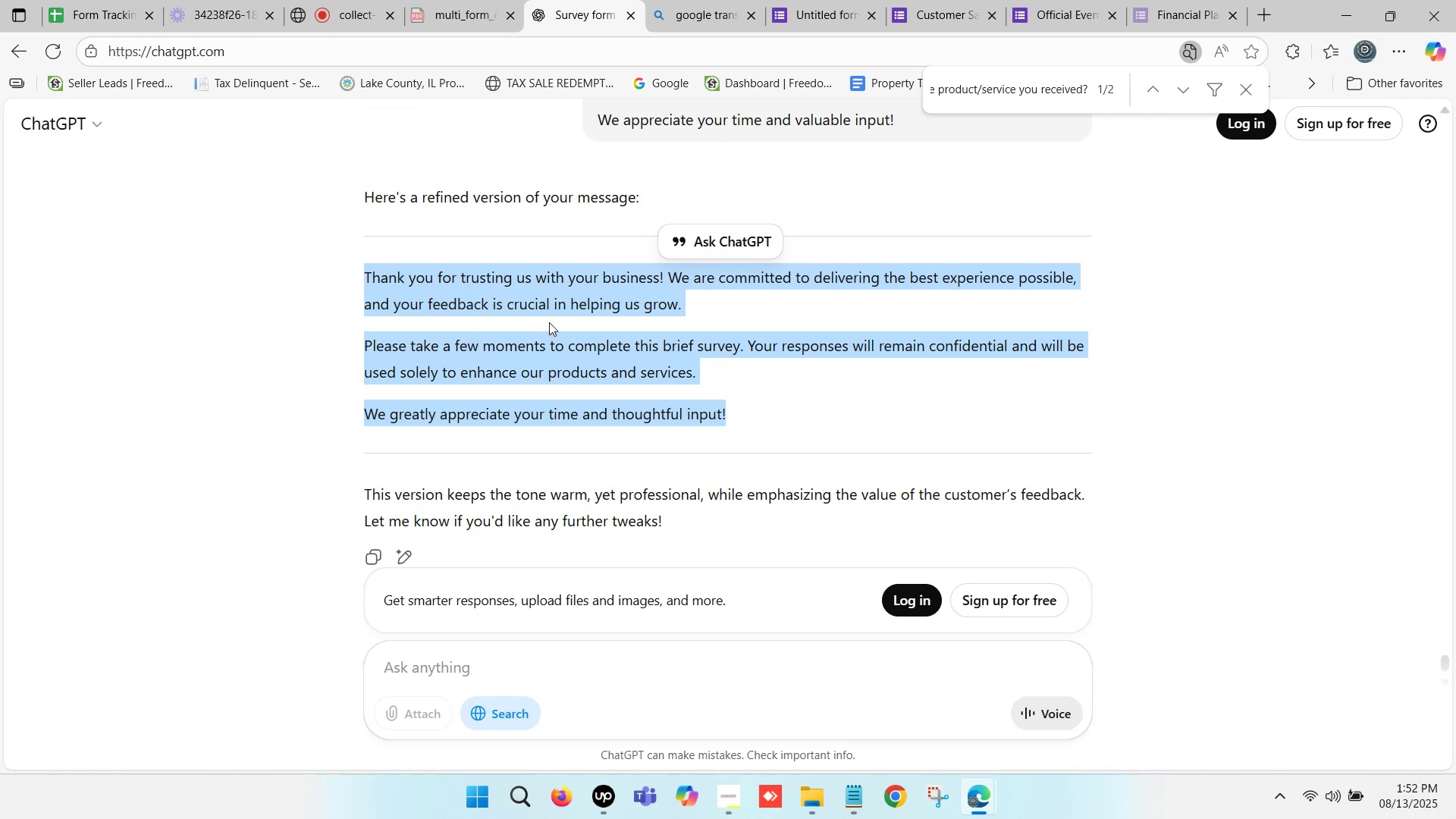 
key(Control+C)
 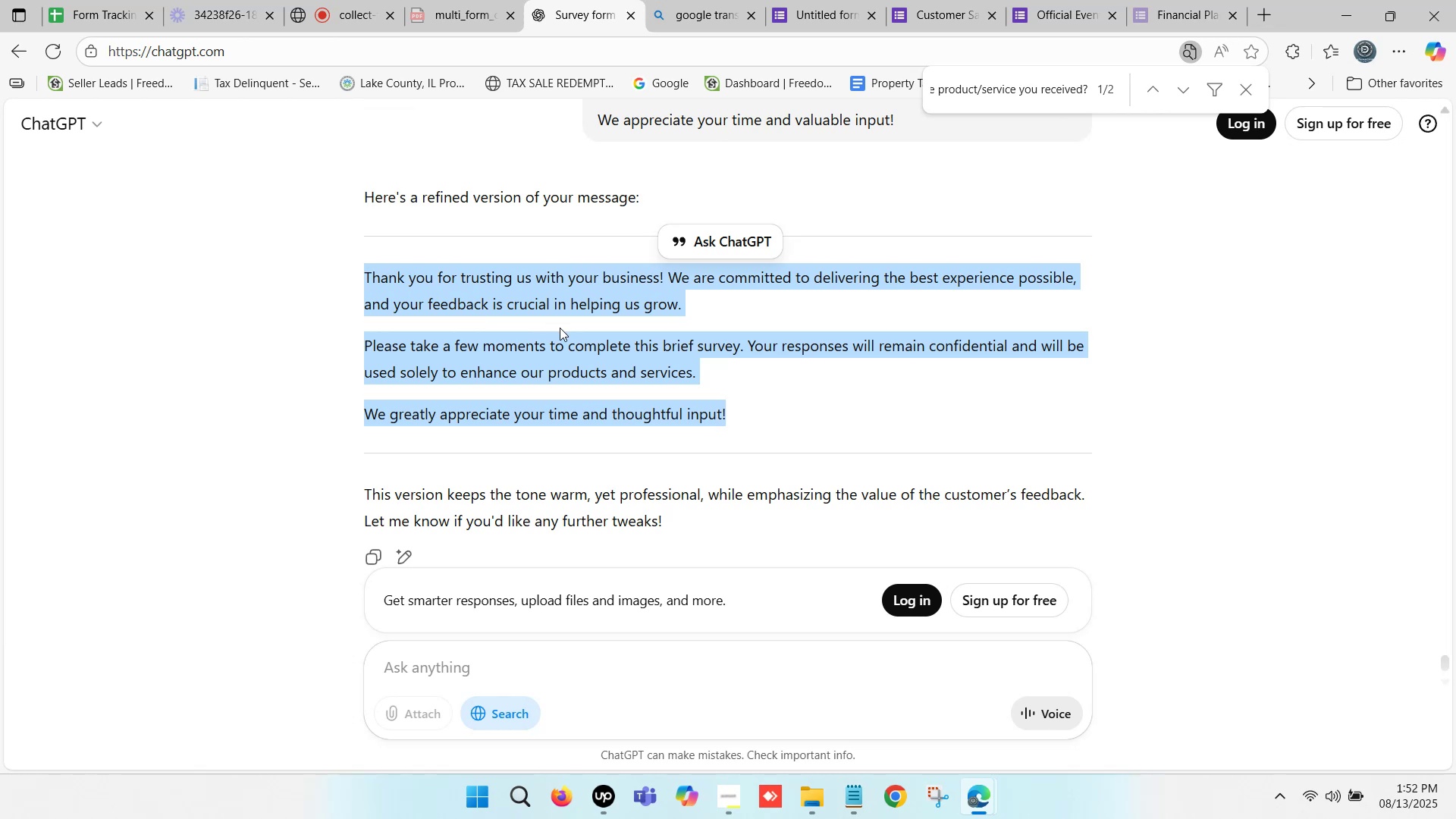 
key(Control+C)
 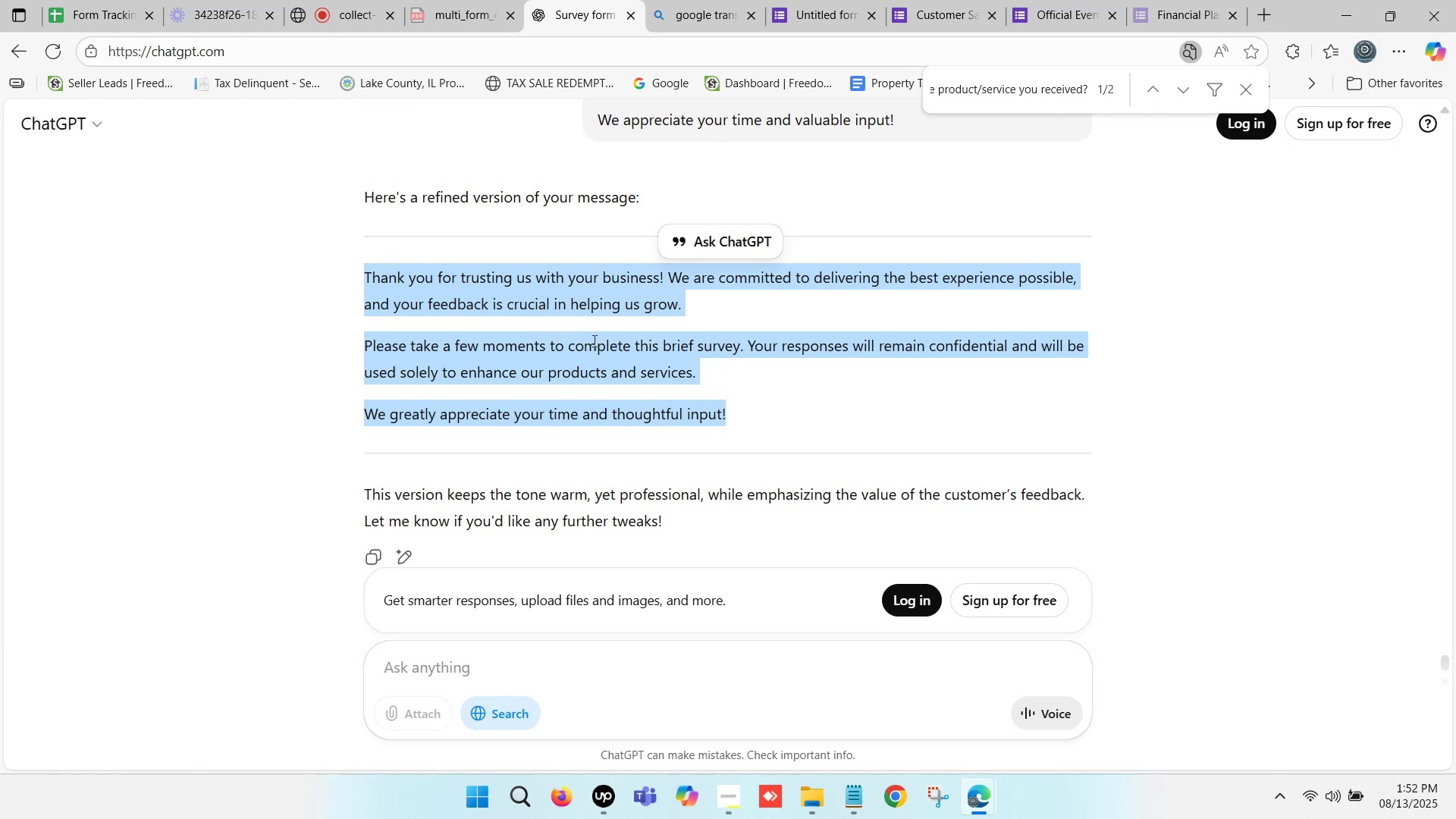 
key(Control+C)
 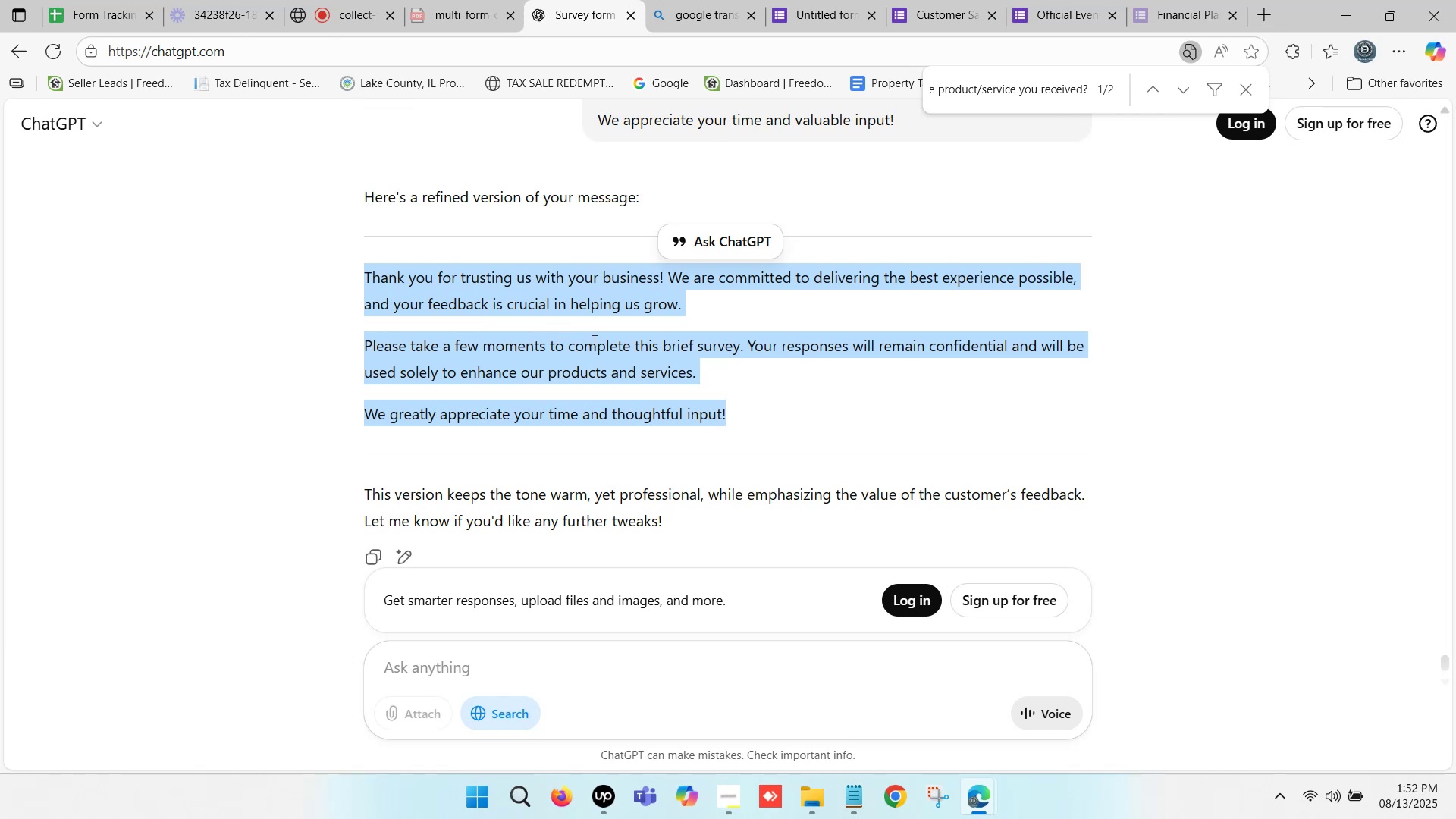 
key(Control+C)
 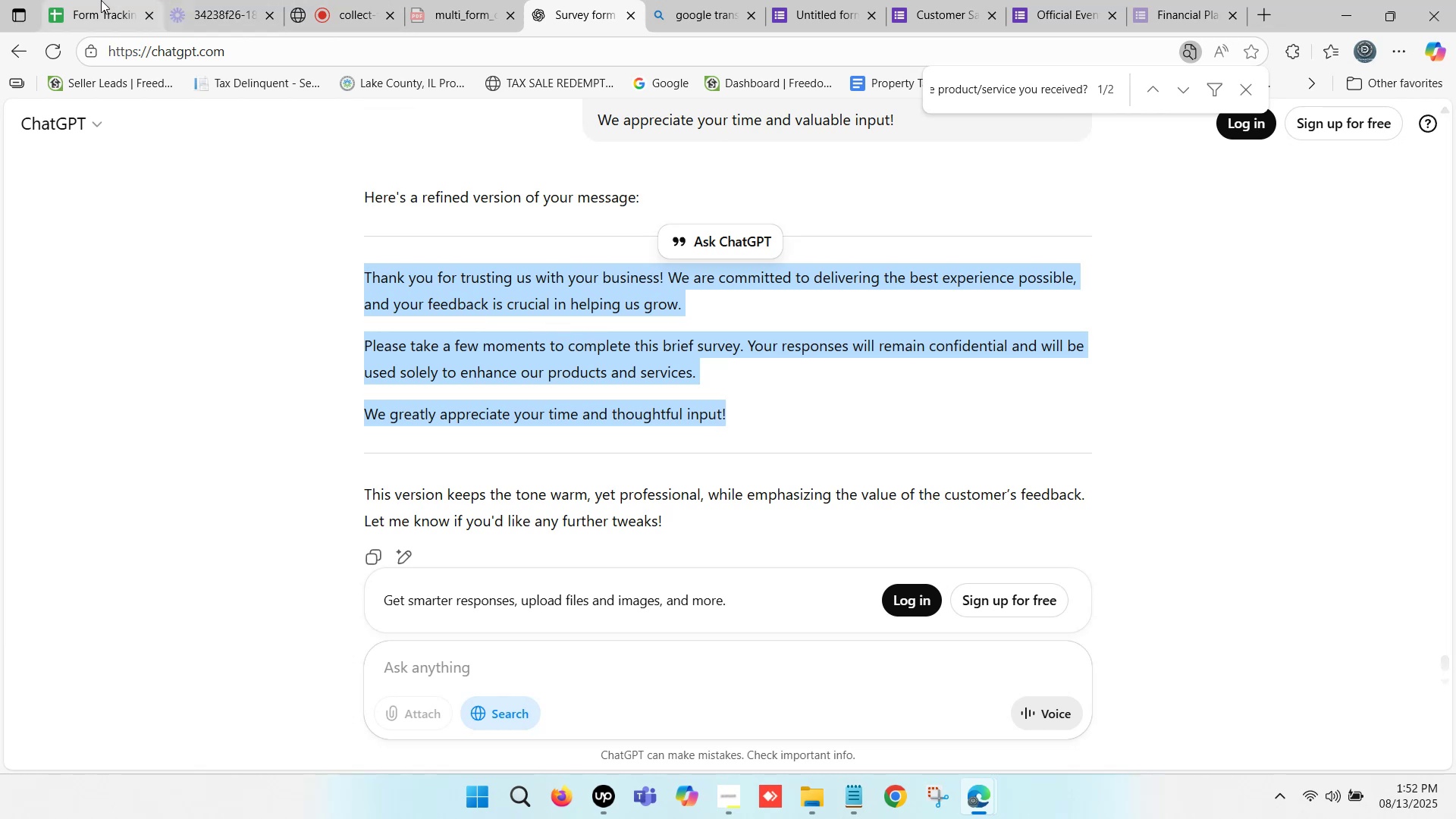 
left_click([101, 0])
 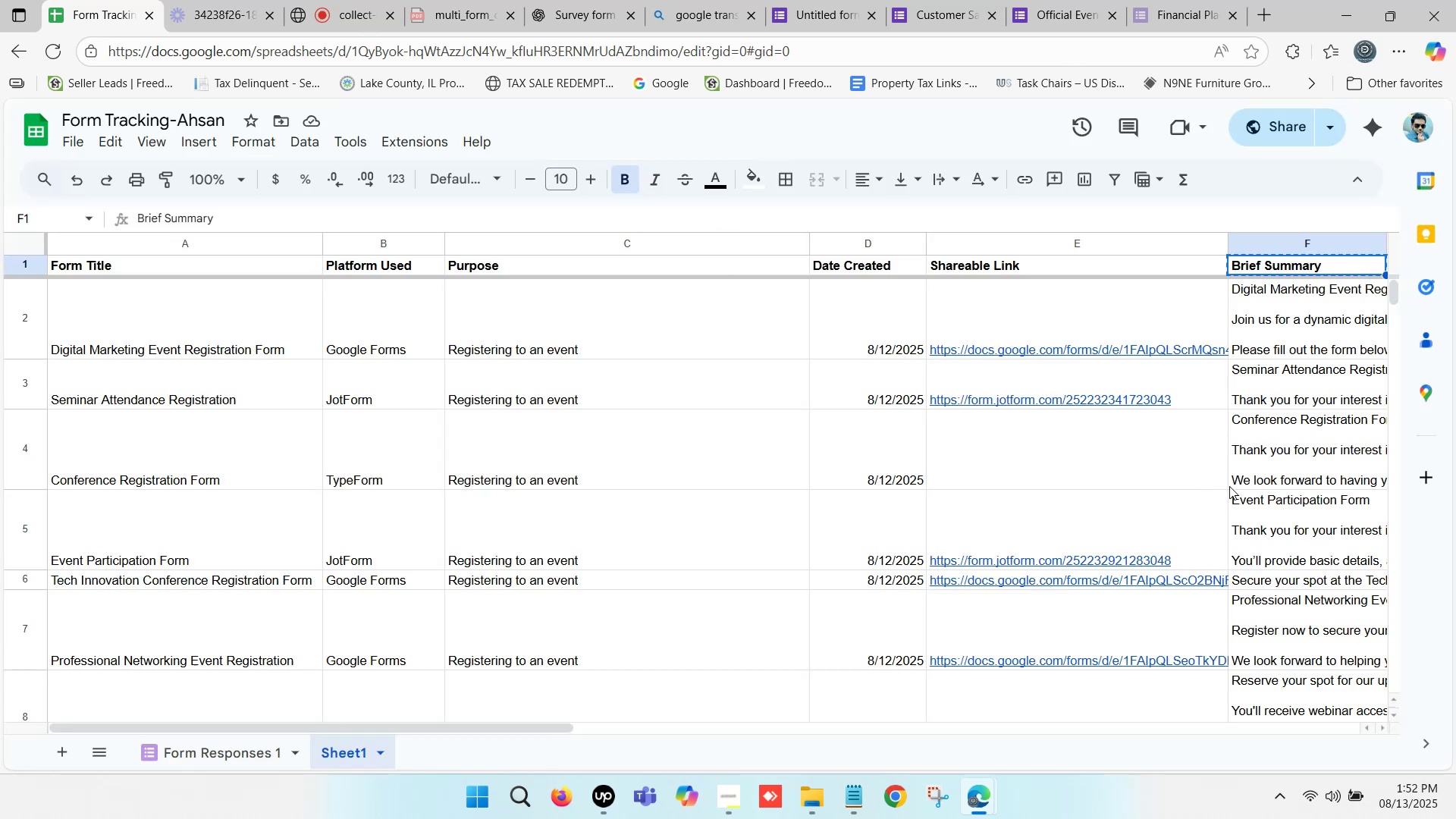 
scroll: coordinate [1309, 557], scroll_direction: down, amount: 3.0
 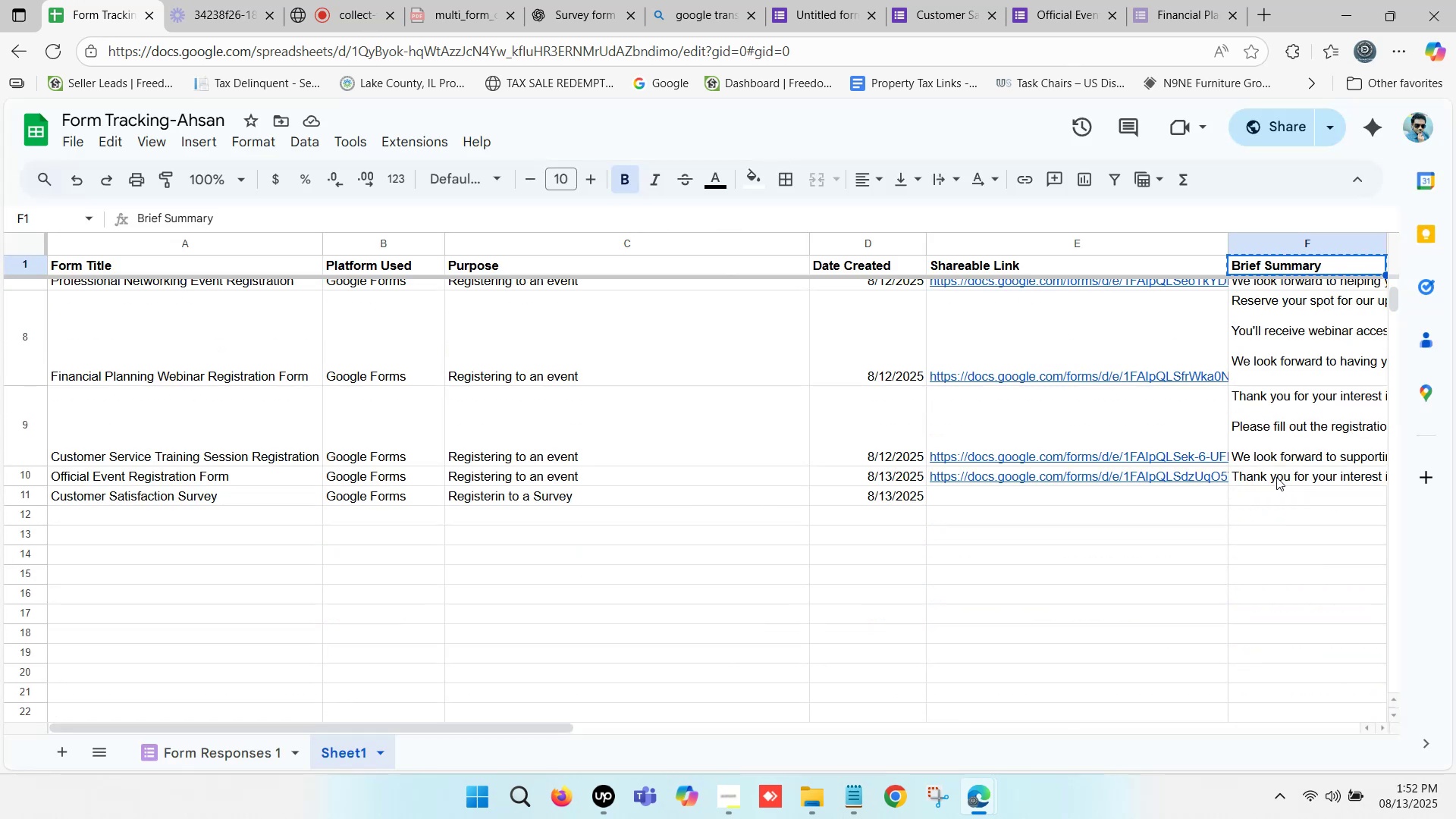 
left_click([1290, 491])
 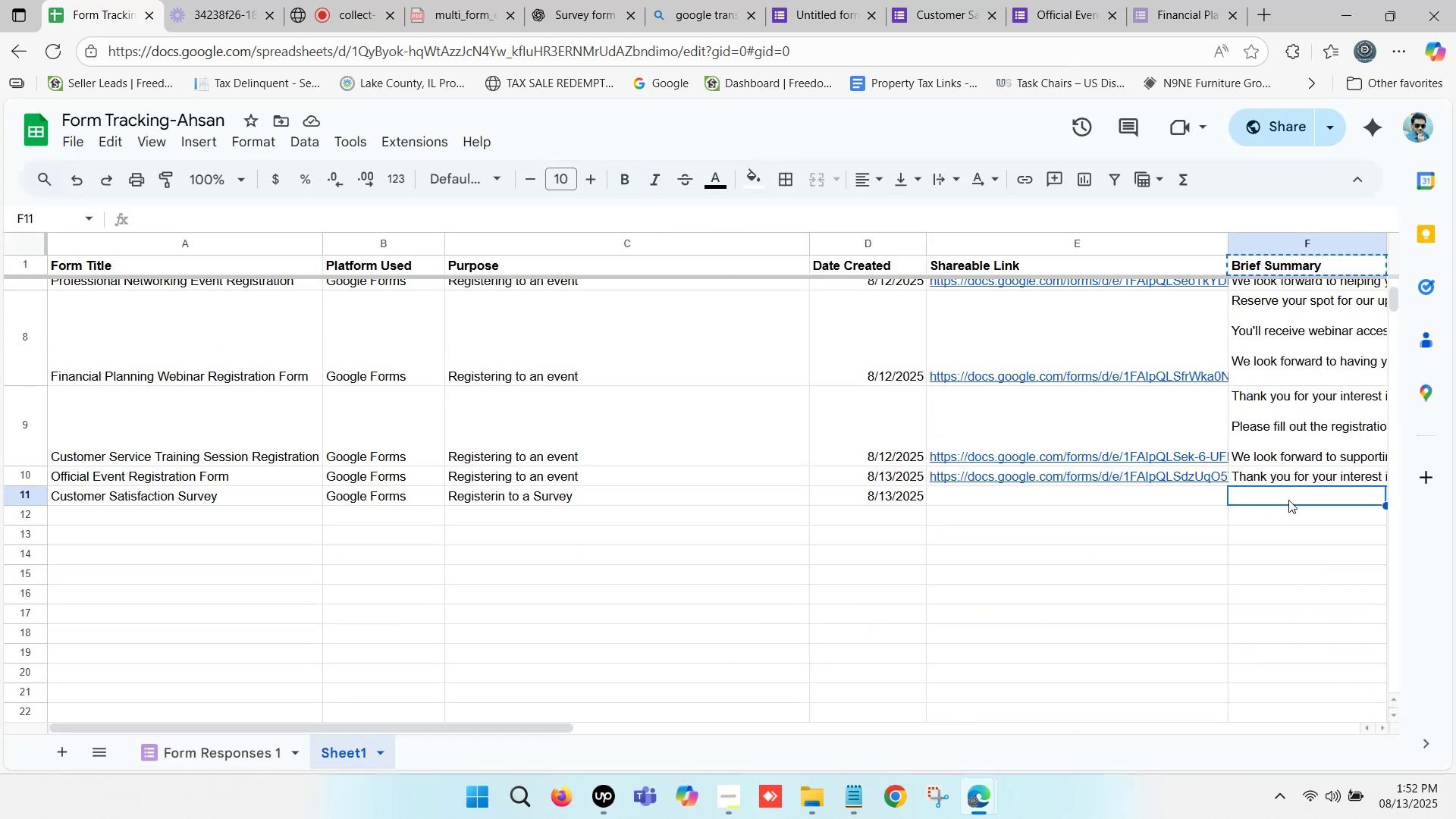 
double_click([1288, 500])
 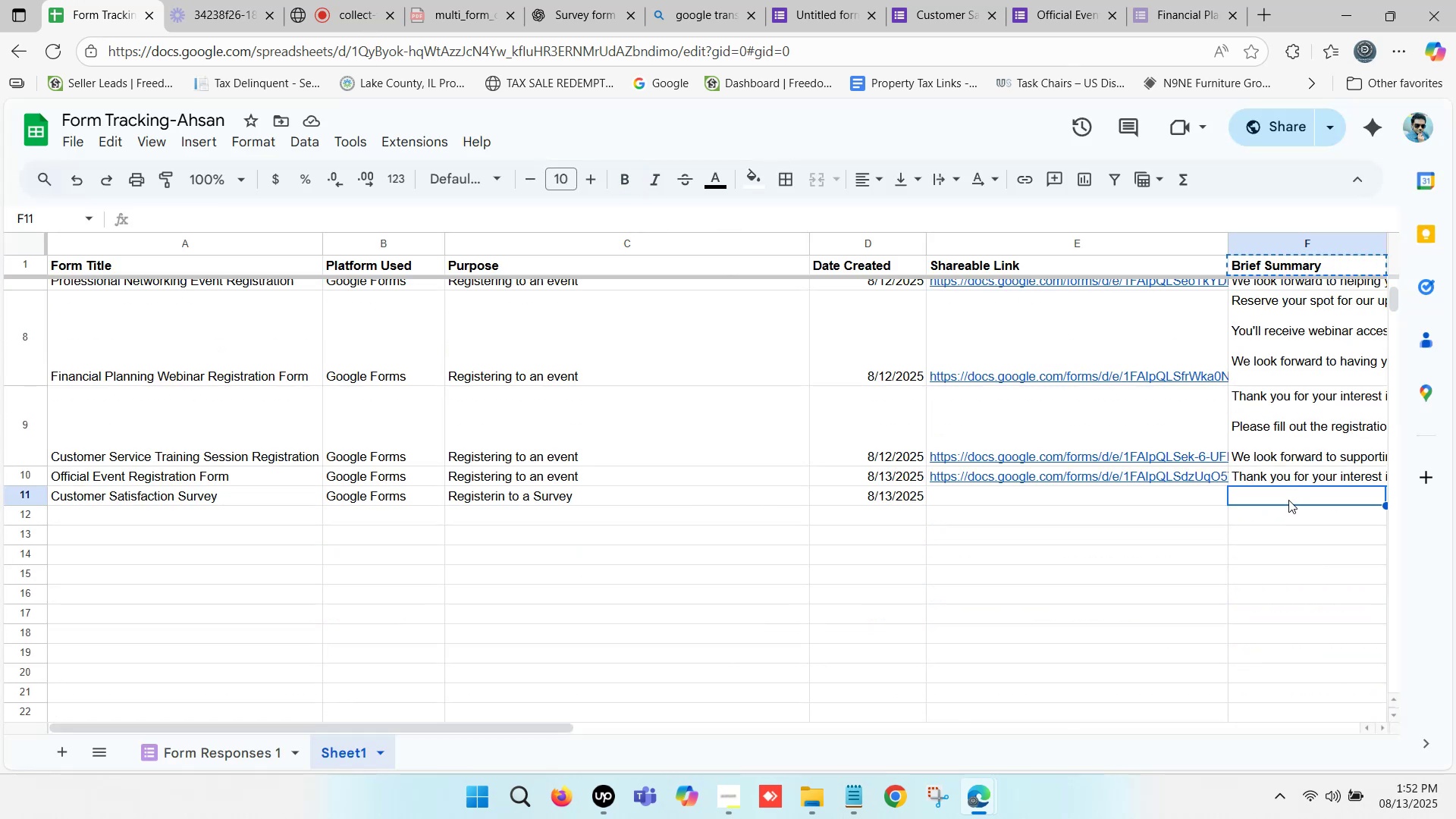 
key(Control+ControlLeft)
 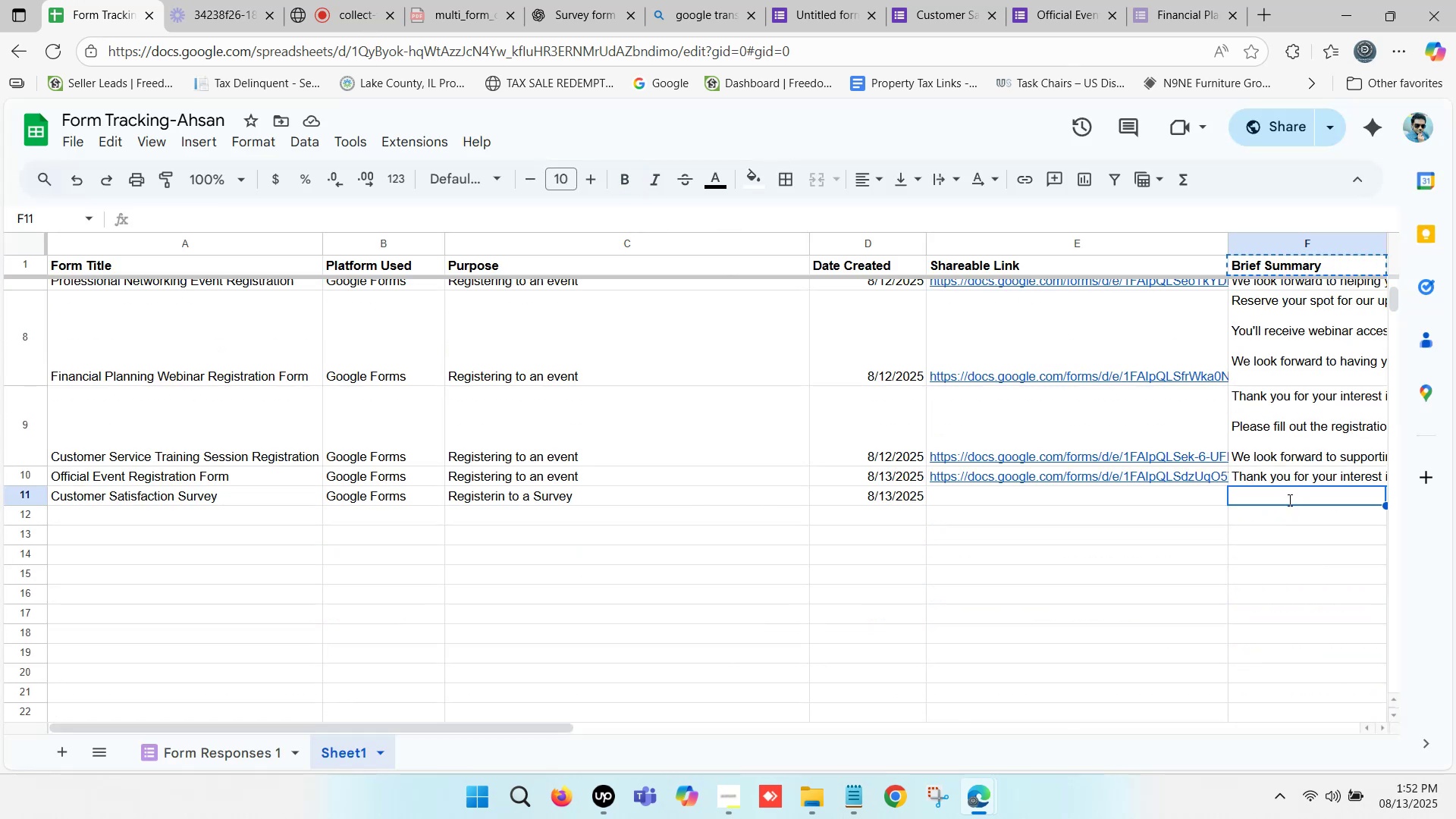 
key(Control+V)
 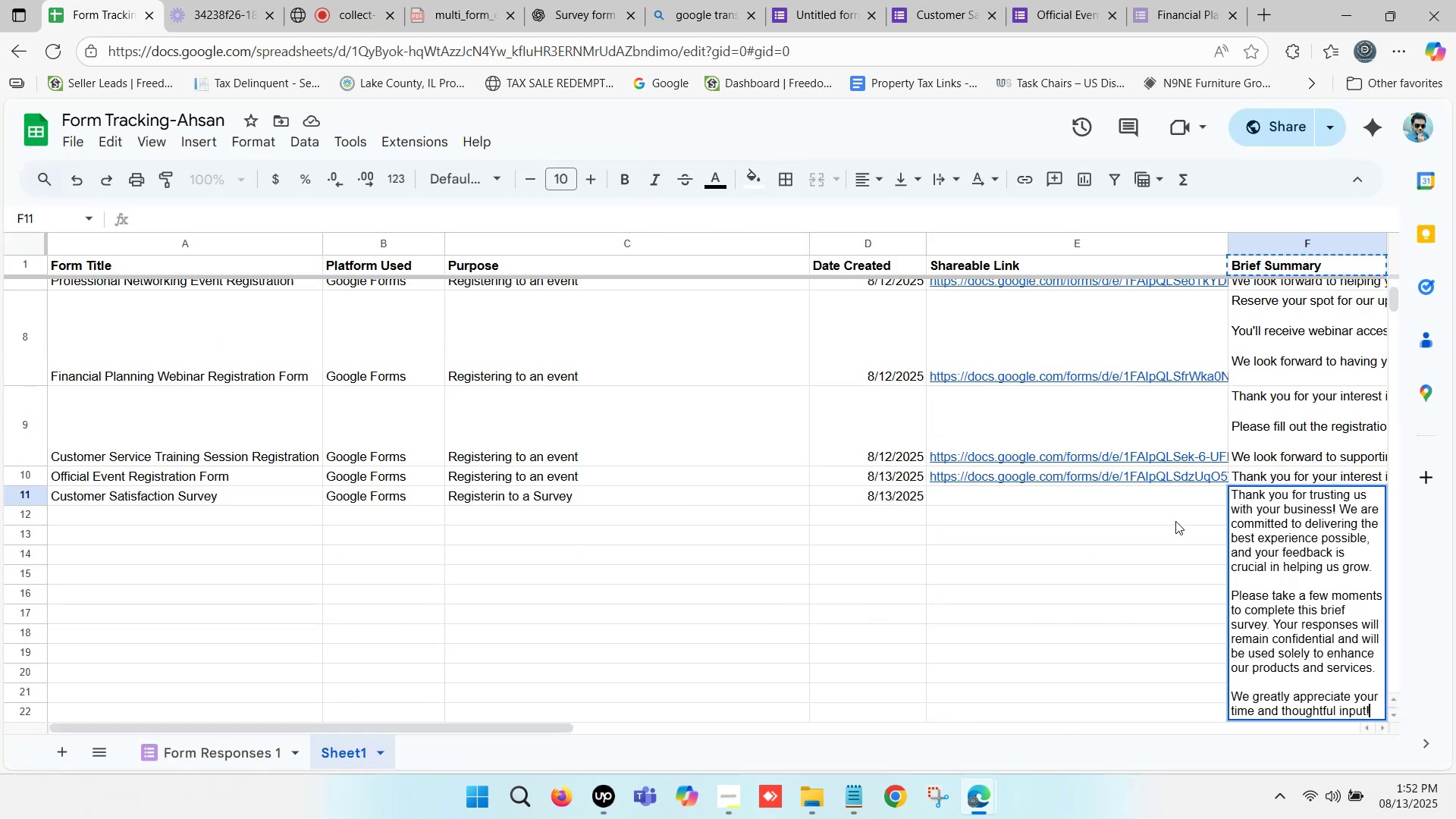 
left_click([1124, 530])
 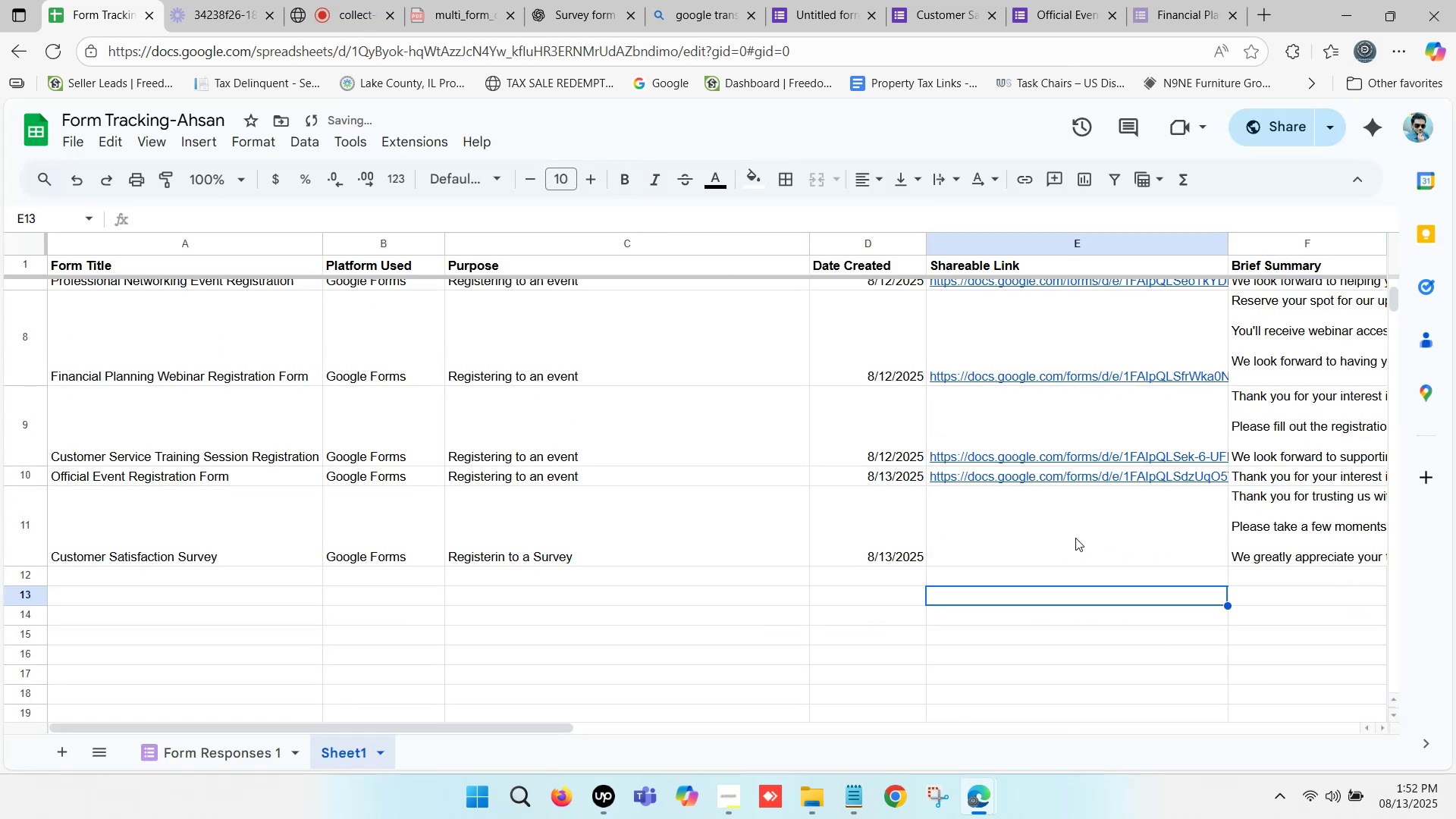 
left_click([1112, 520])
 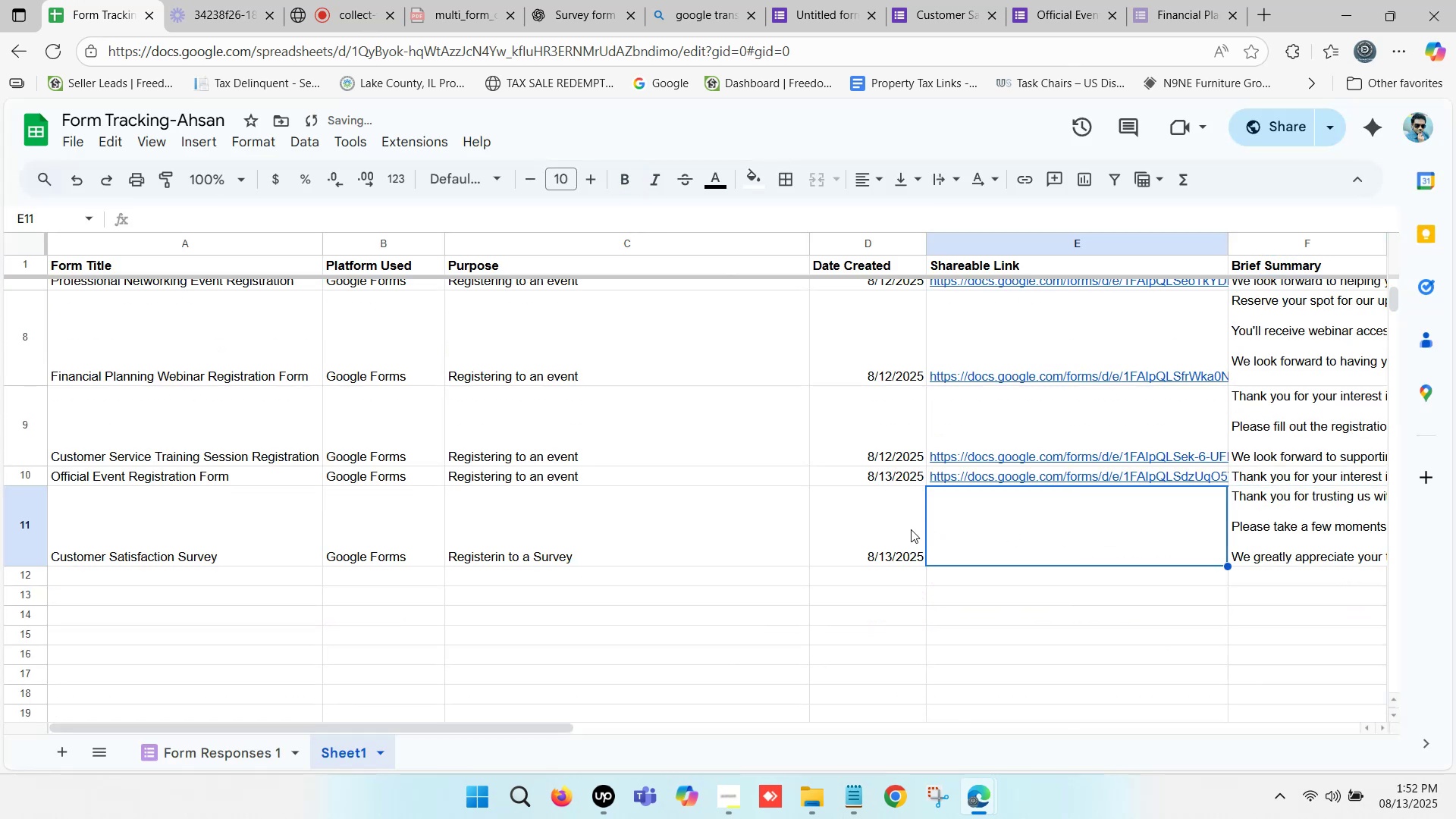 
left_click([903, 529])
 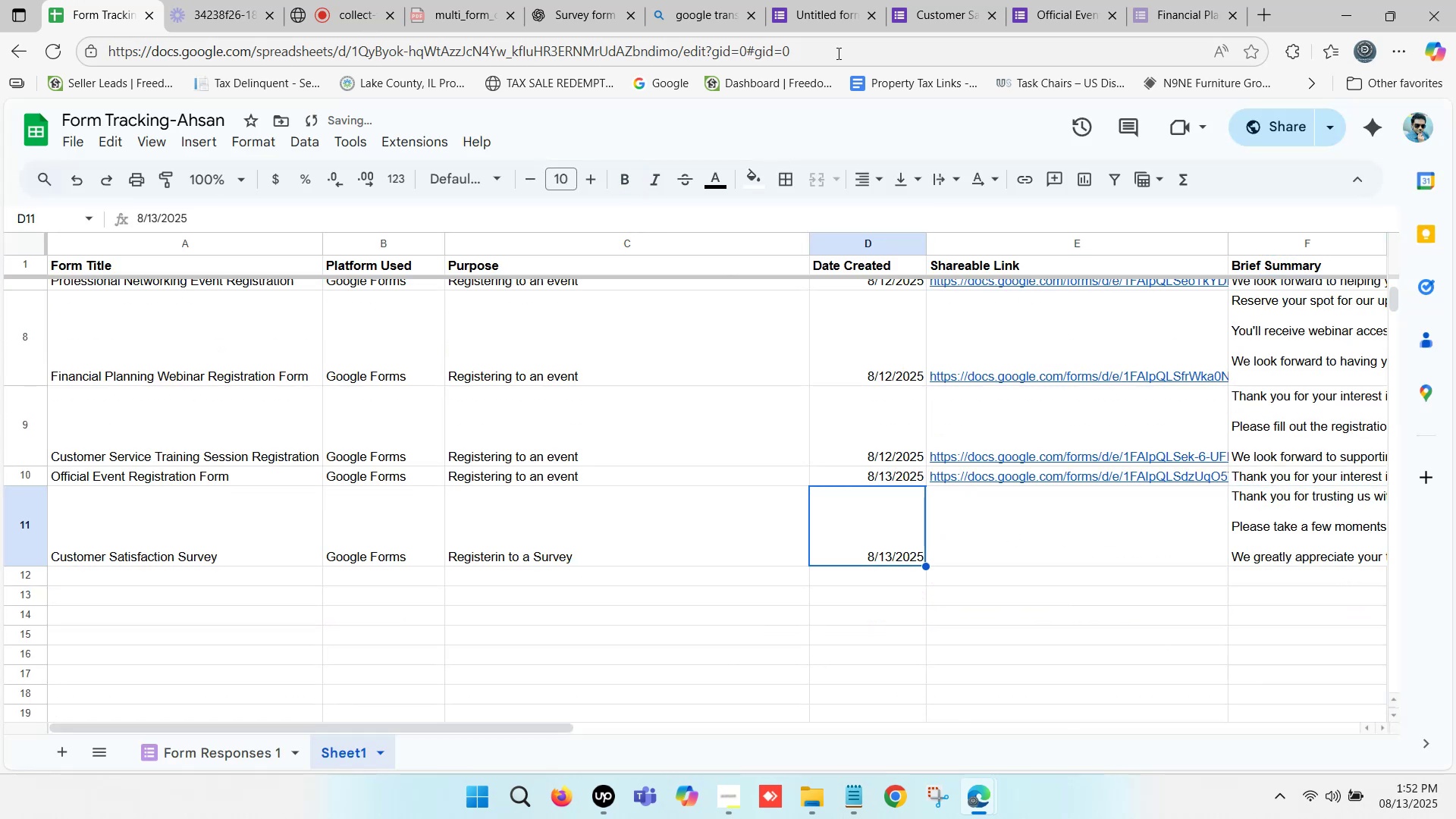 
left_click([819, 0])
 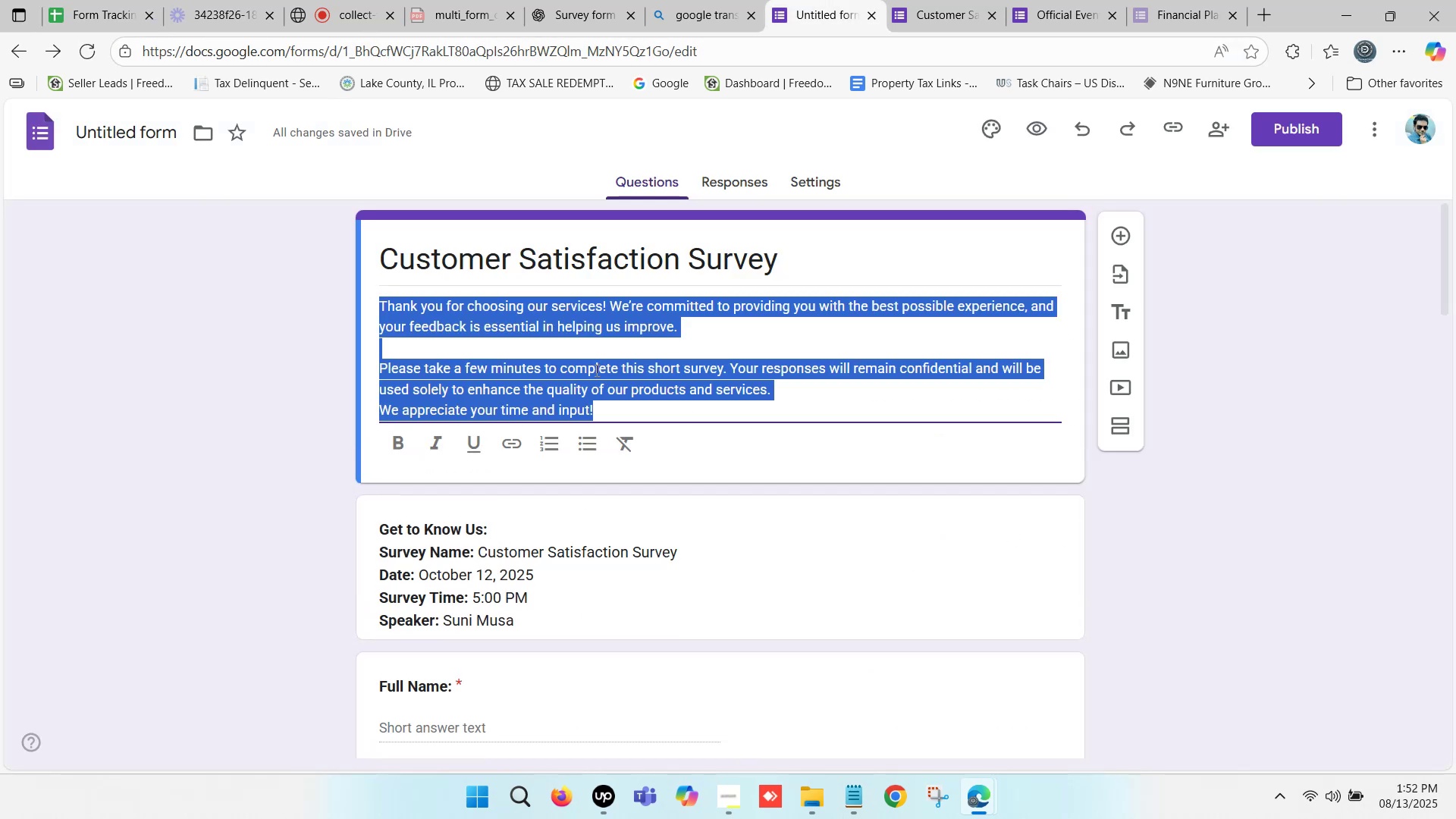 
scroll: coordinate [572, 428], scroll_direction: down, amount: 2.0
 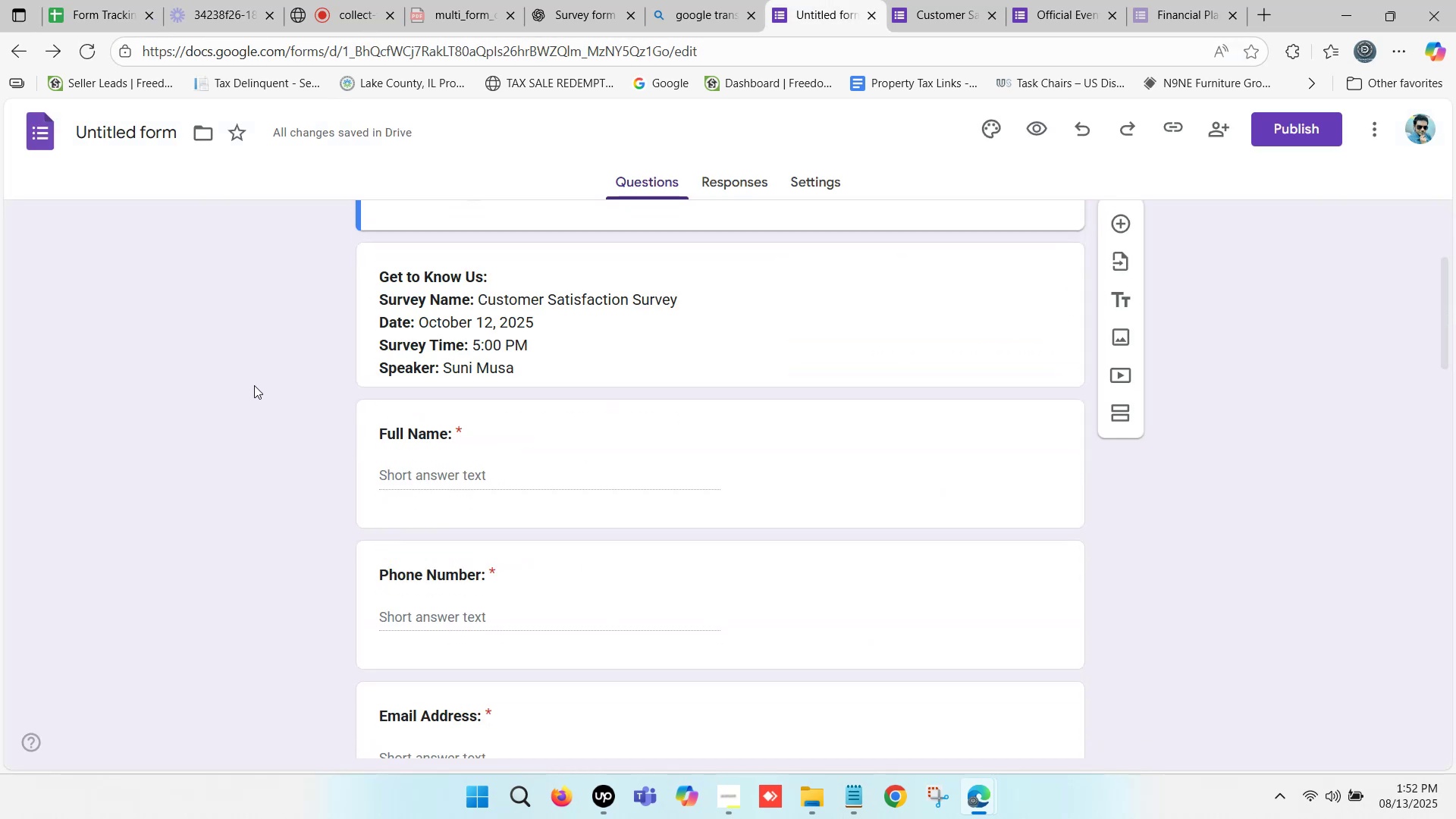 
left_click([254, 385])
 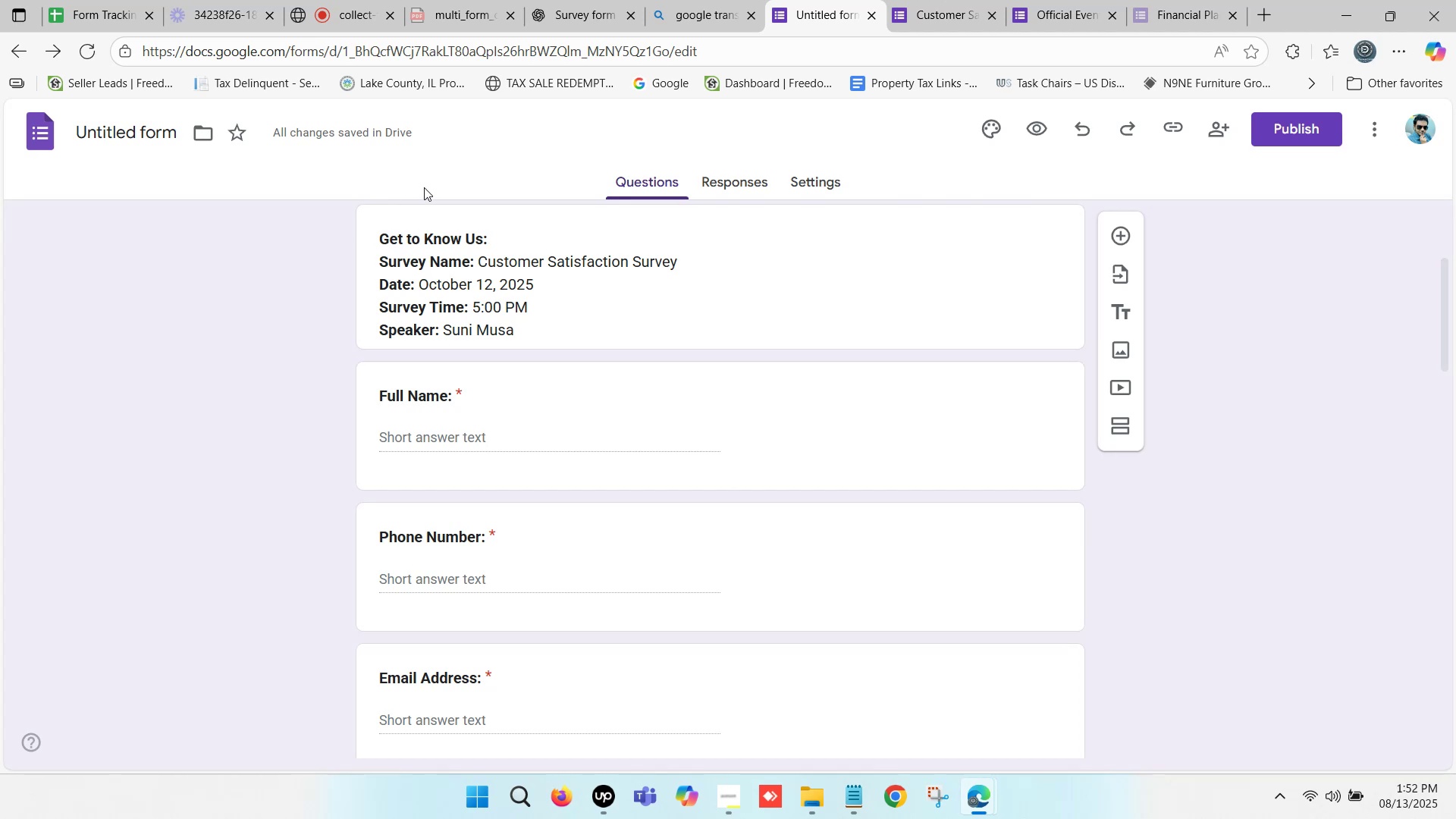 
wait(9.63)
 